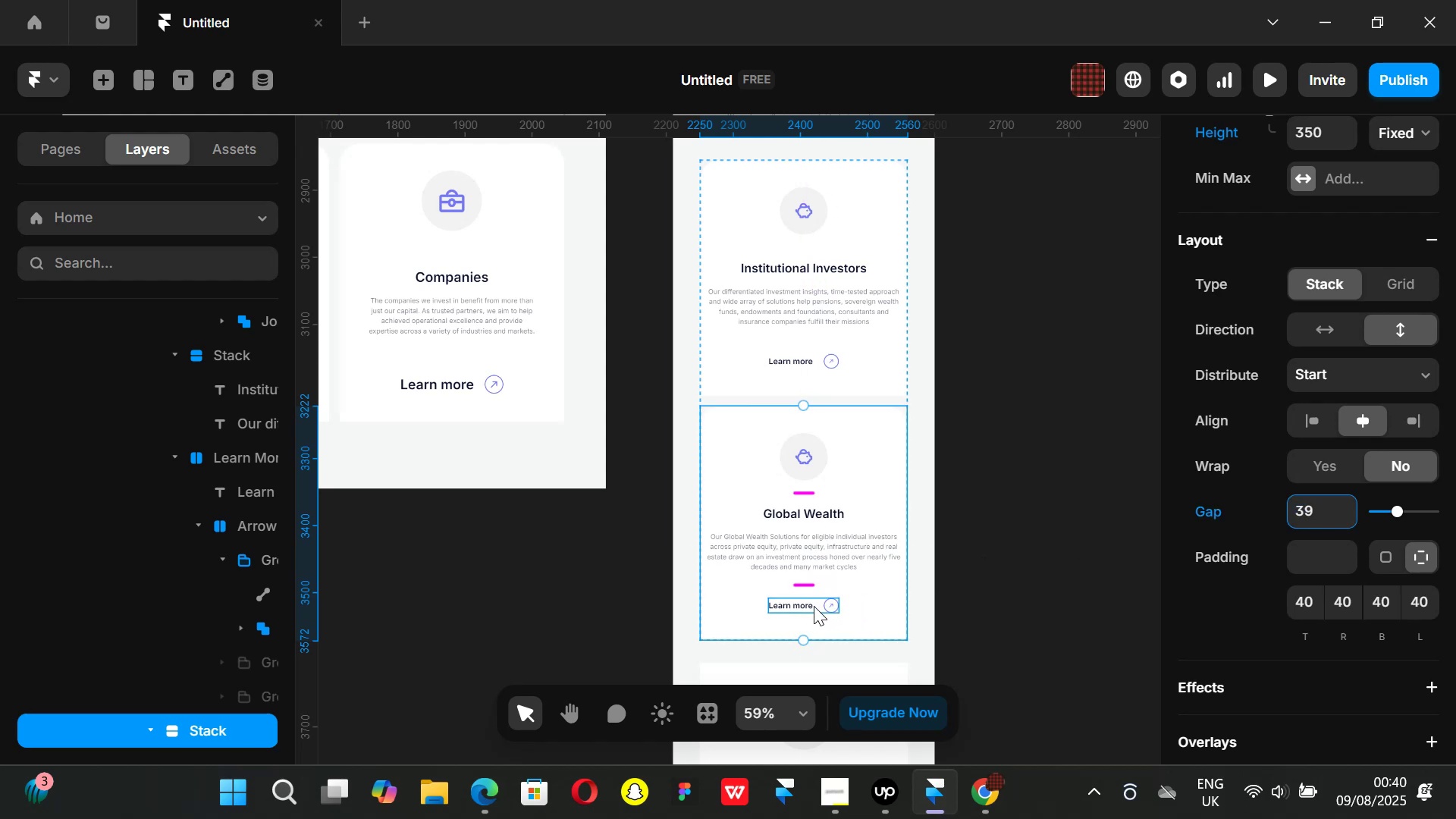 
left_click([814, 606])
 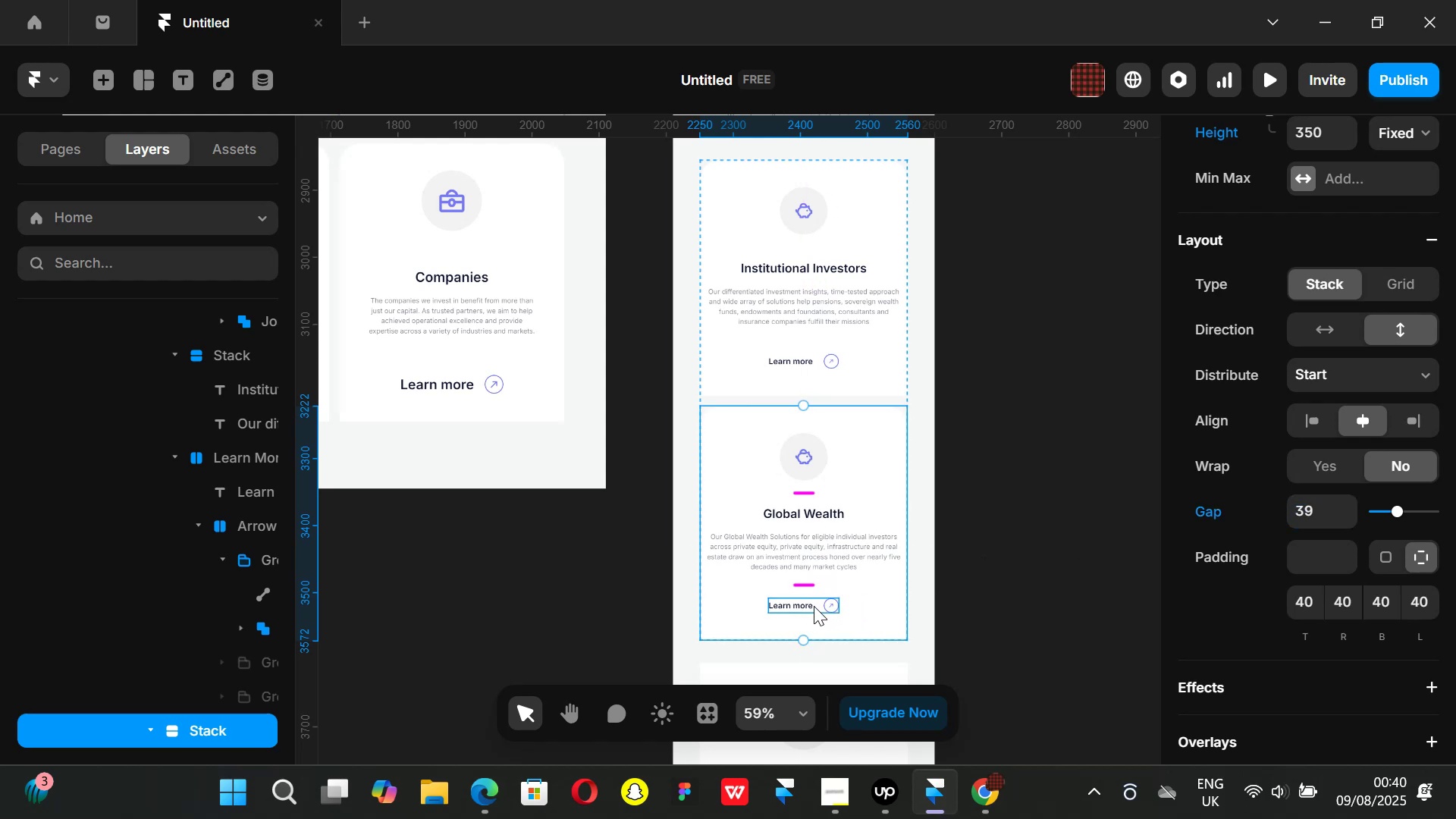 
hold_key(key=AltLeft, duration=0.61)
 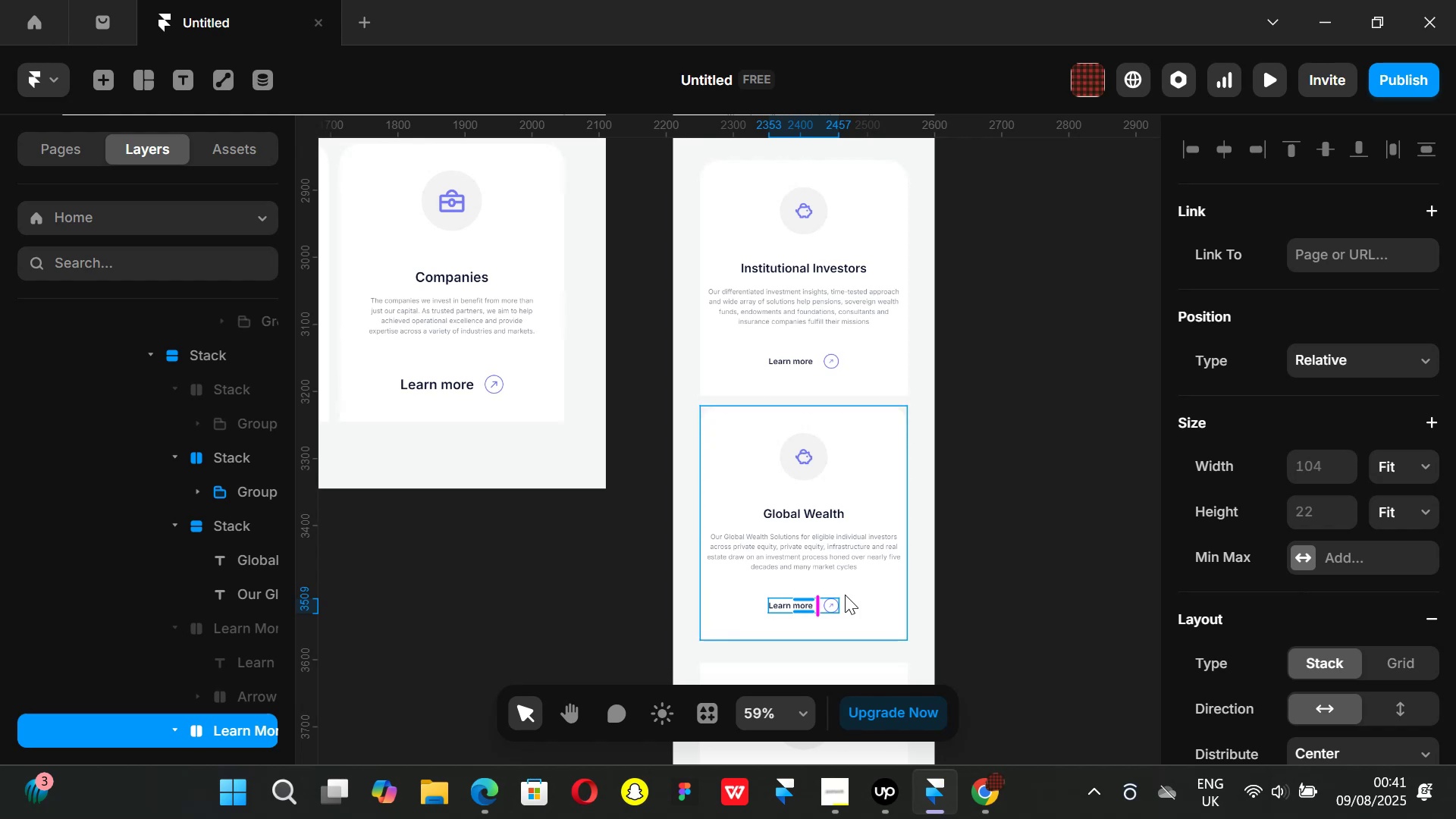 
left_click([858, 598])
 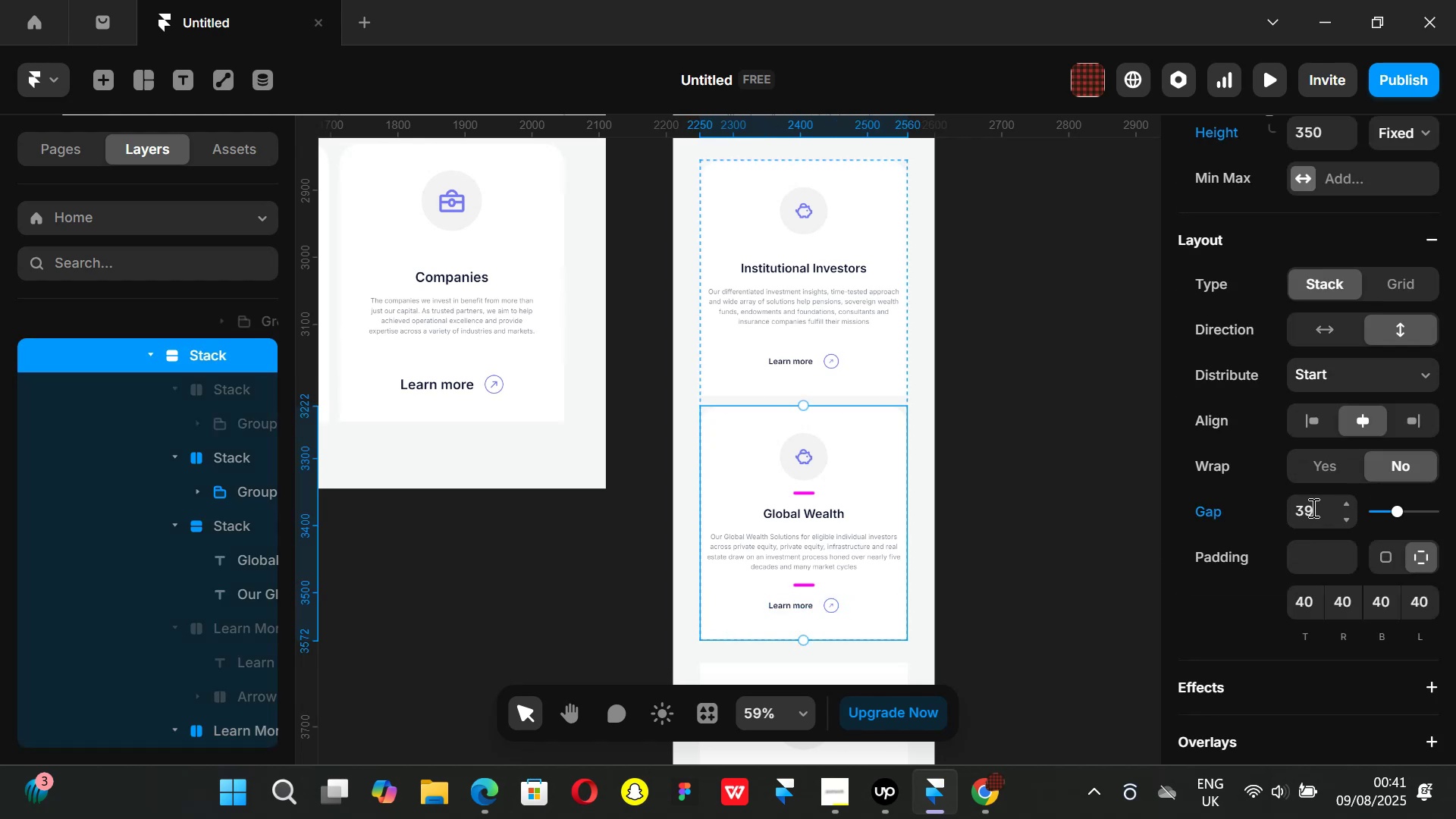 
left_click([1312, 507])
 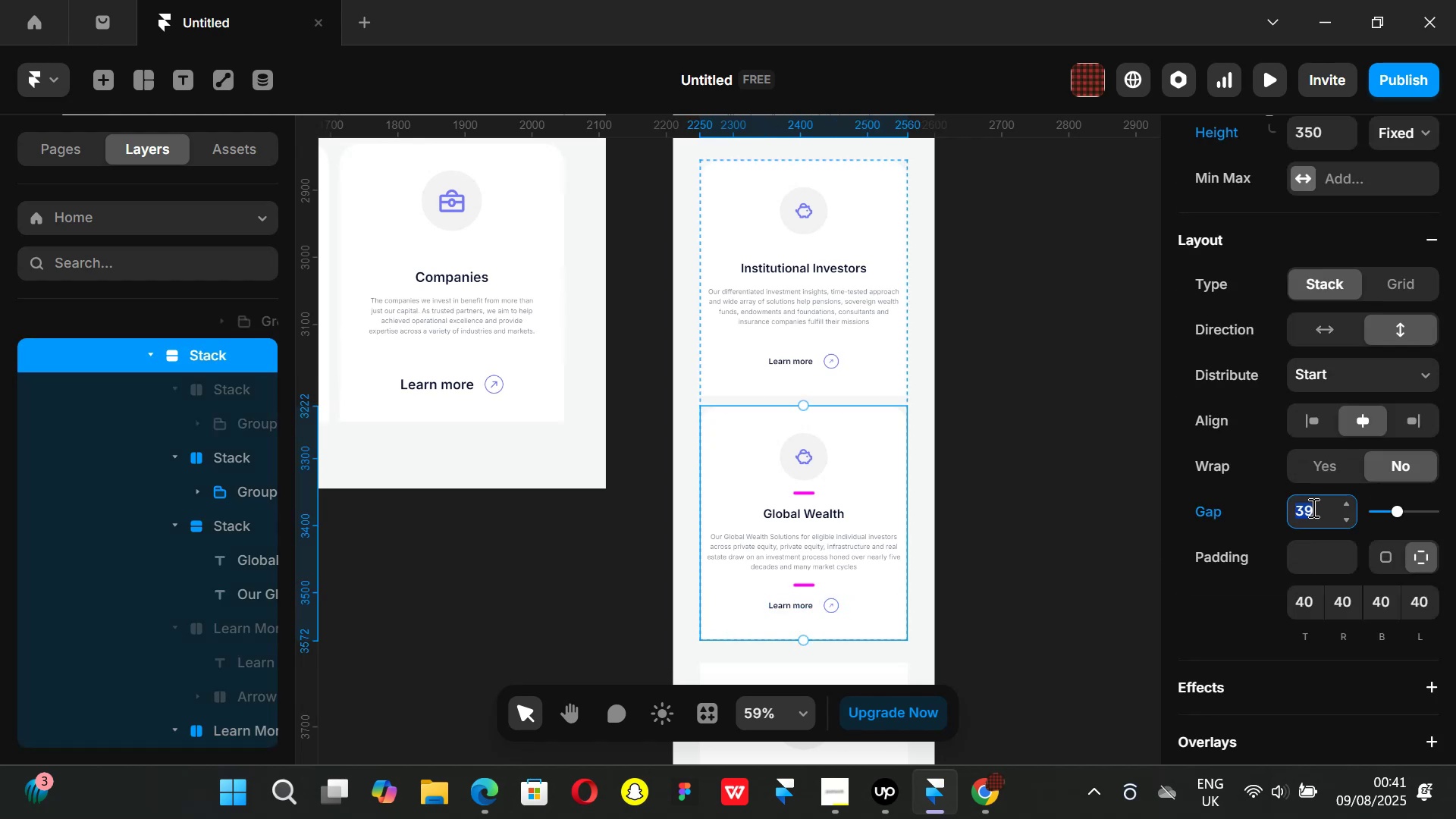 
type(41)
 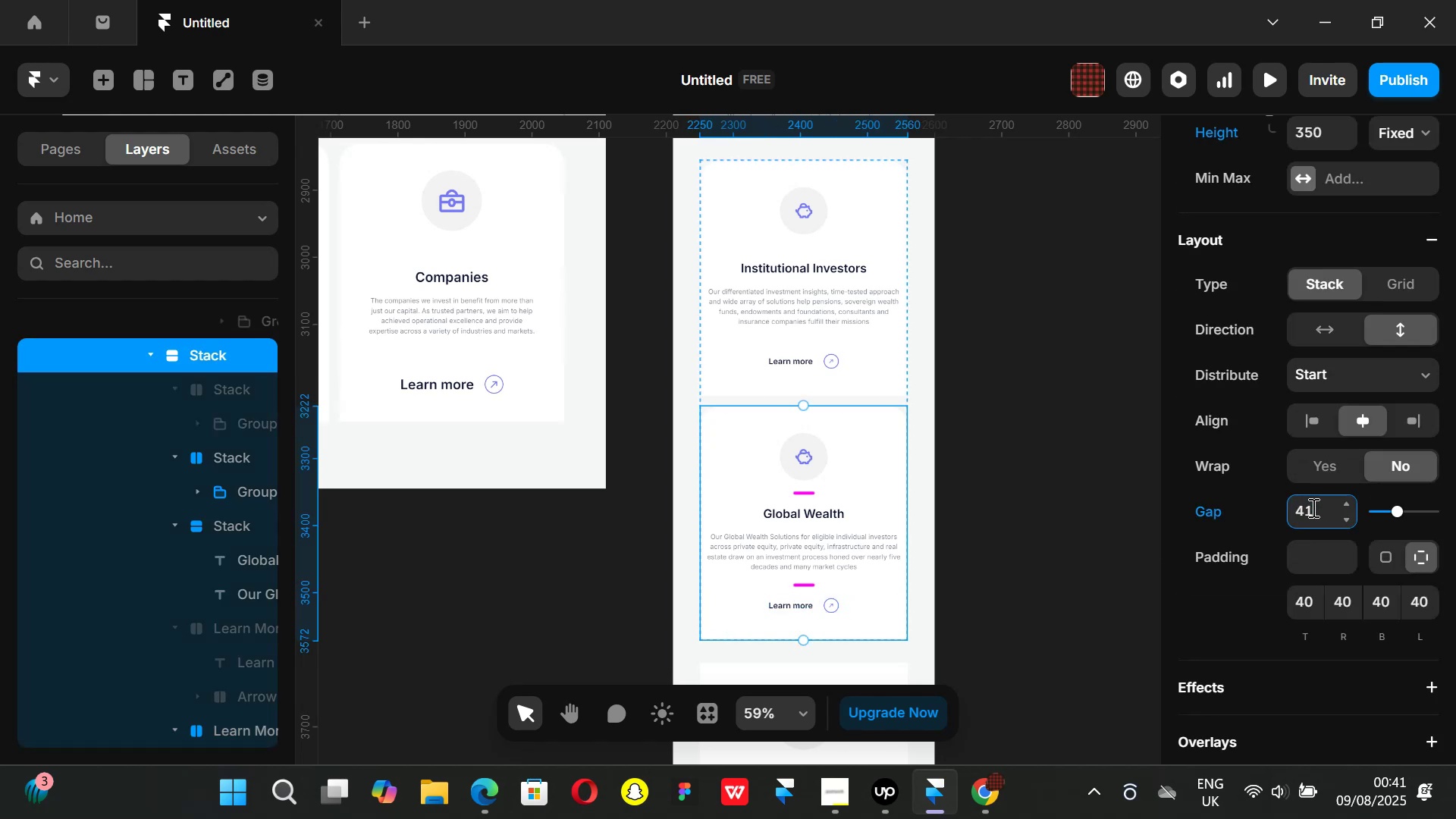 
key(Enter)
 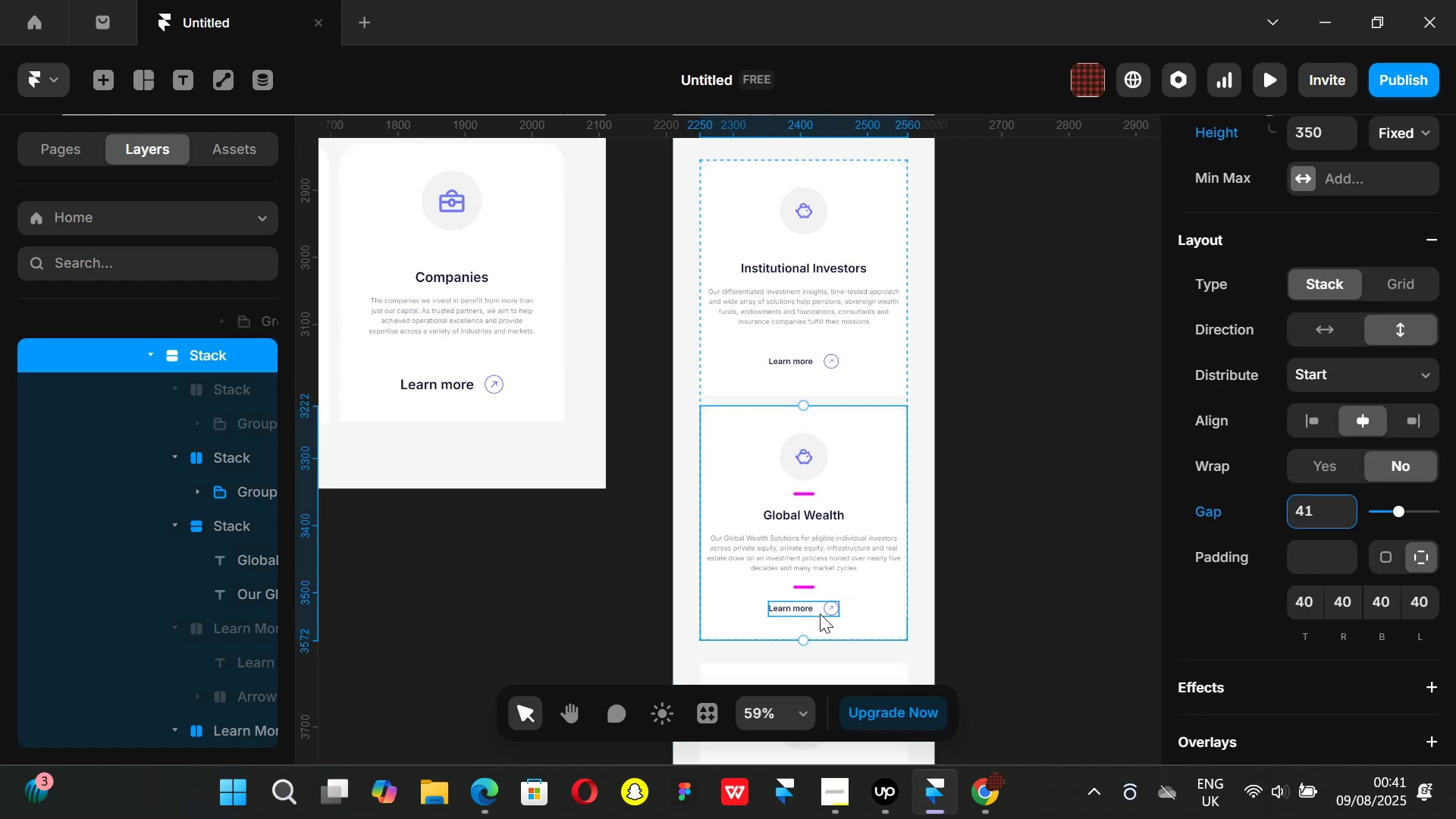 
left_click([820, 613])
 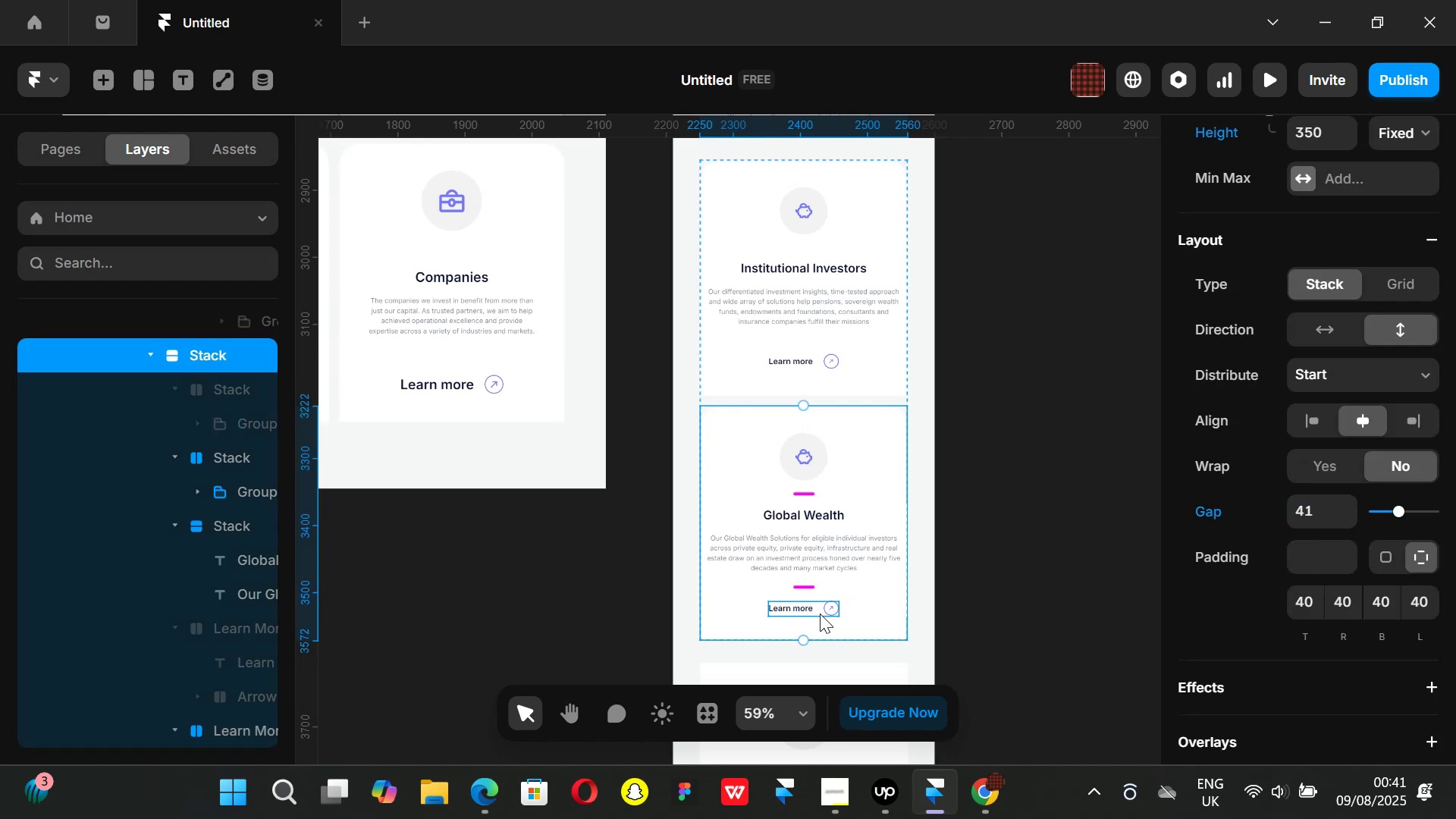 
hold_key(key=AltLeft, duration=0.75)
 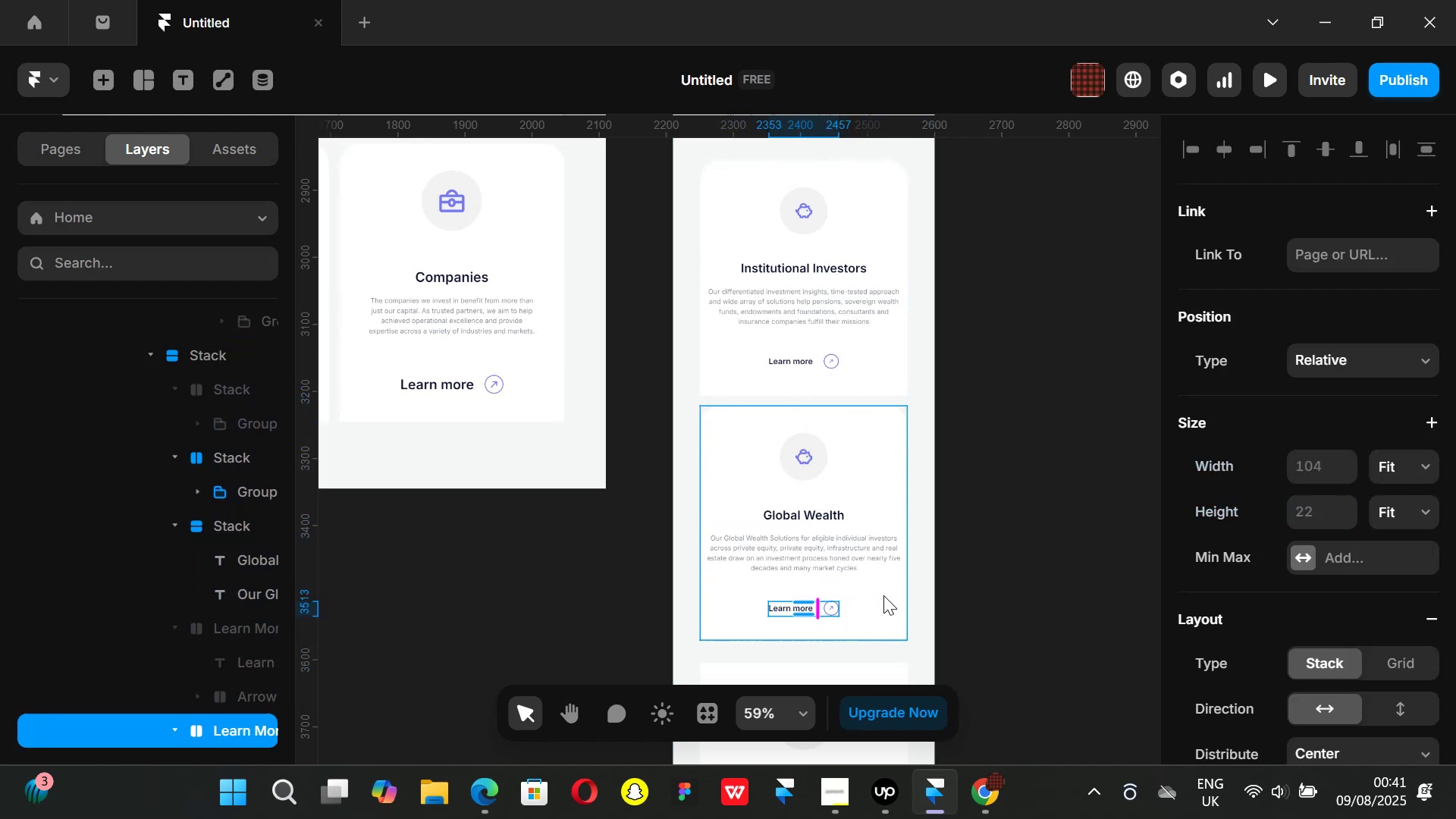 
left_click([883, 595])
 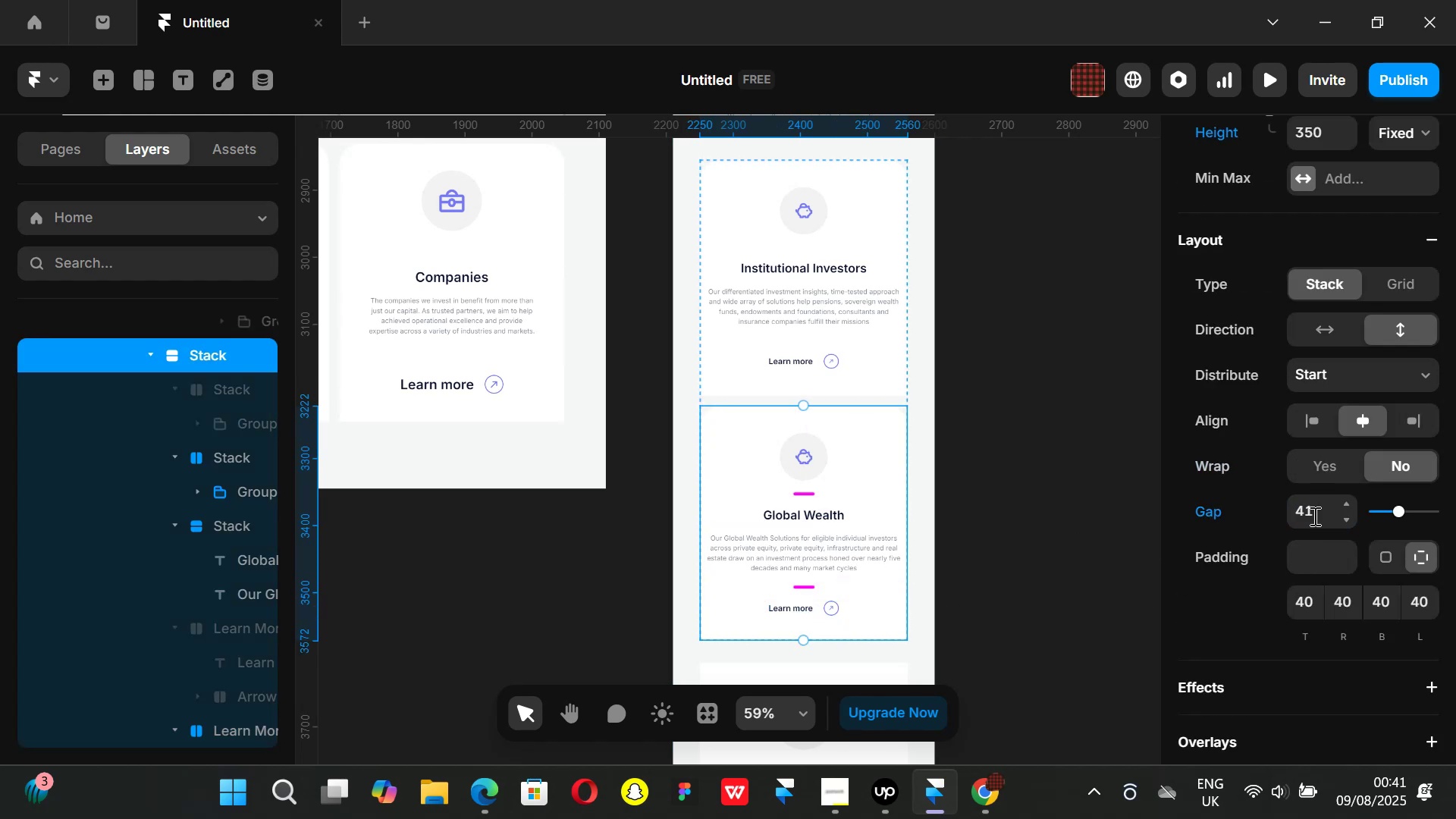 
left_click([1313, 516])
 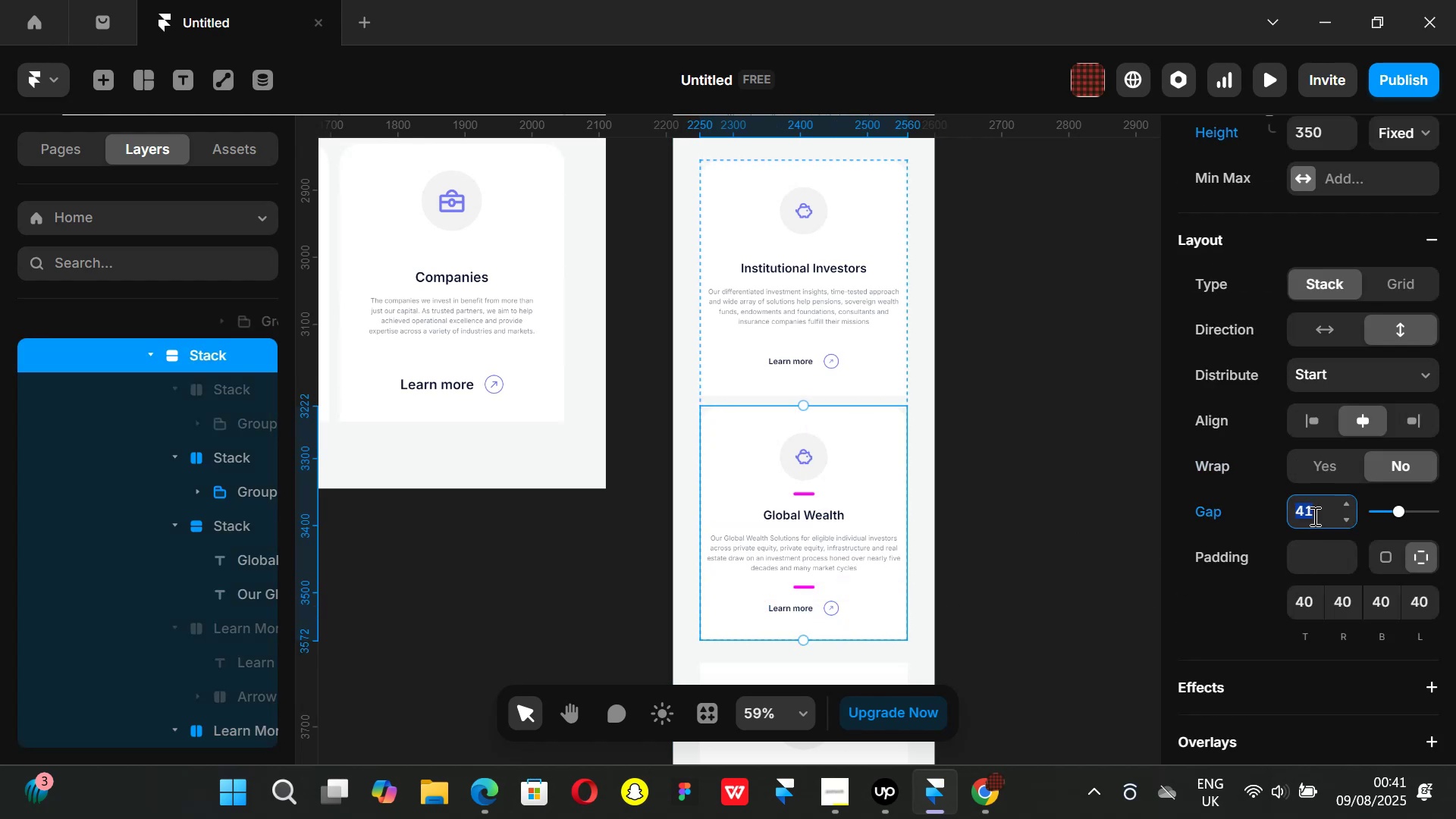 
type(39)
 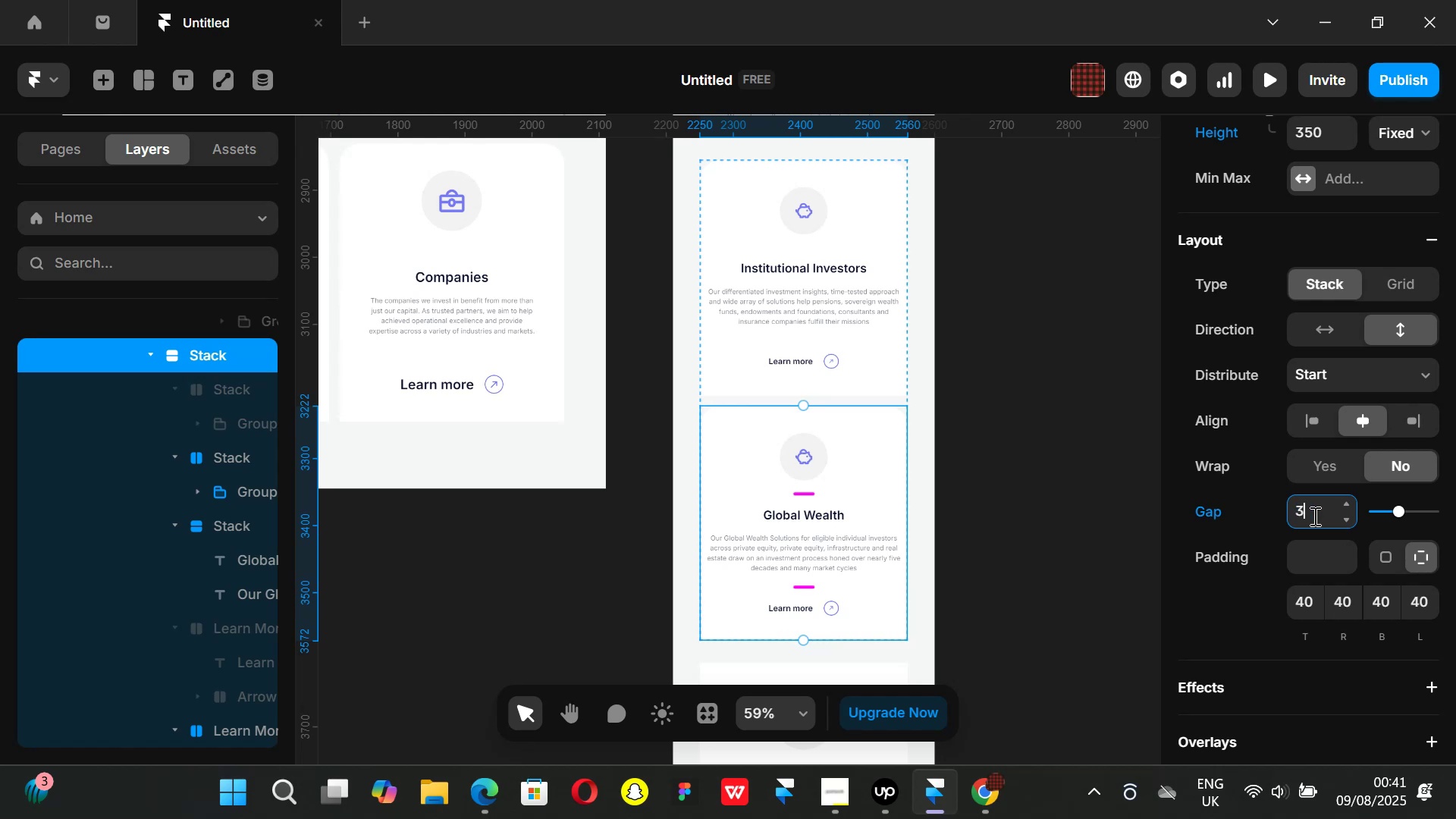 
key(Enter)
 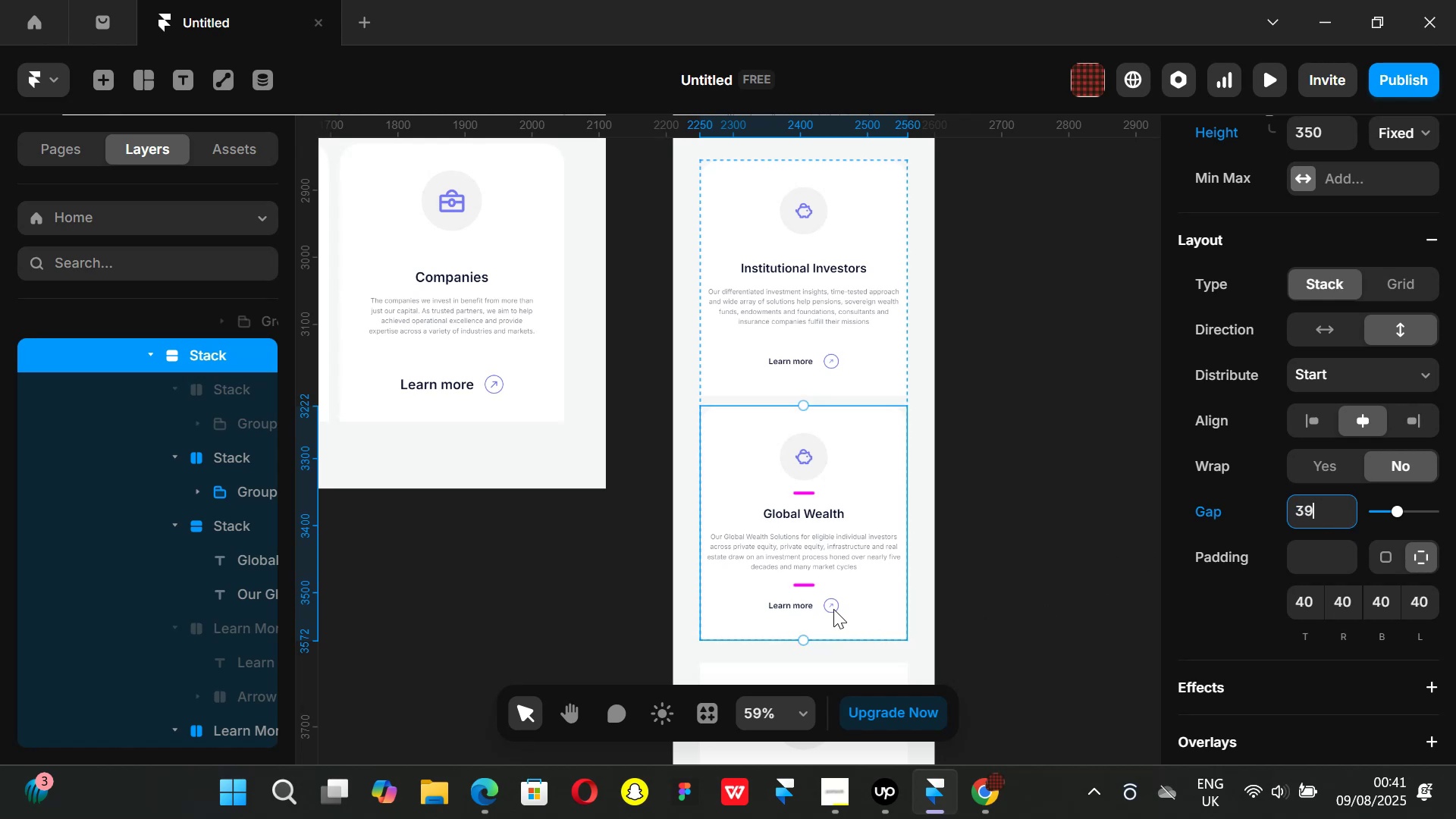 
left_click([817, 610])
 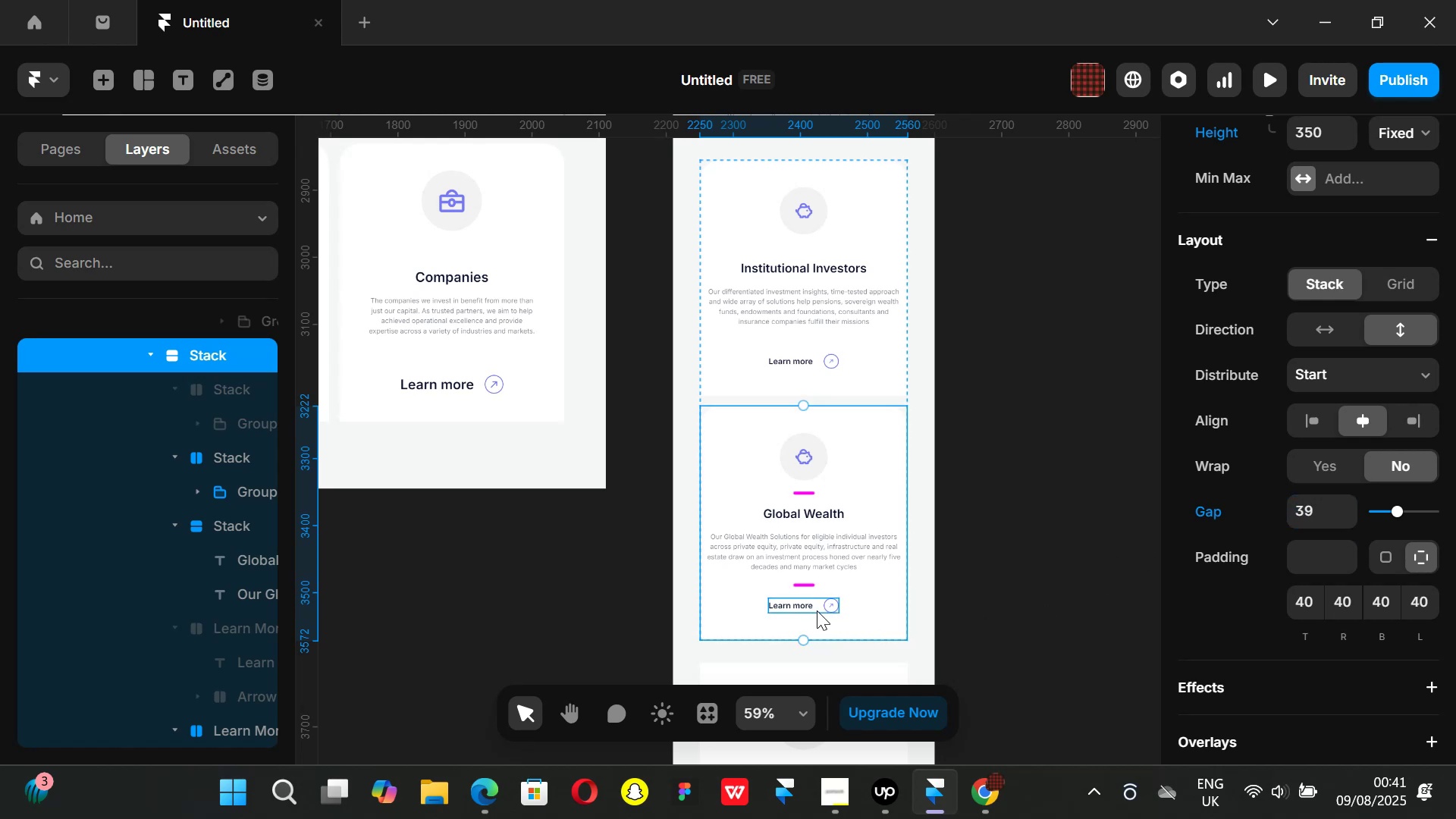 
hold_key(key=AltLeft, duration=0.68)
 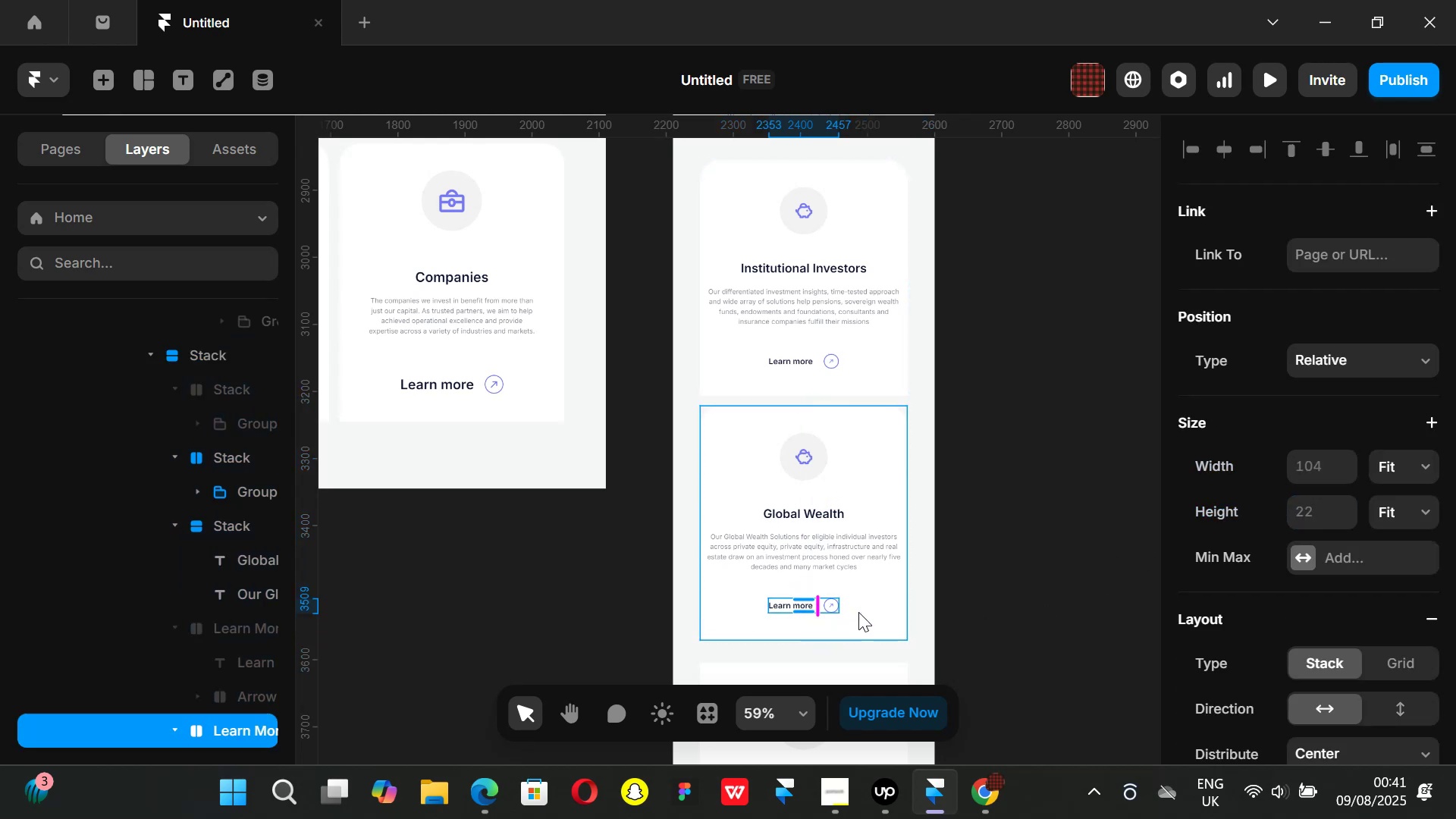 
left_click([858, 612])
 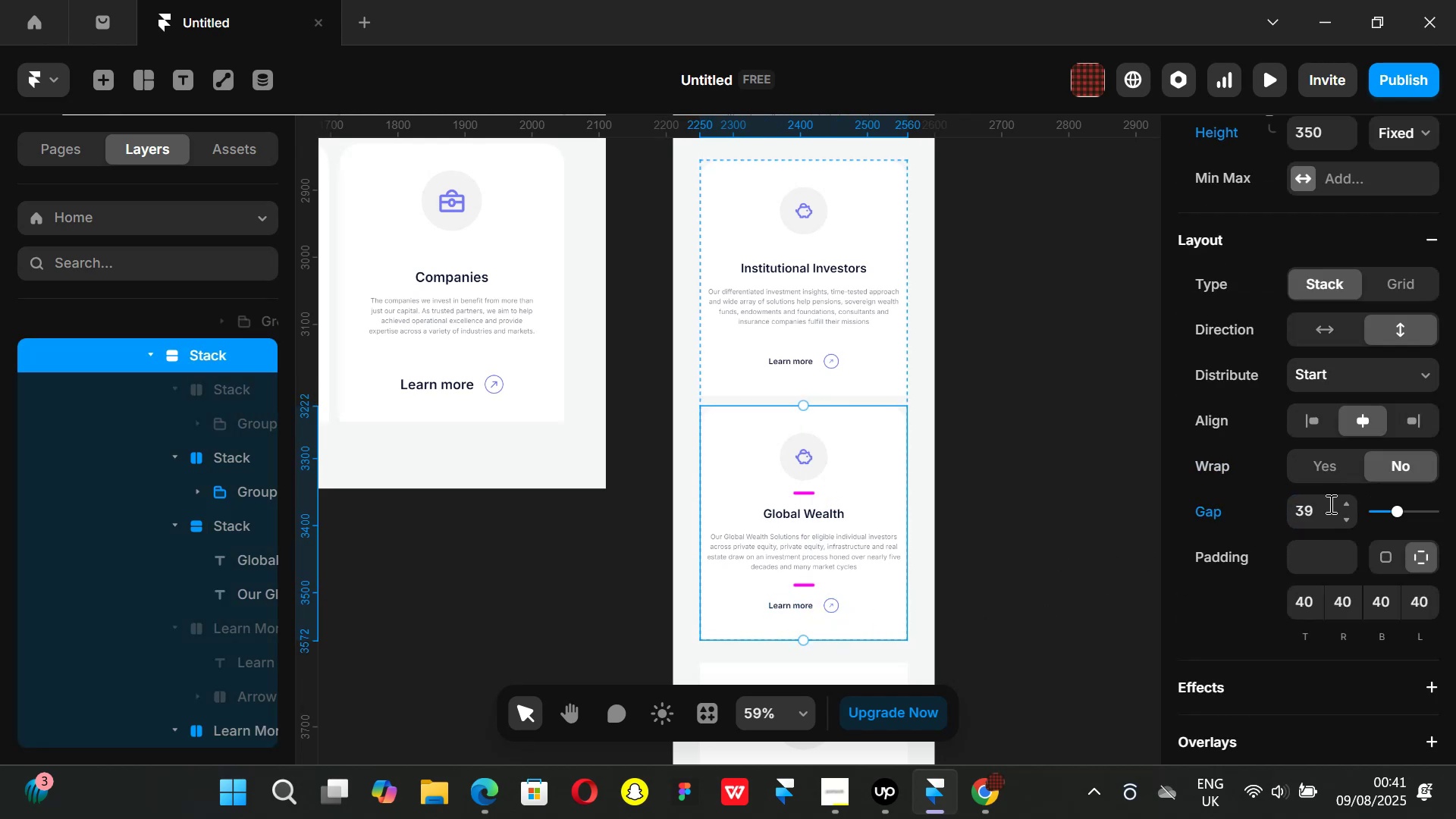 
left_click([1324, 506])
 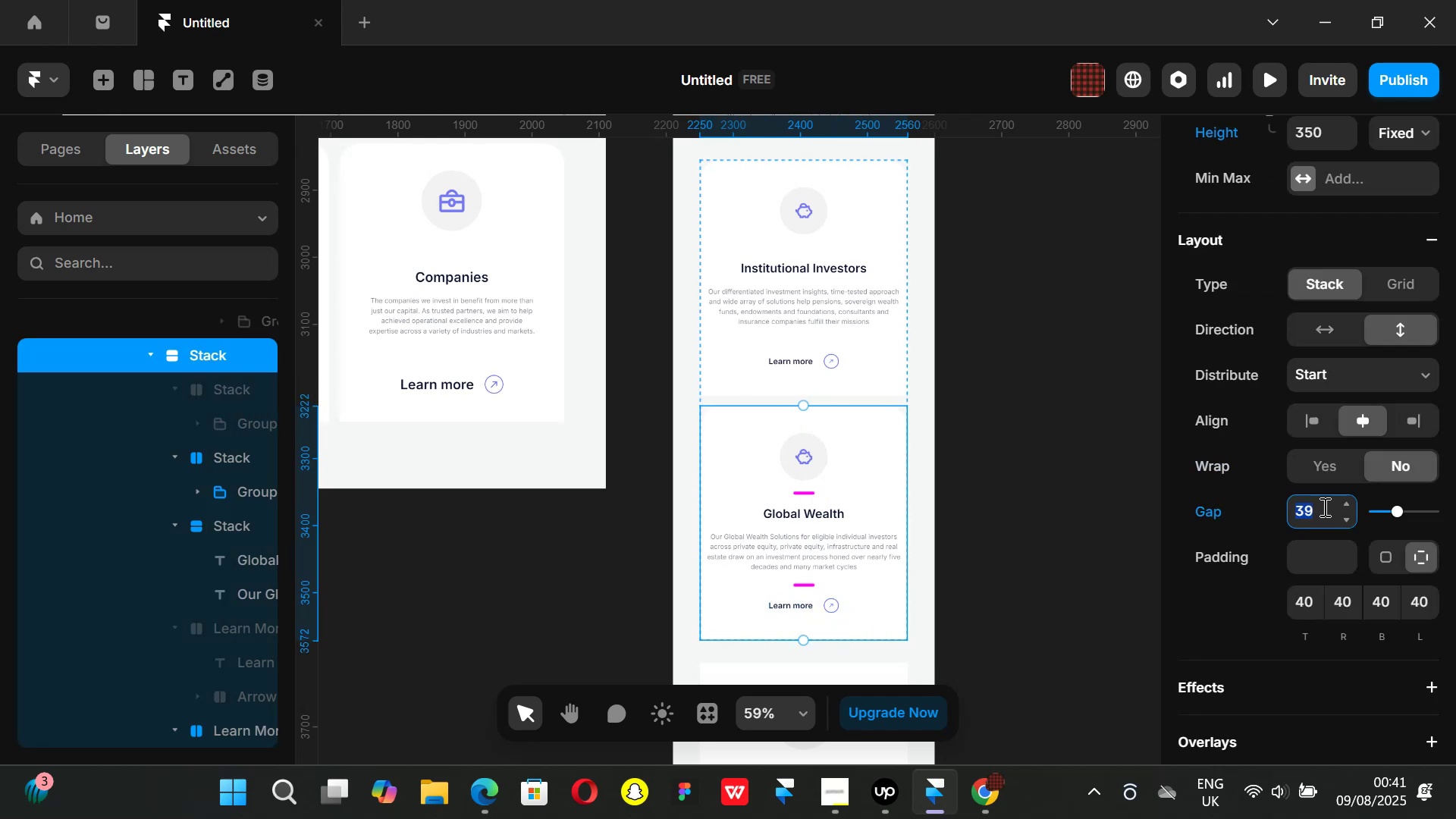 
type(40)
 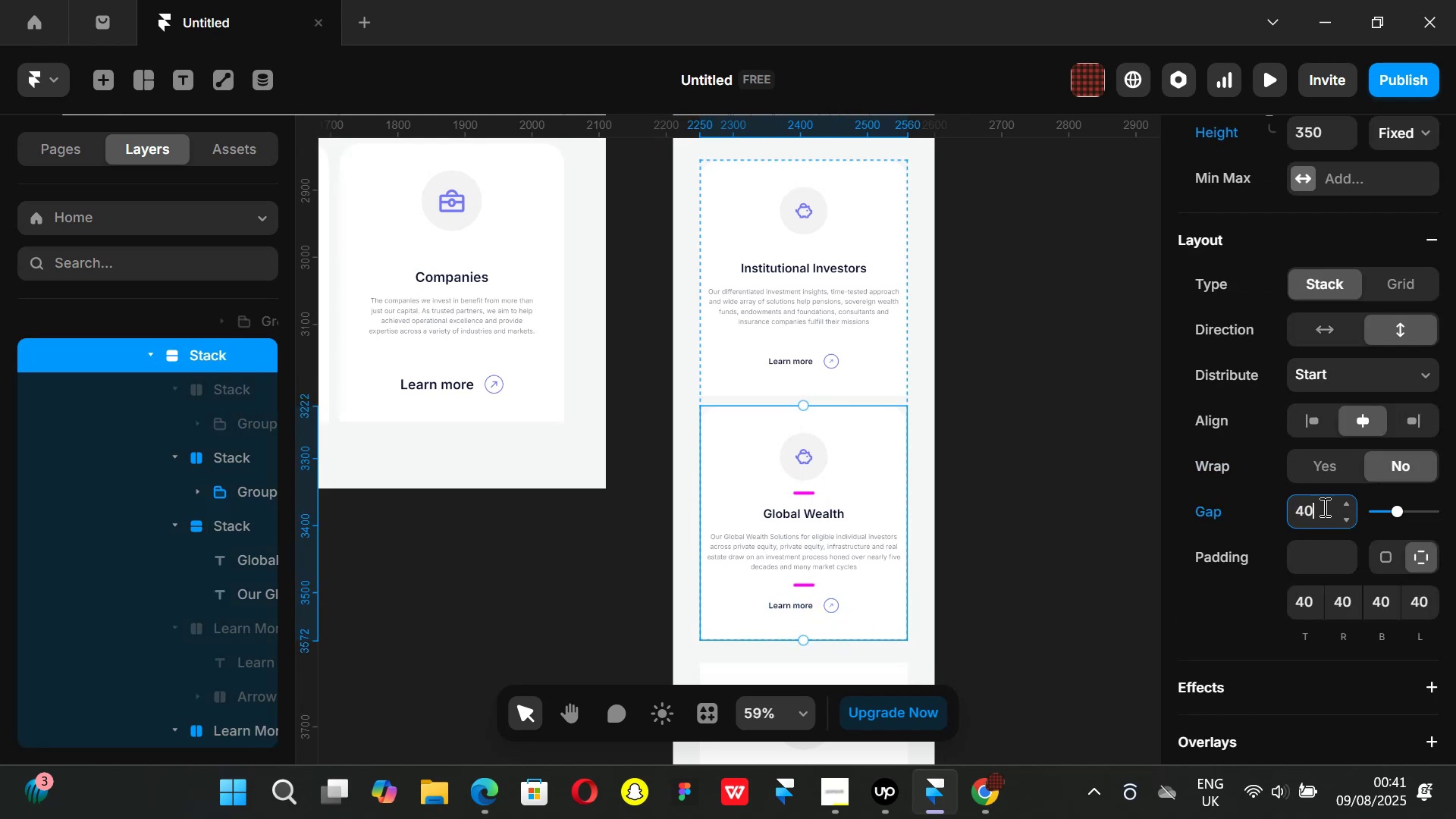 
key(Enter)
 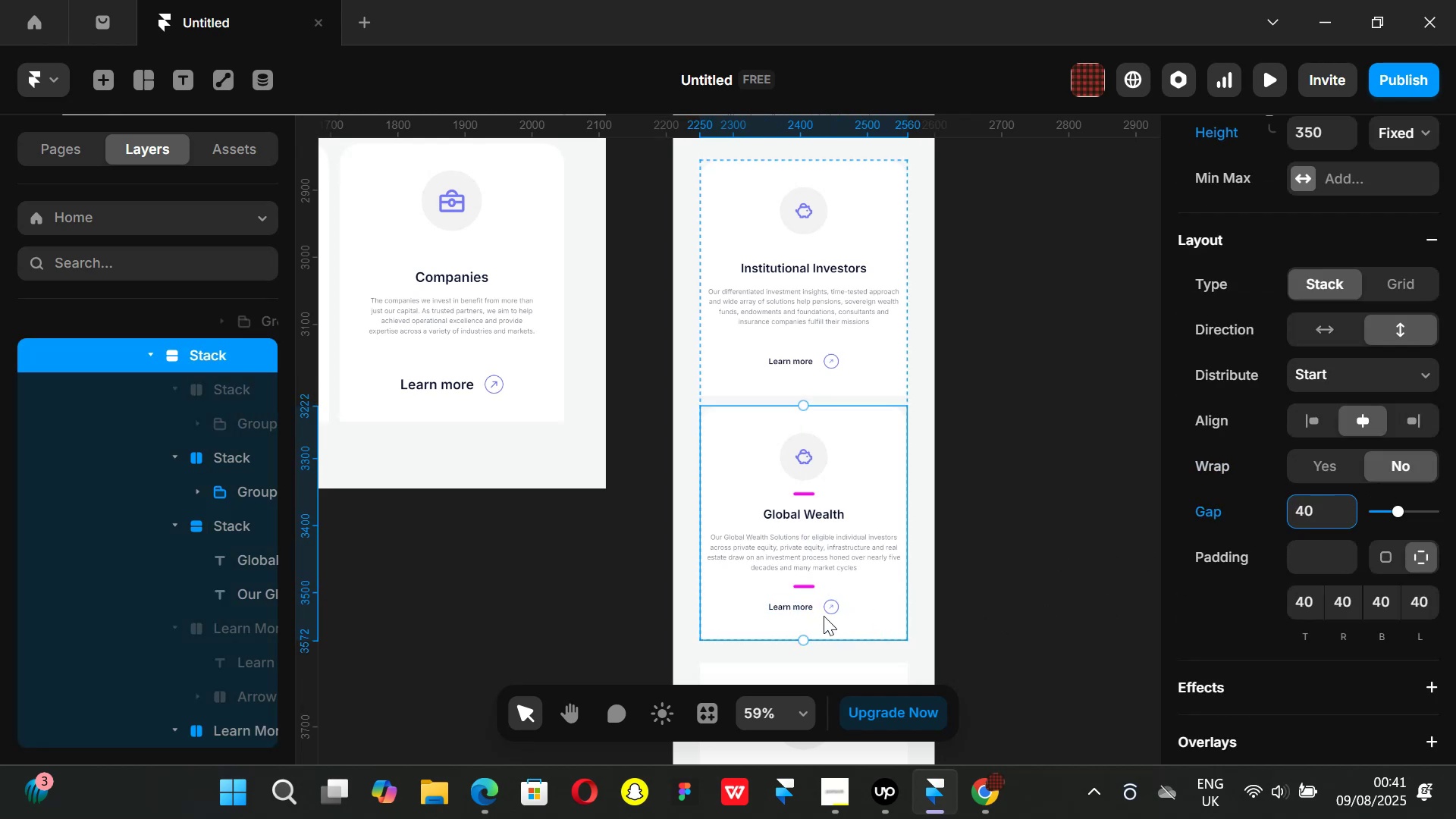 
left_click([820, 609])
 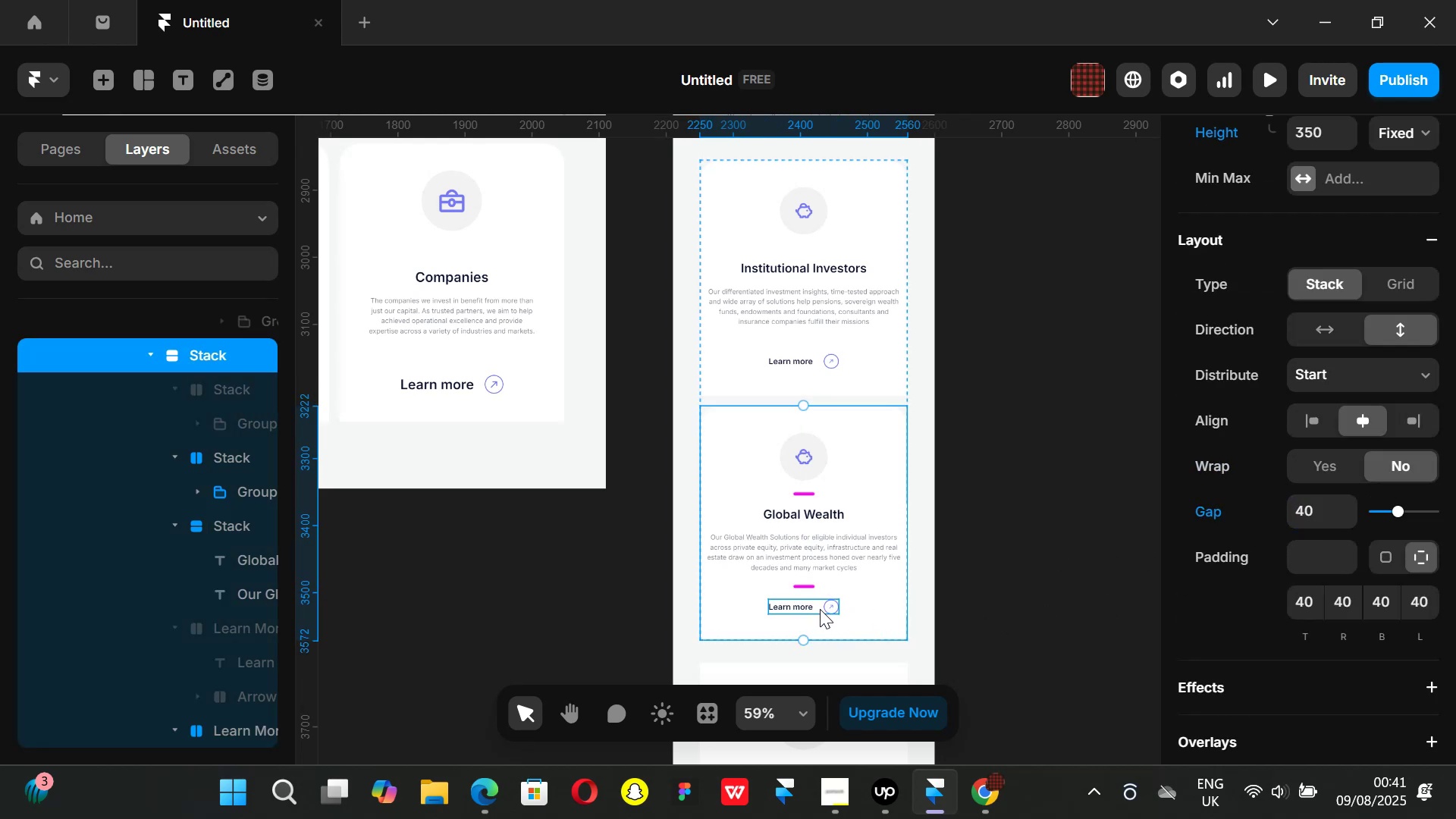 
hold_key(key=AltLeft, duration=0.88)
 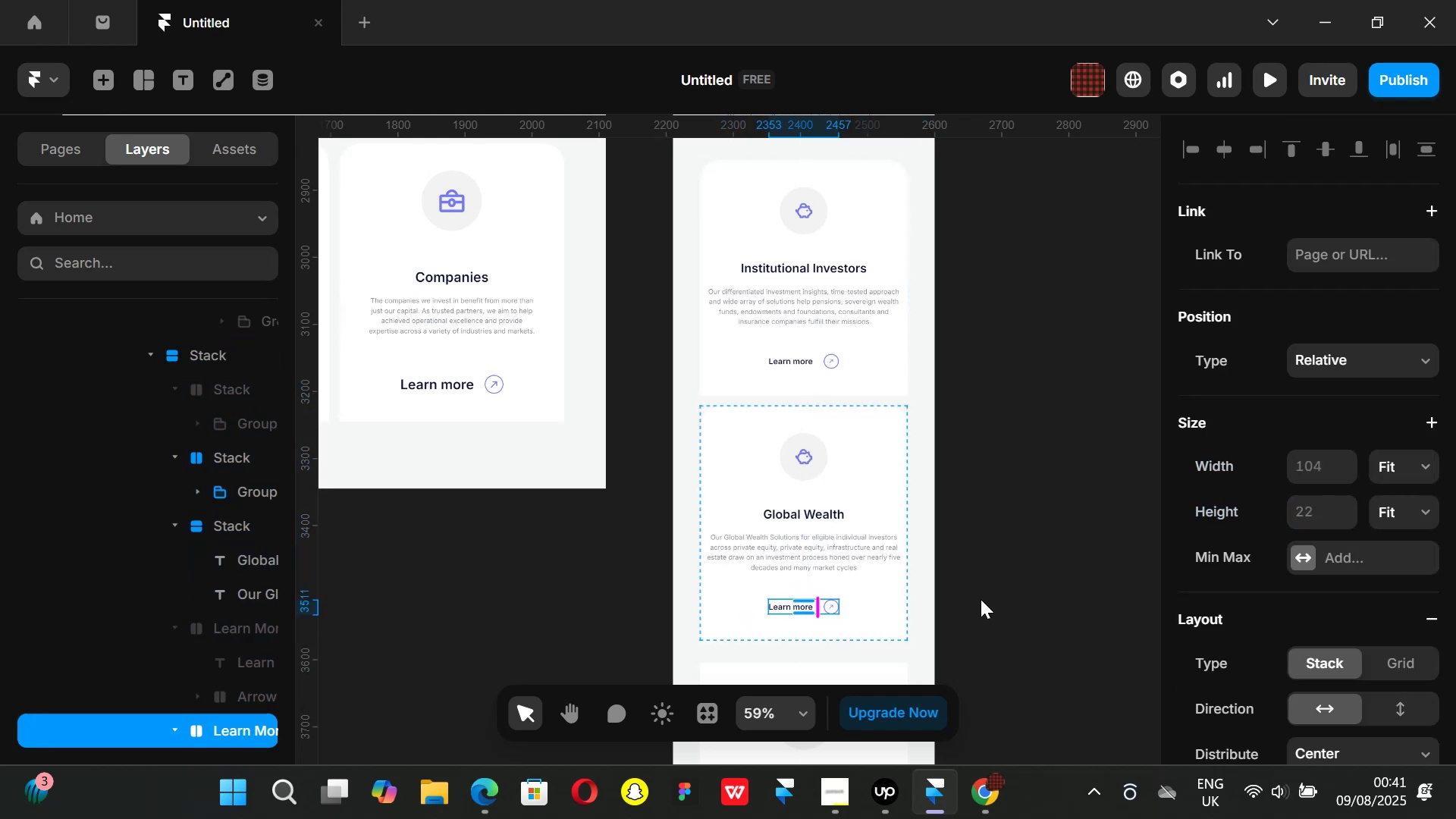 
left_click([981, 599])
 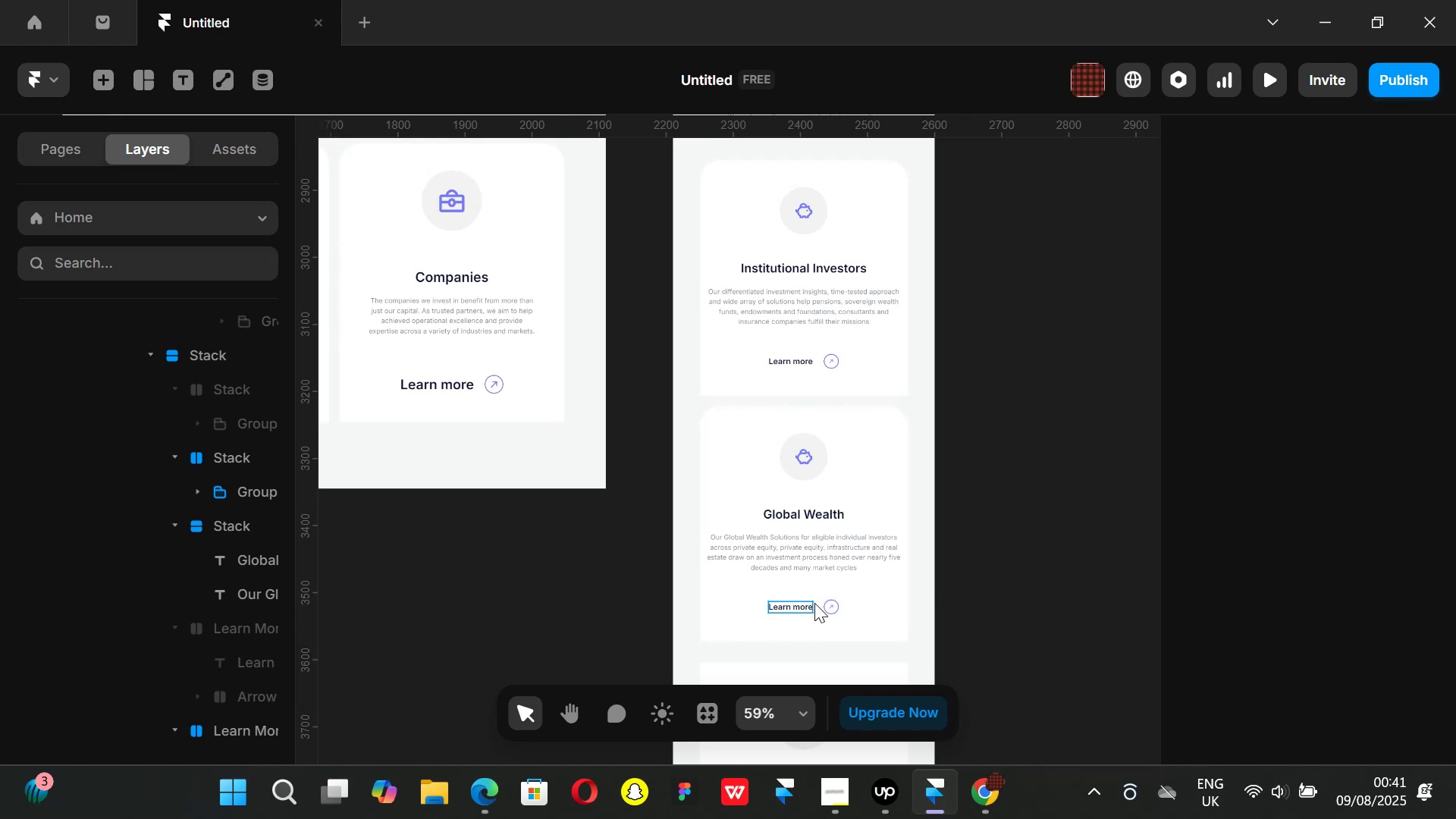 
left_click([814, 603])
 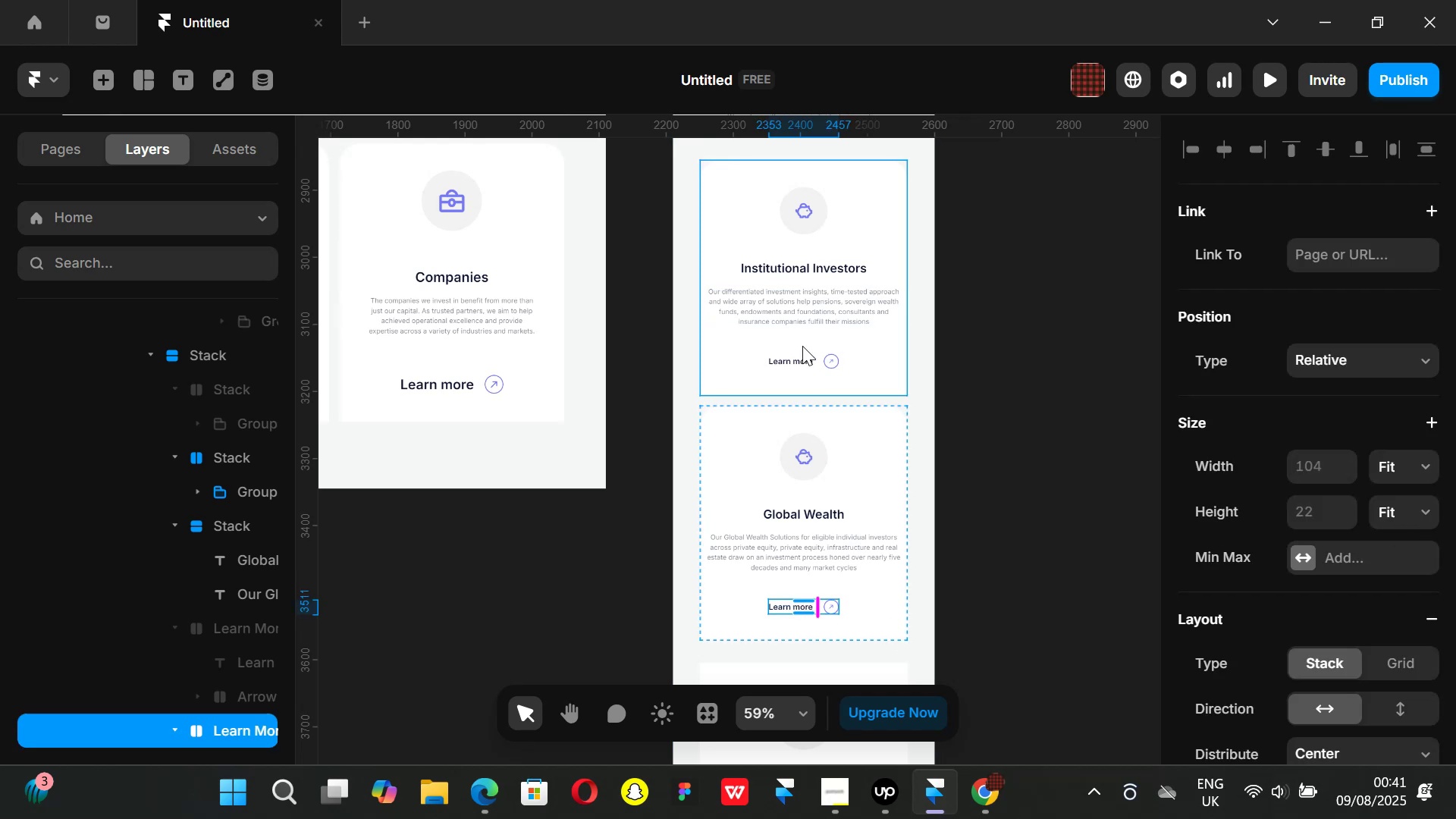 
left_click([814, 356])
 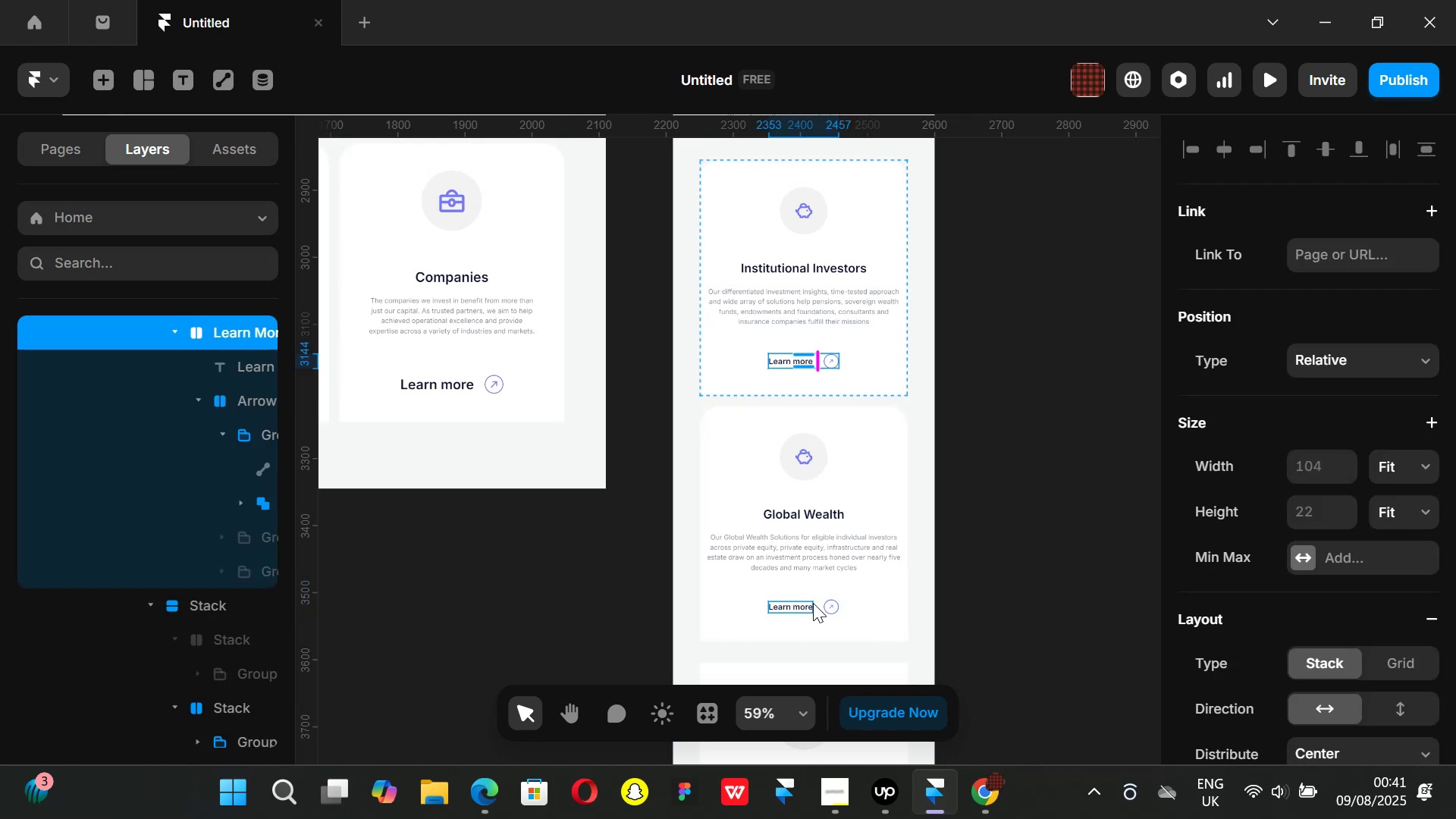 
left_click([1035, 560])
 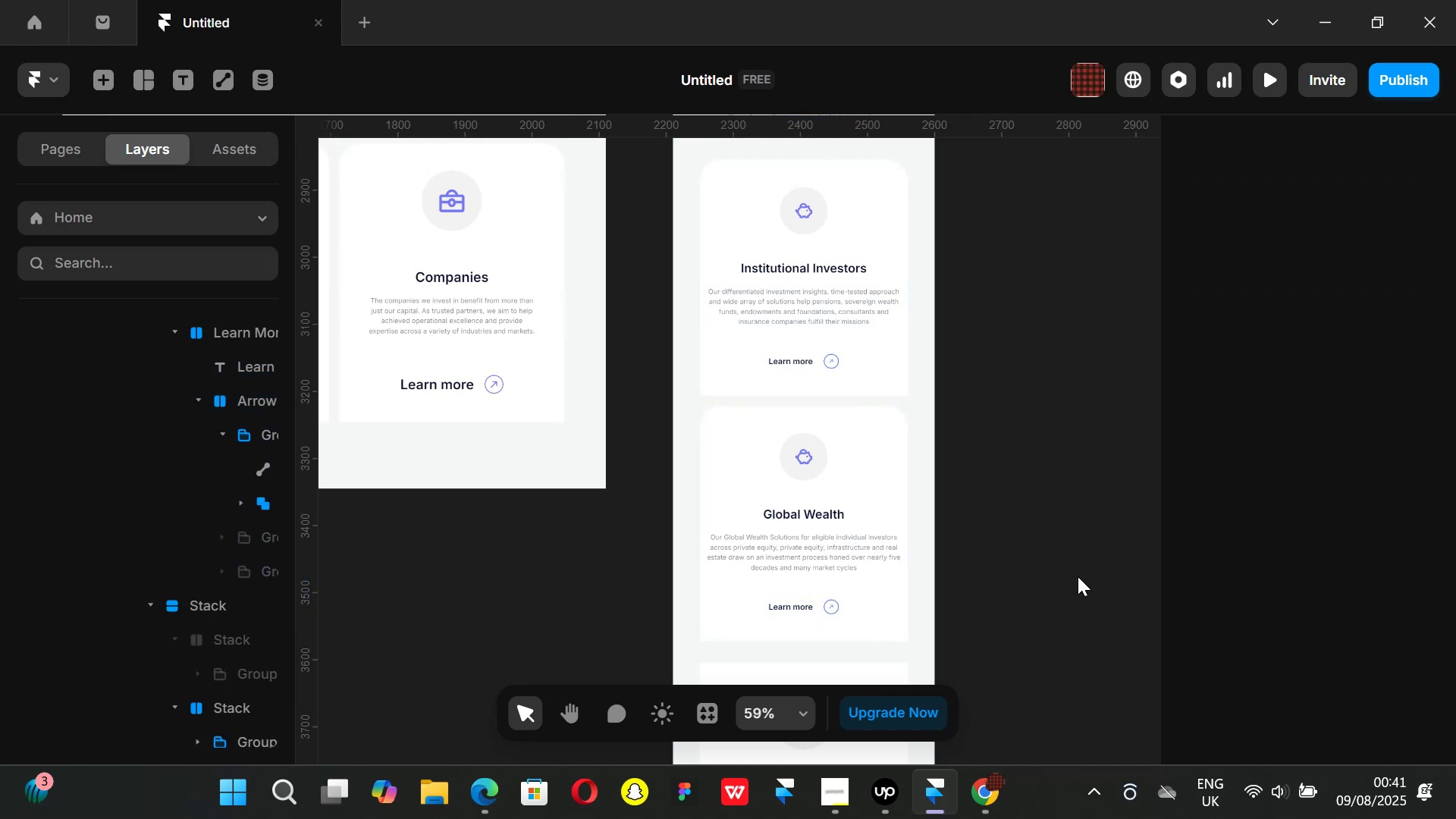 
hold_key(key=ControlLeft, duration=0.95)
scroll: coordinate [1082, 543], scroll_direction: down, amount: 1.0
 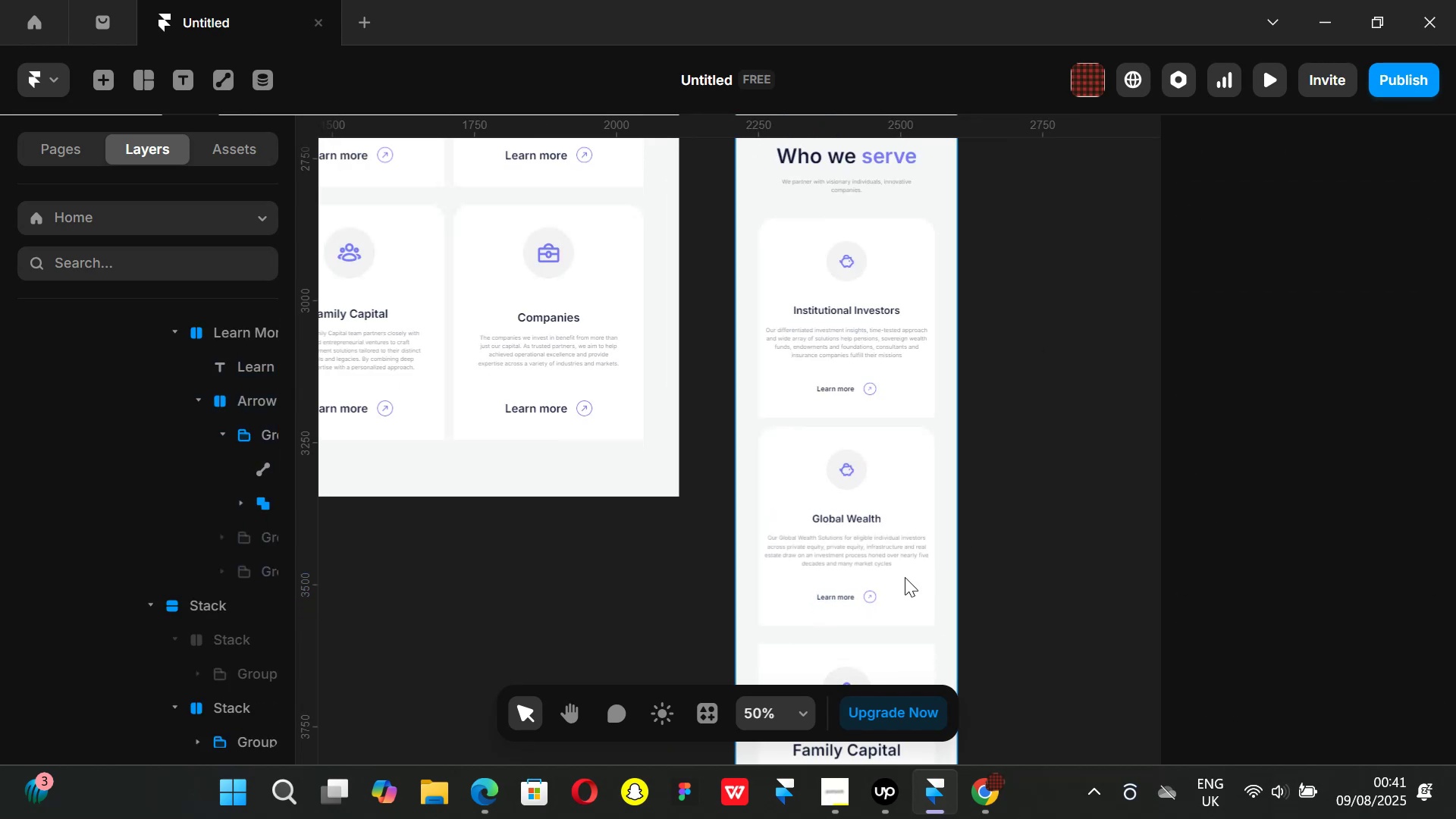 
left_click_drag(start_coordinate=[902, 579], to_coordinate=[908, 579])
 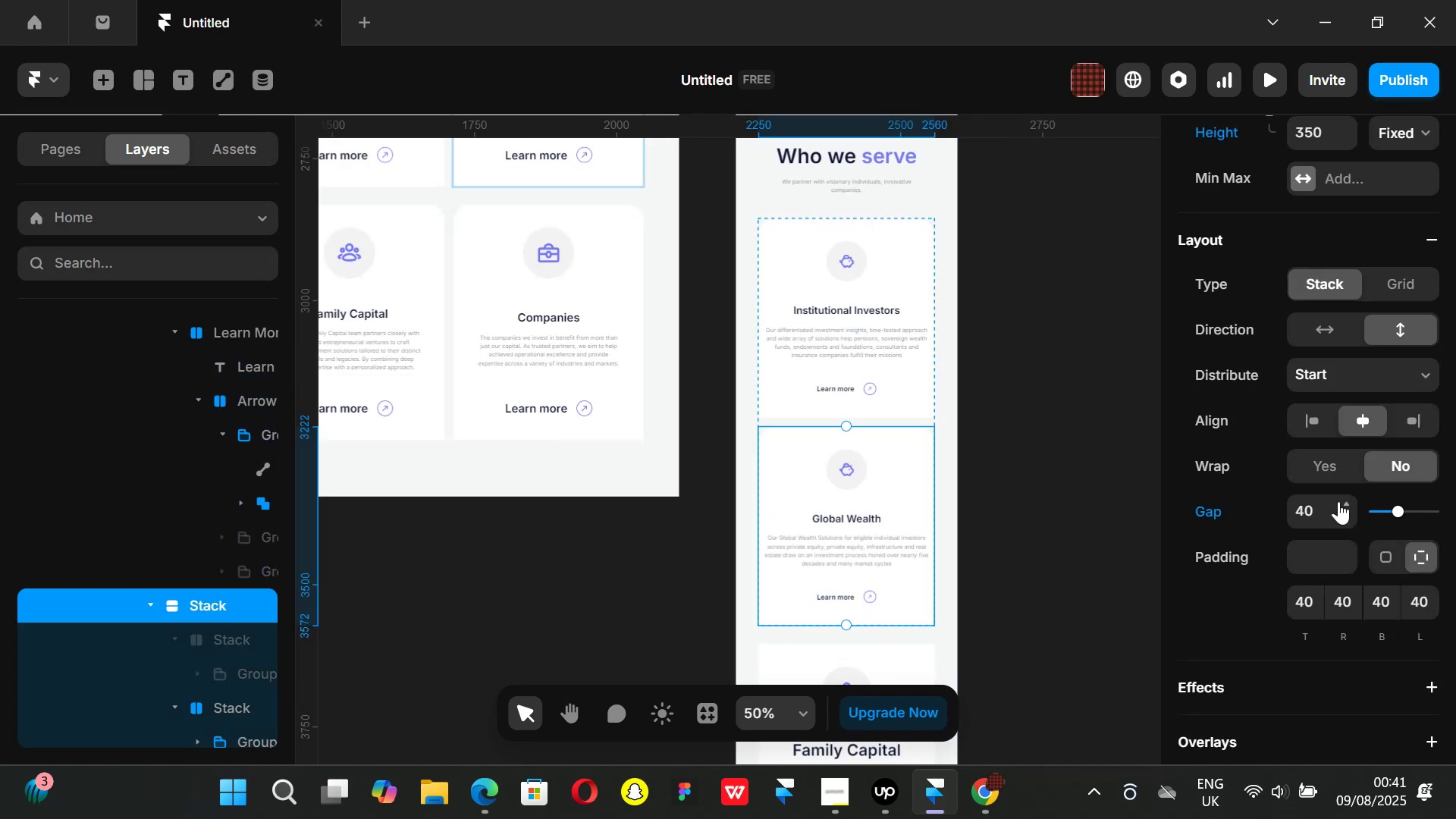 
scroll: coordinate [1338, 501], scroll_direction: up, amount: 3.0
 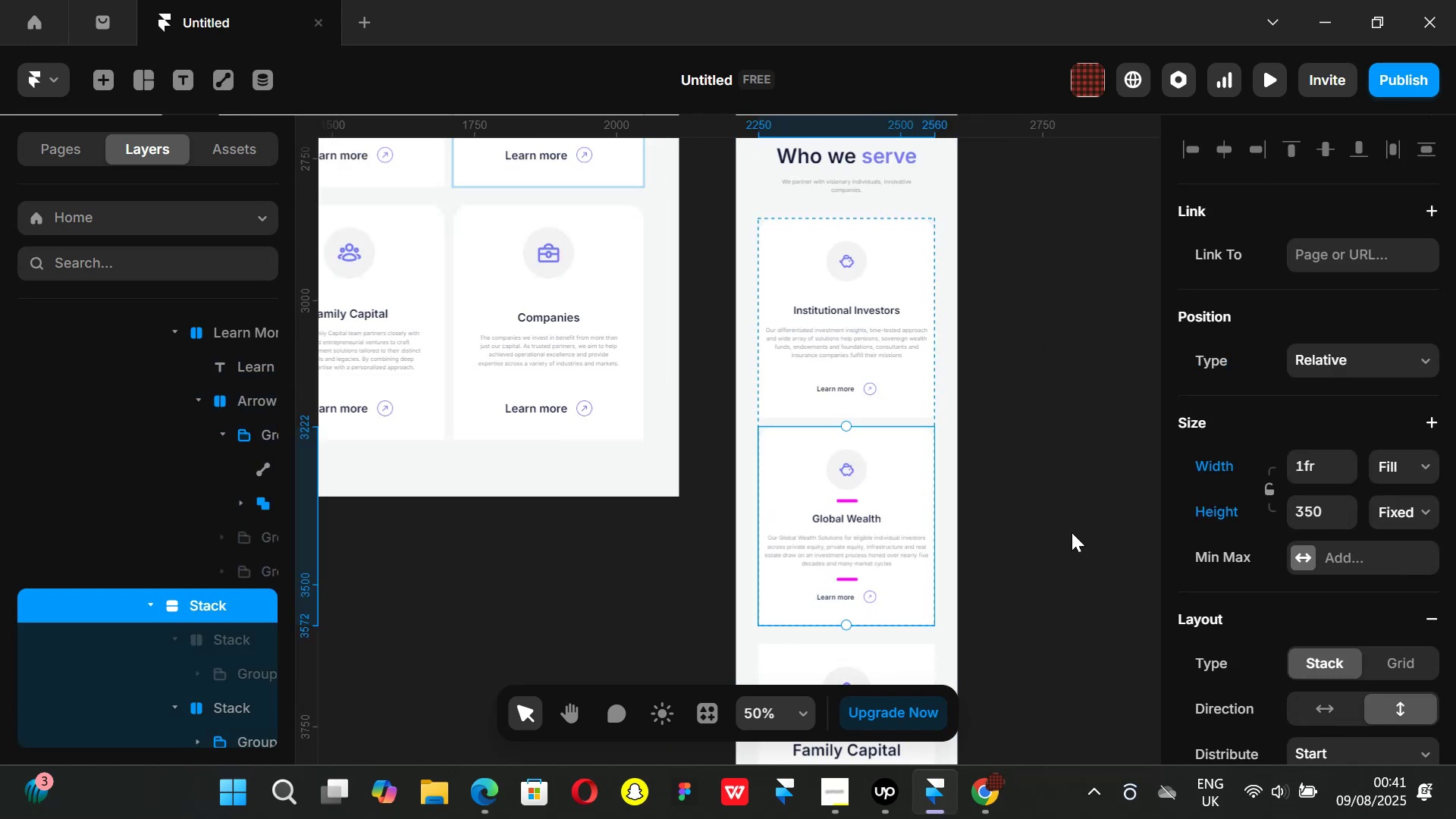 
left_click([1072, 533])
 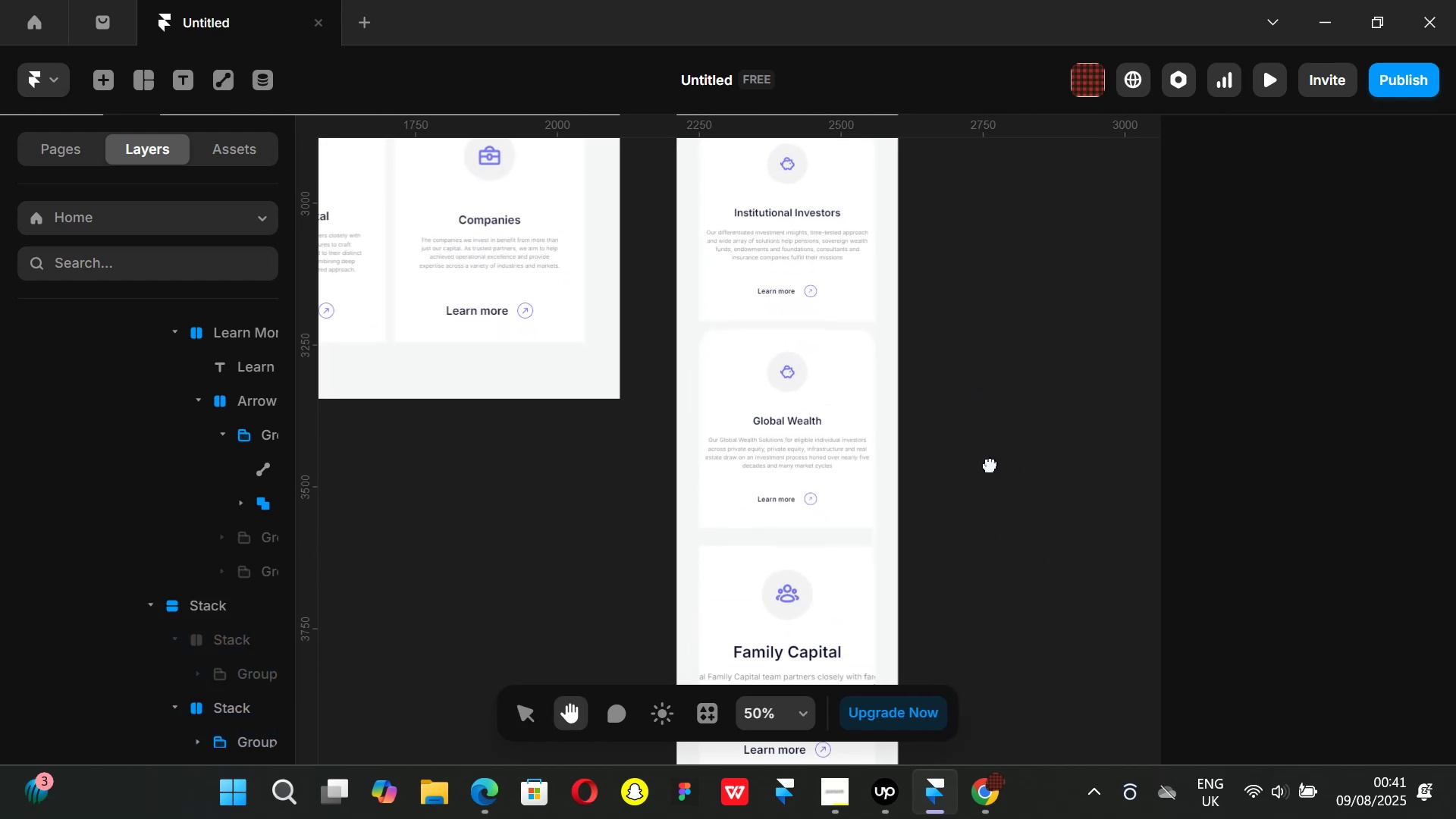 
wait(6.26)
 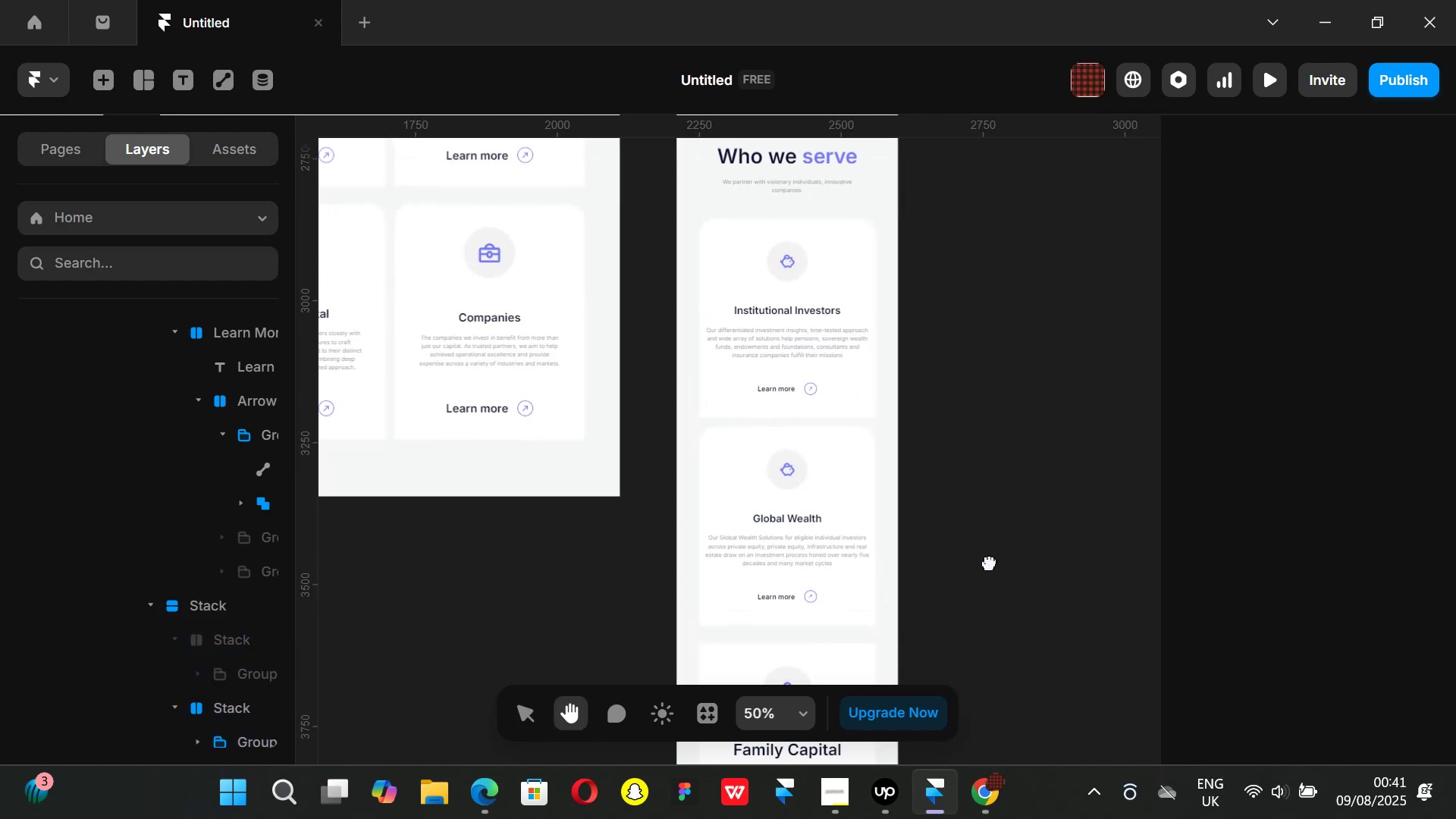 
left_click([783, 450])
 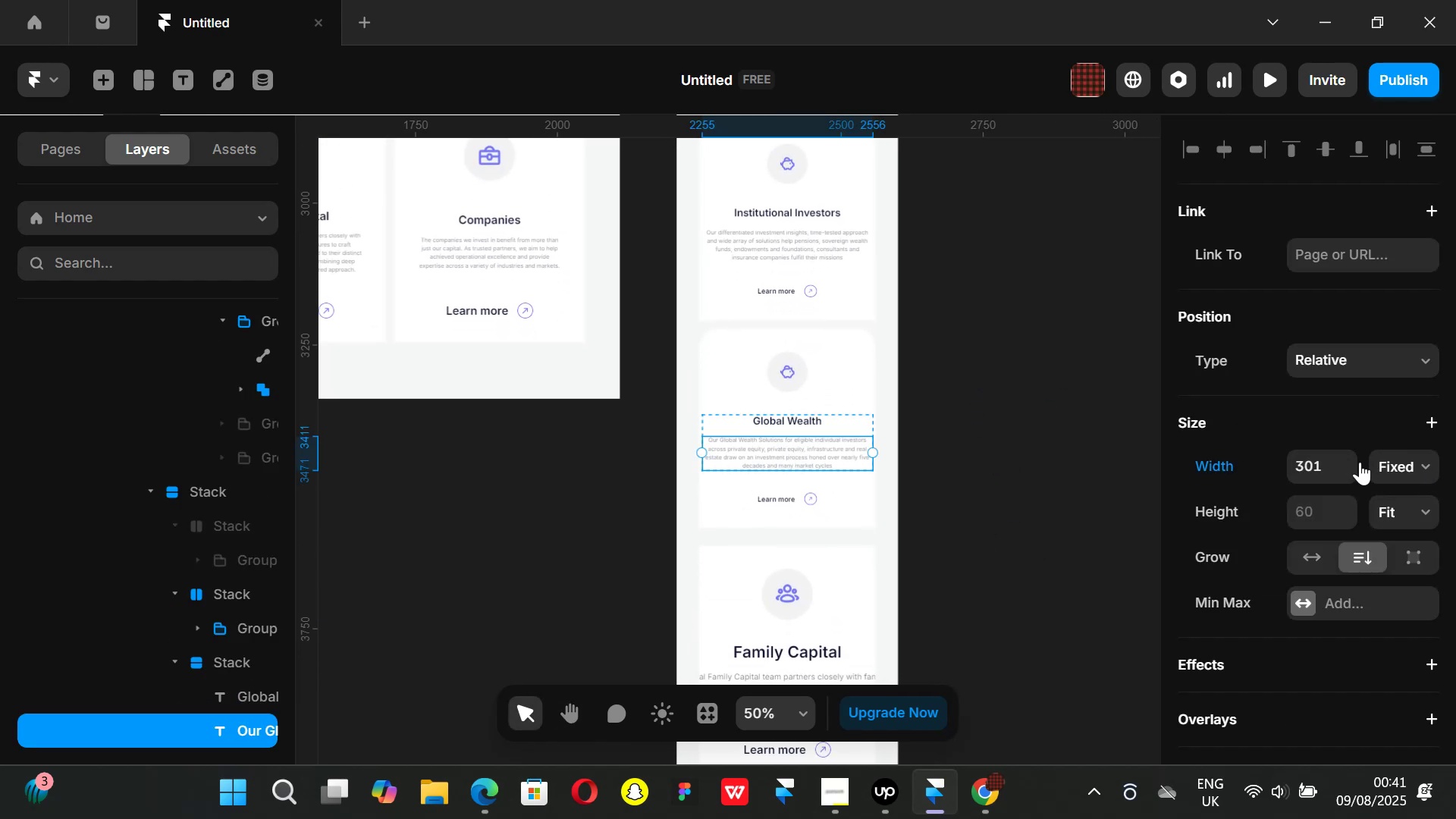 
left_click([1342, 463])
 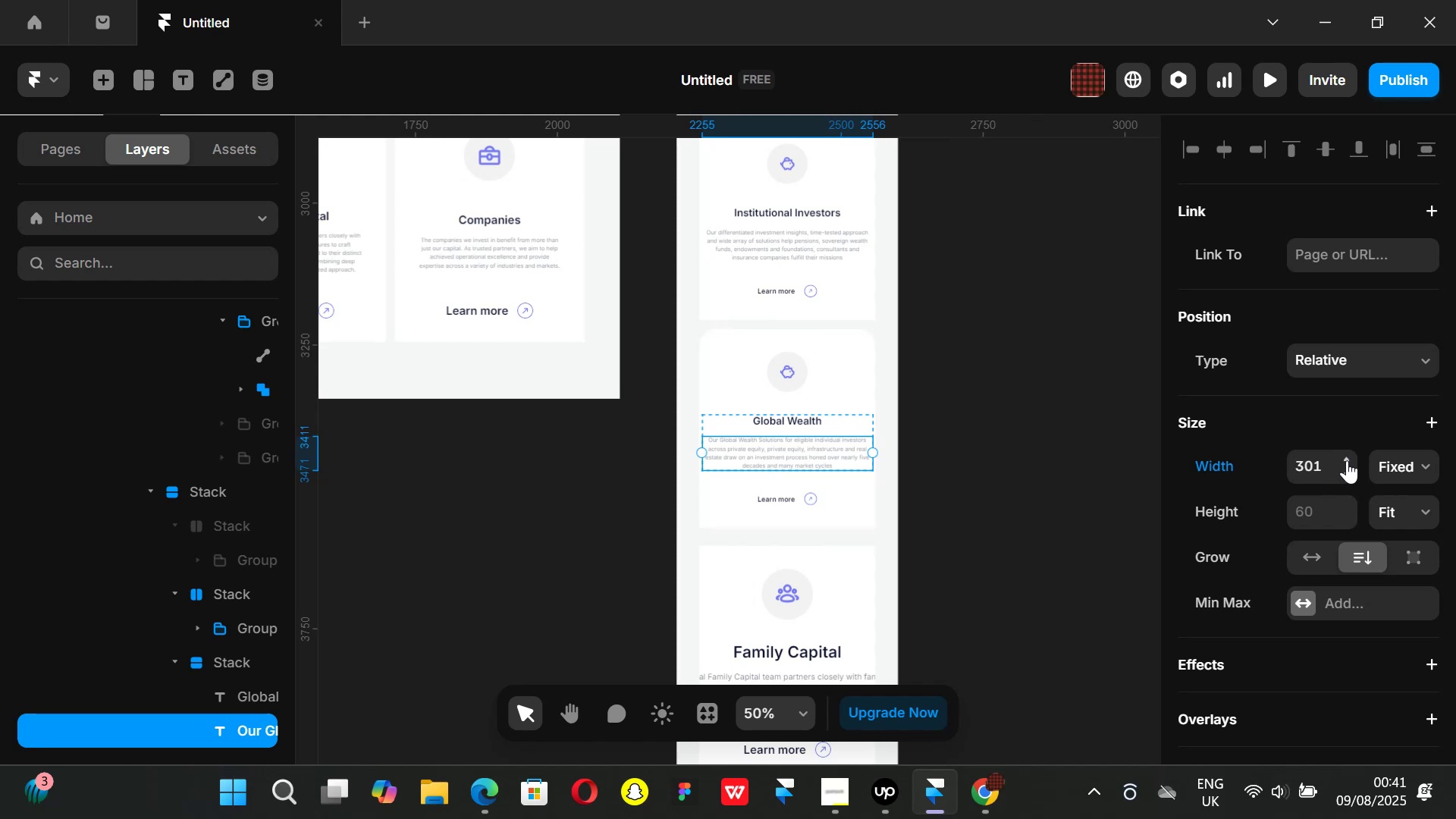 
left_click_drag(start_coordinate=[1347, 460], to_coordinate=[1357, 532])
 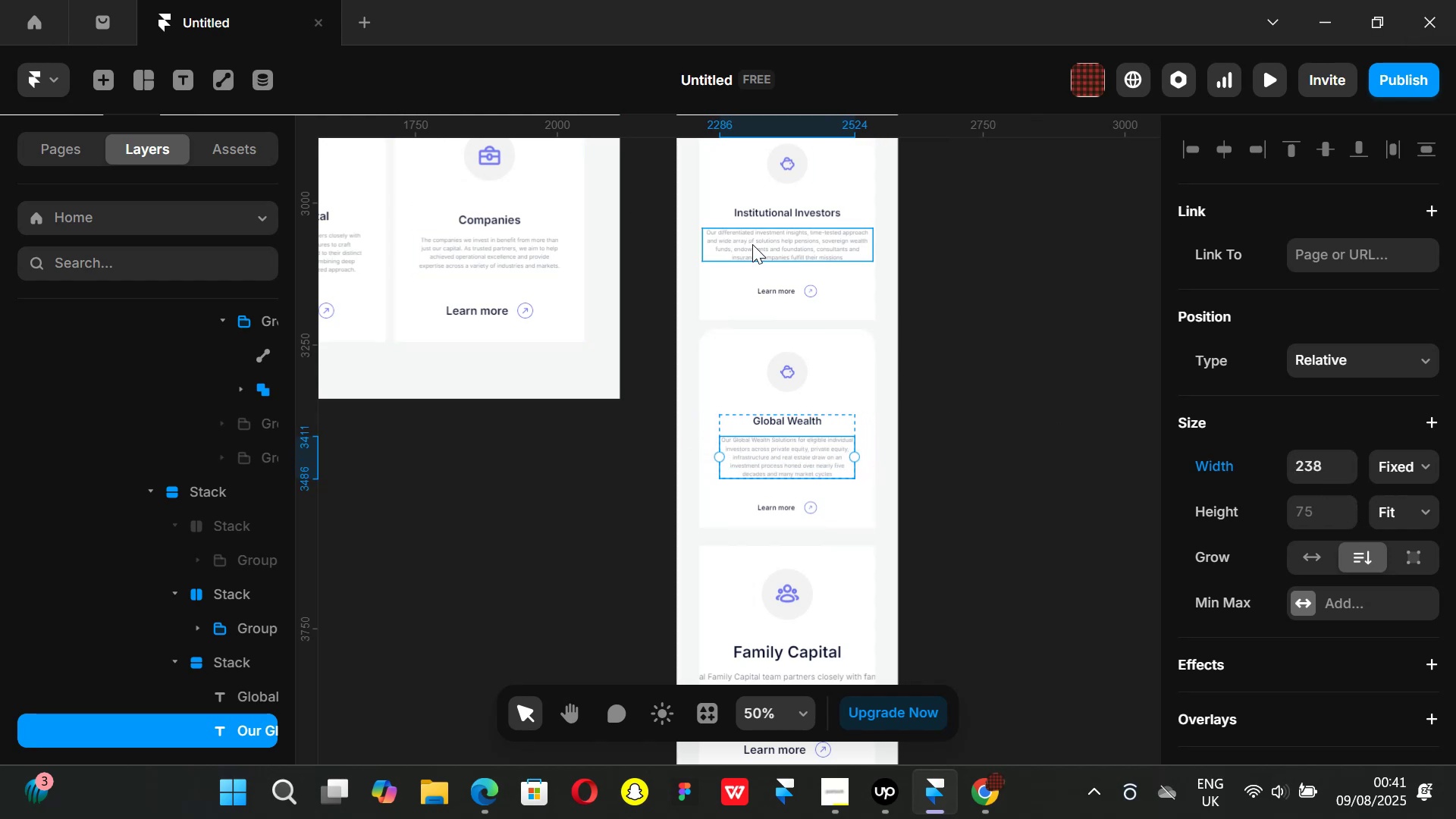 
left_click([1320, 468])
 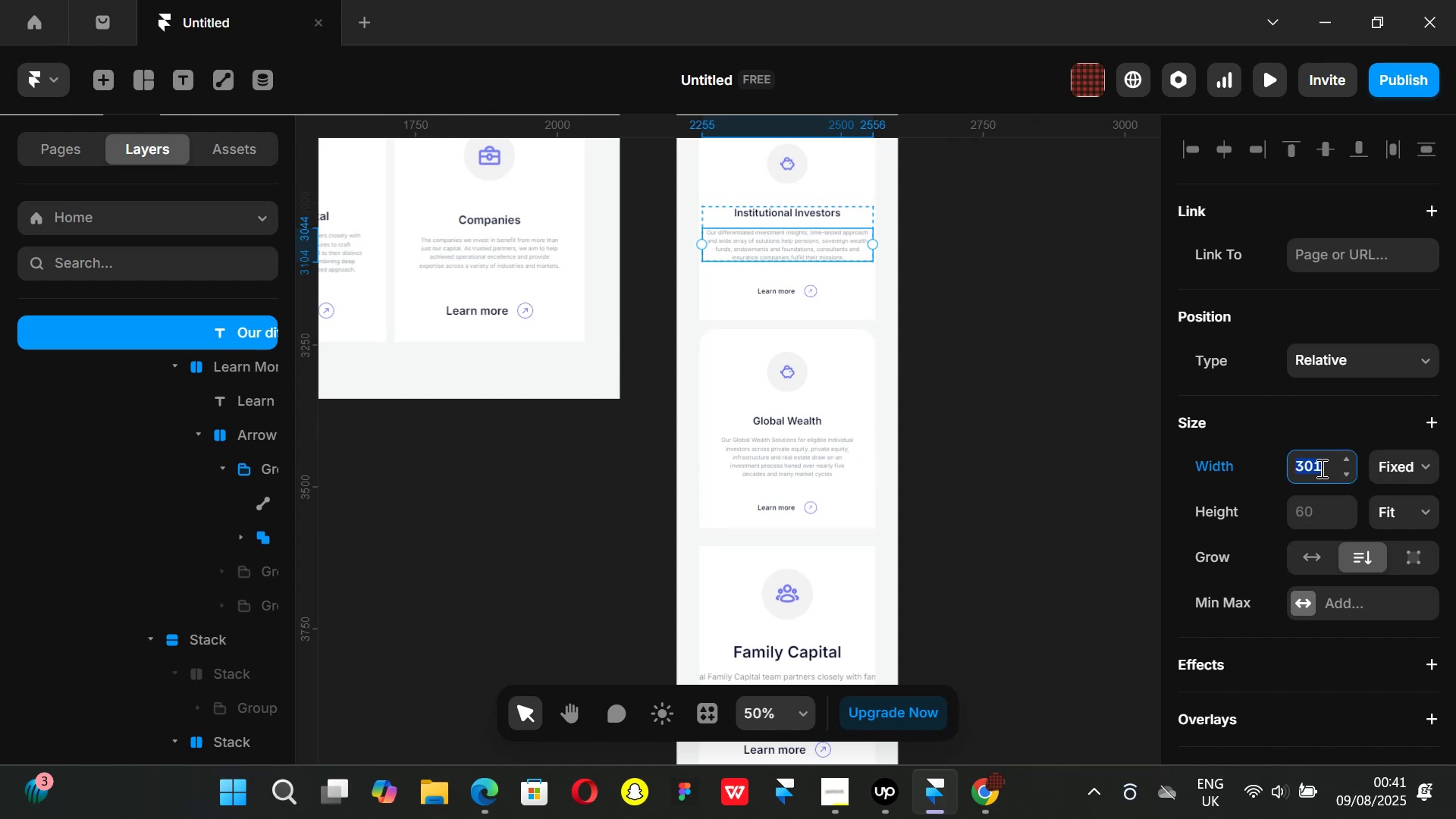 
type(238)
 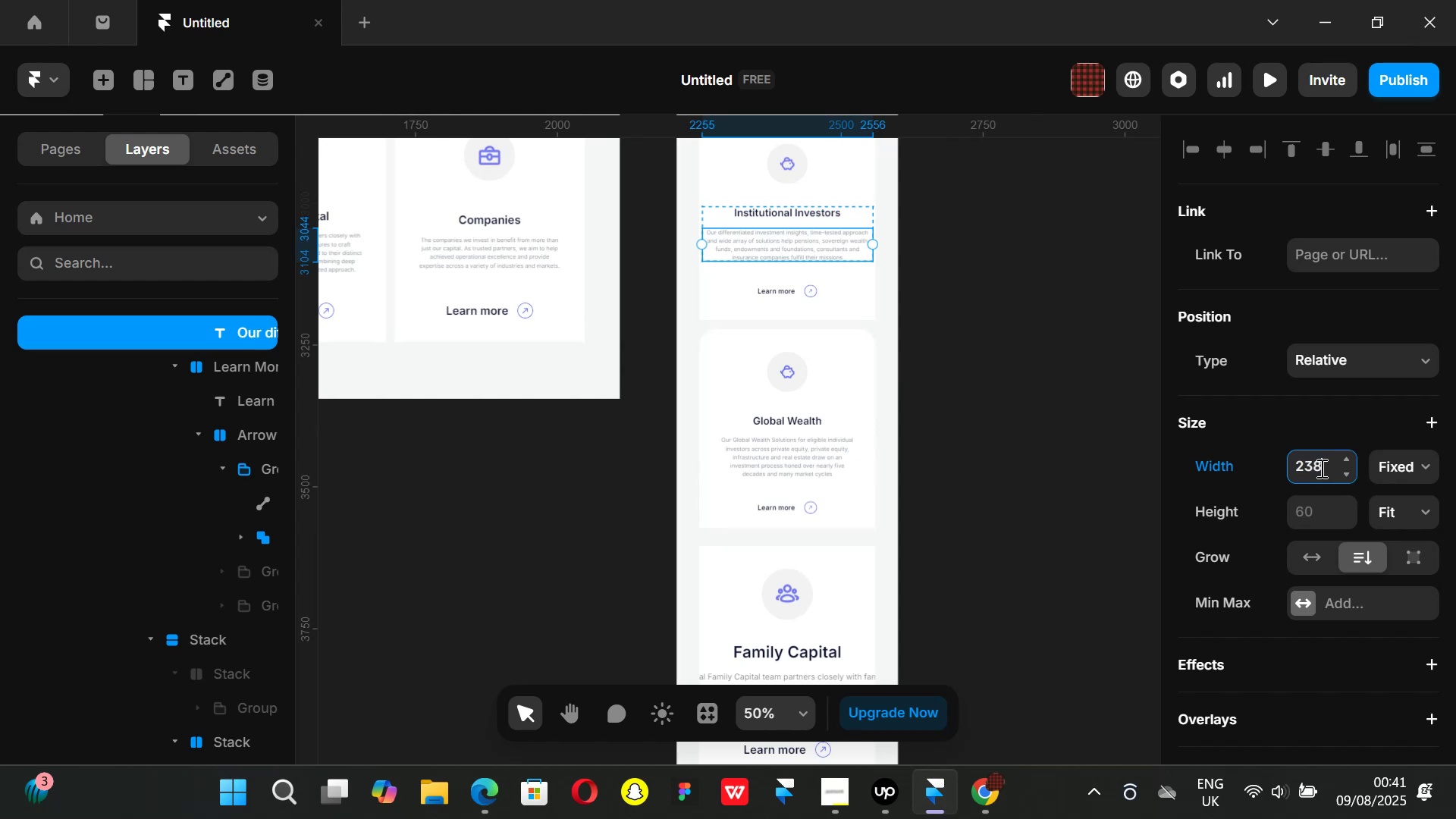 
key(Enter)
 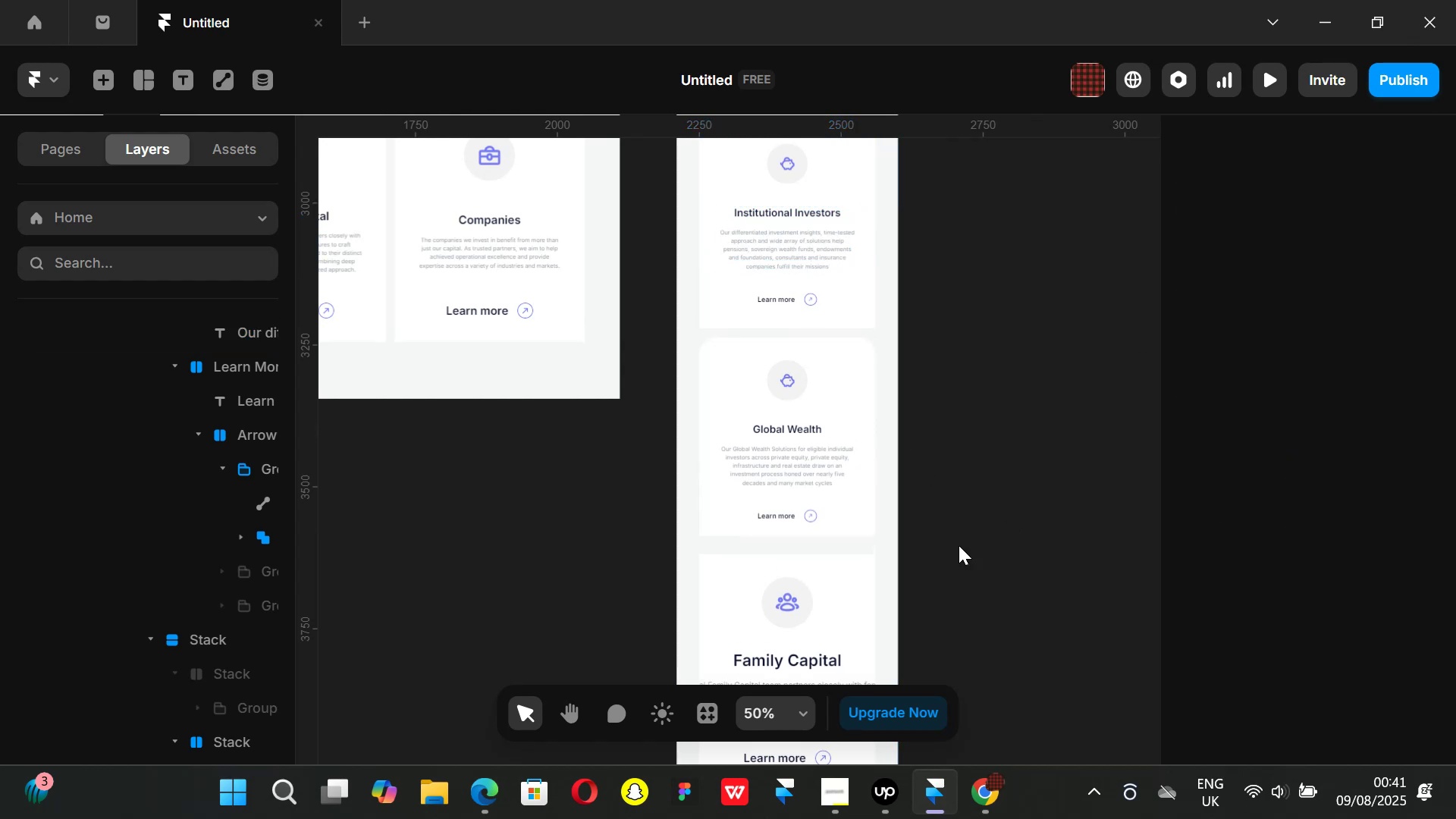 
hold_key(key=ControlLeft, duration=0.55)
 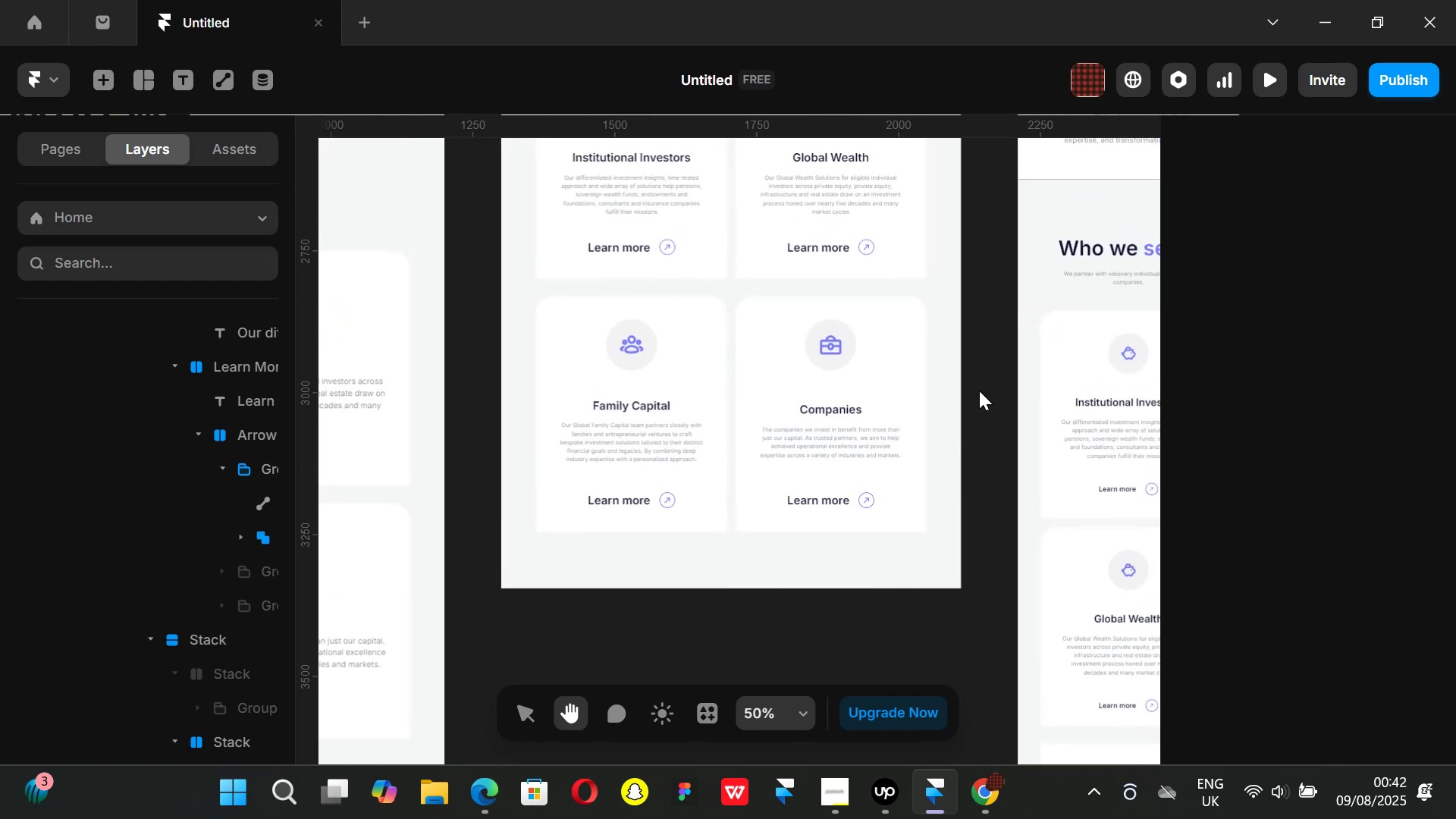 
wait(7.48)
 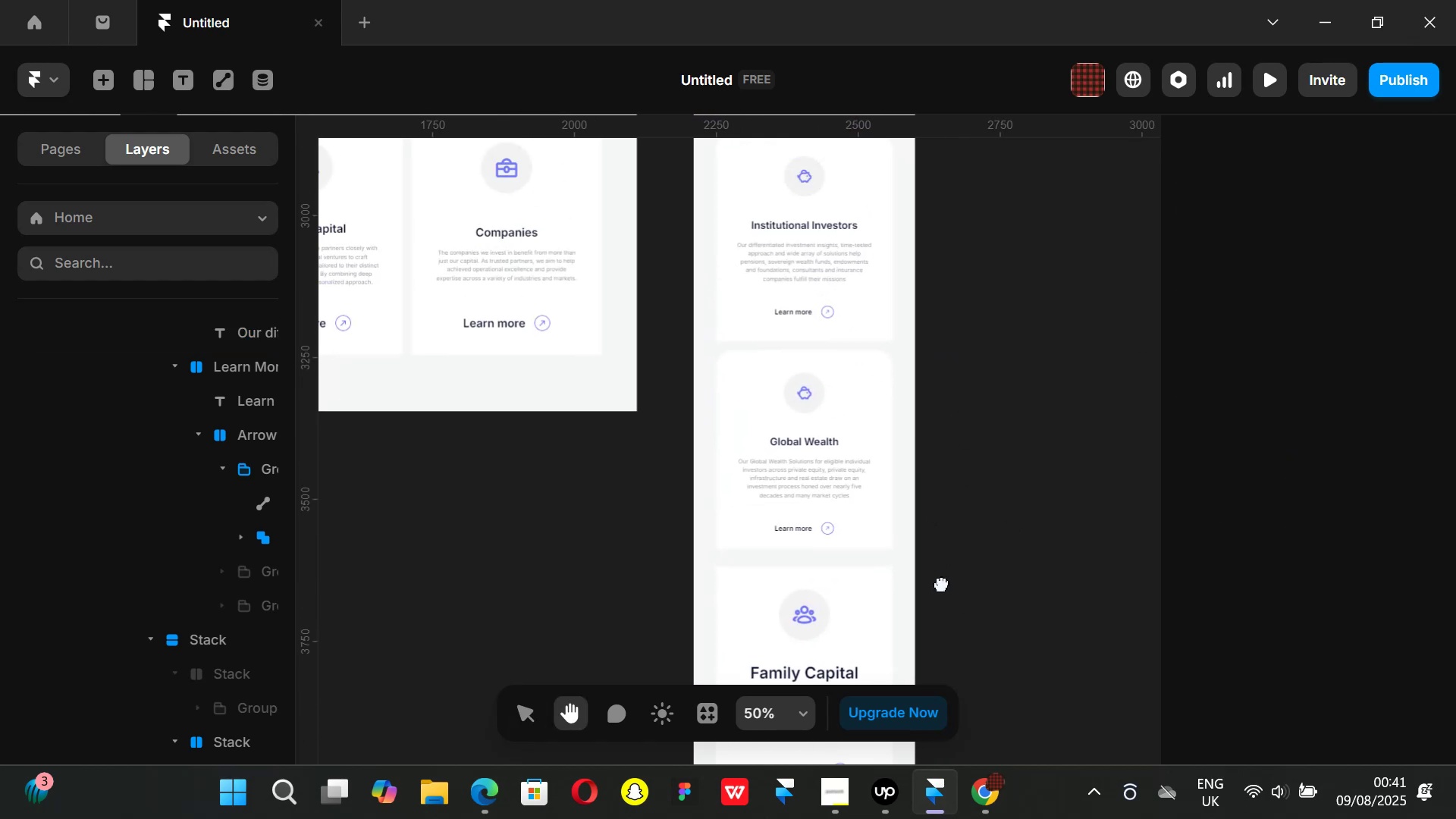 
left_click([783, 278])
 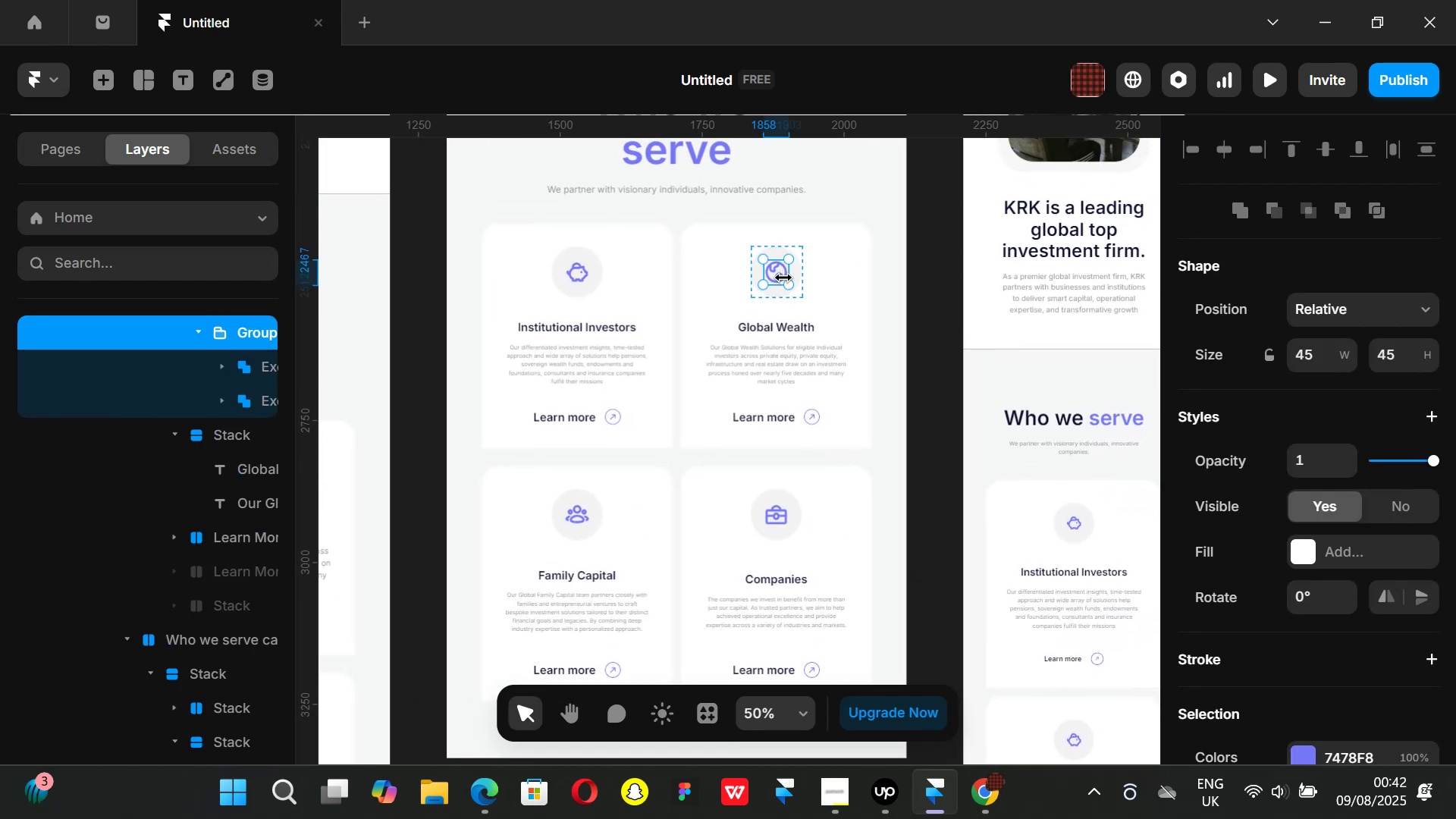 
key(Control+ControlLeft)
 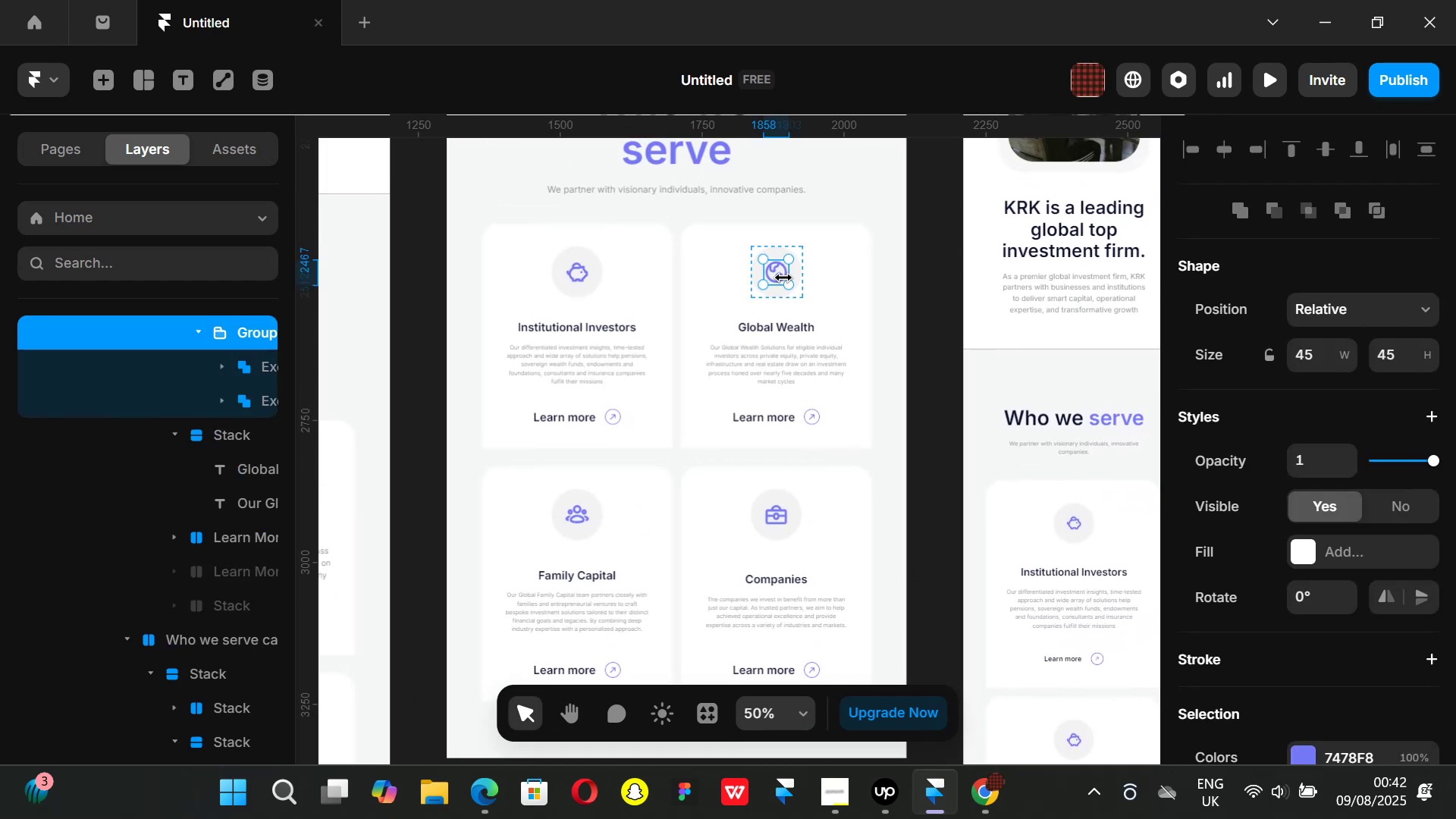 
key(Control+C)
 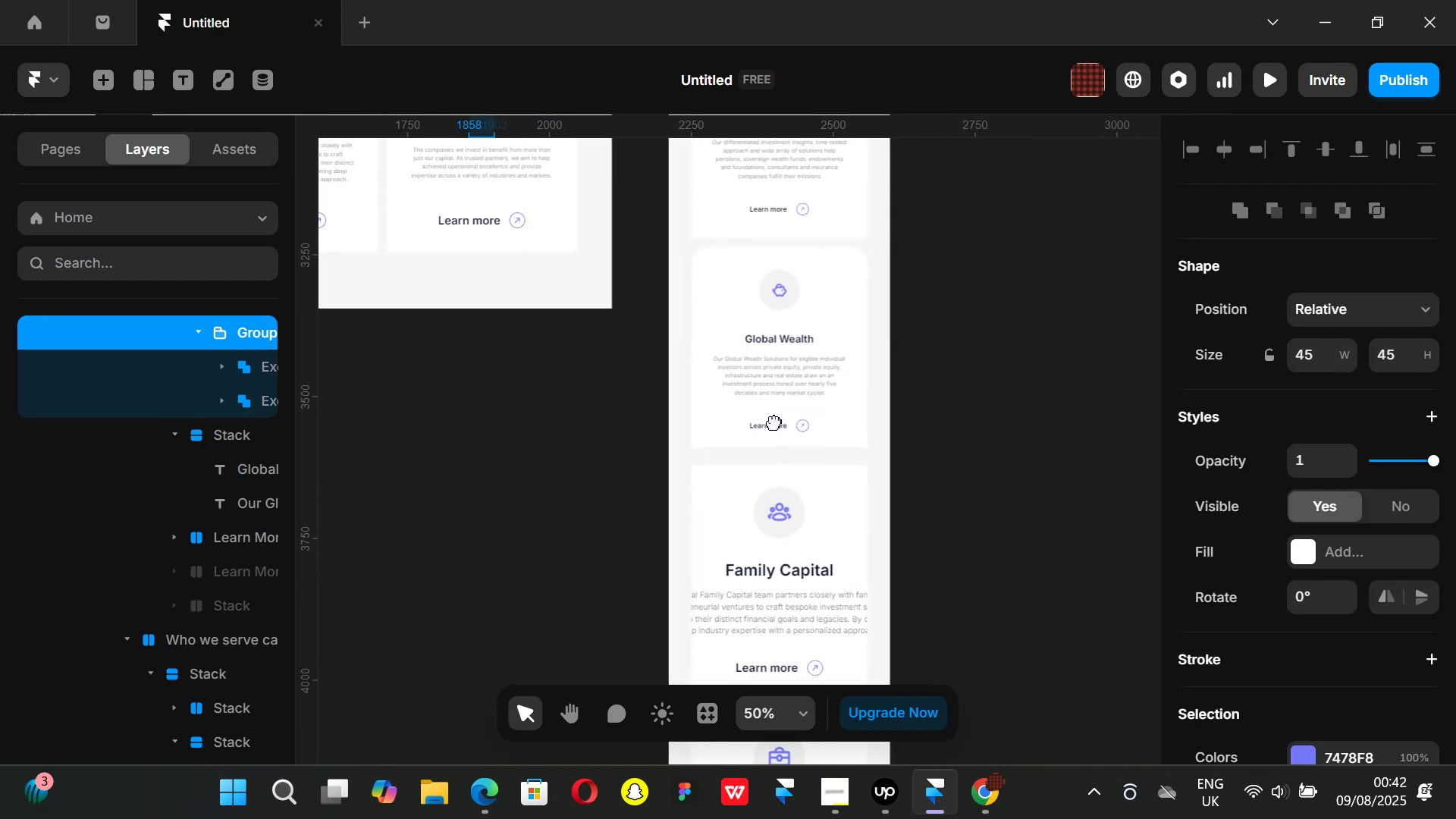 
left_click([780, 291])
 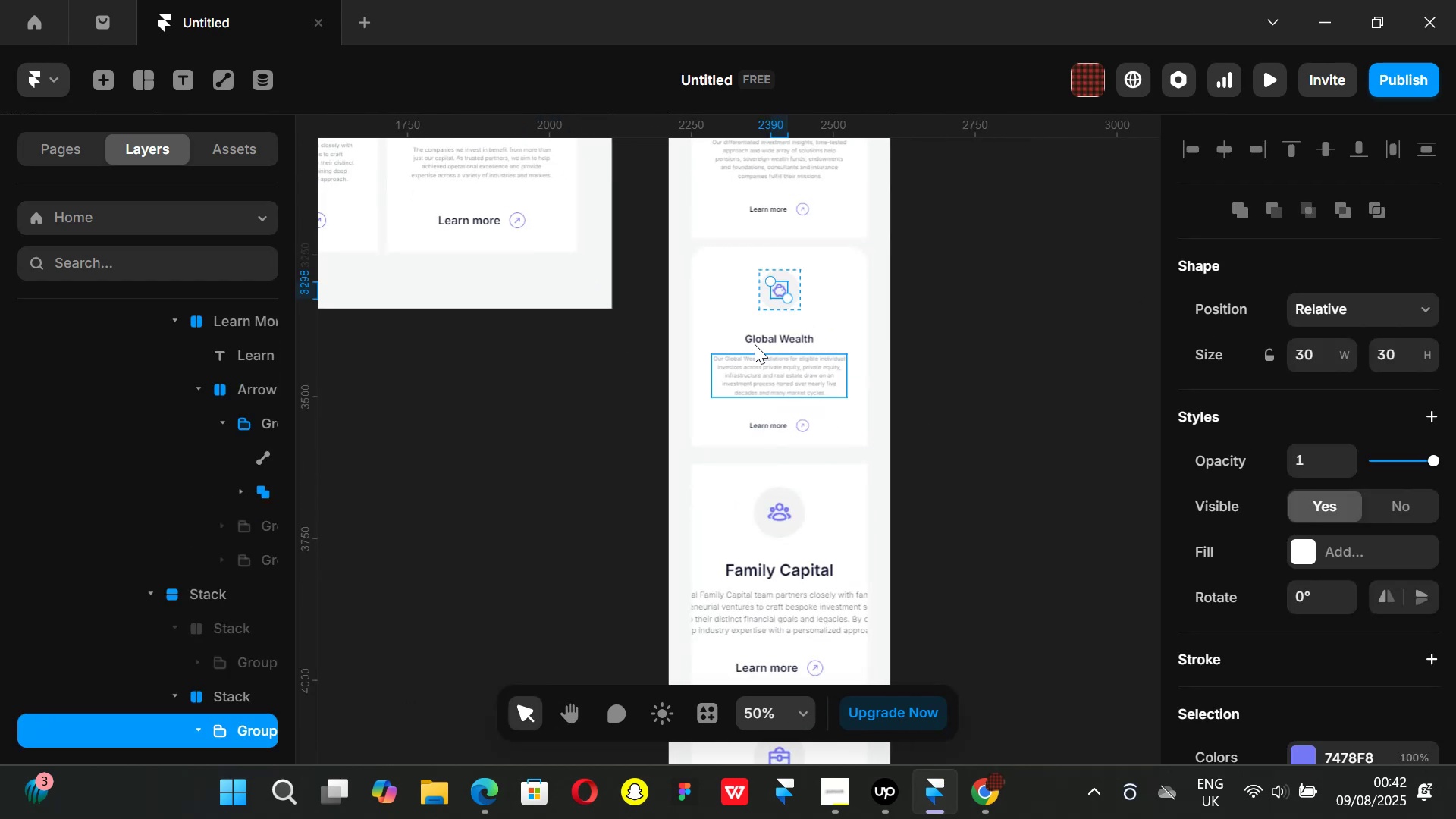 
key(Backspace)
 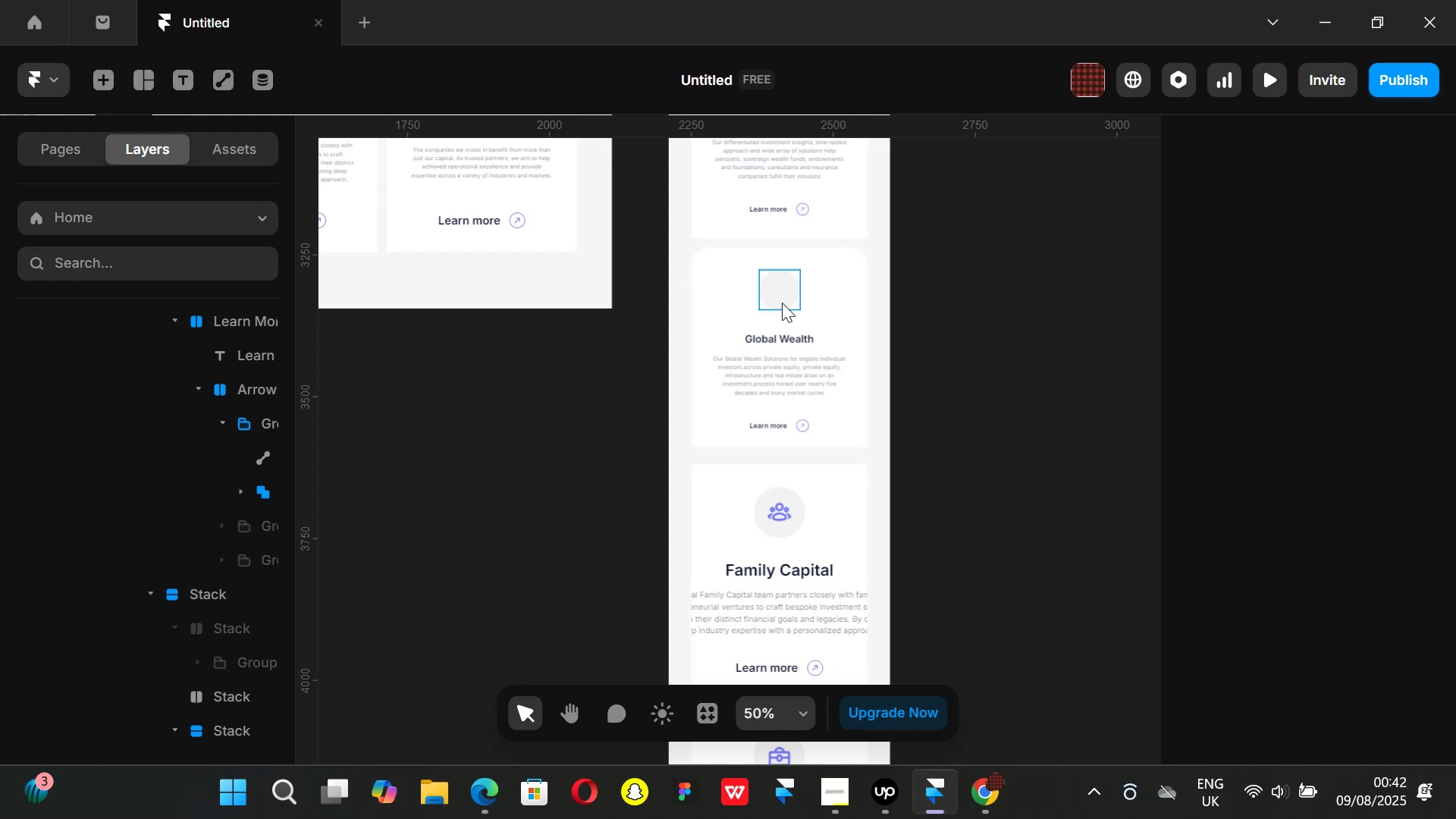 
left_click([782, 303])
 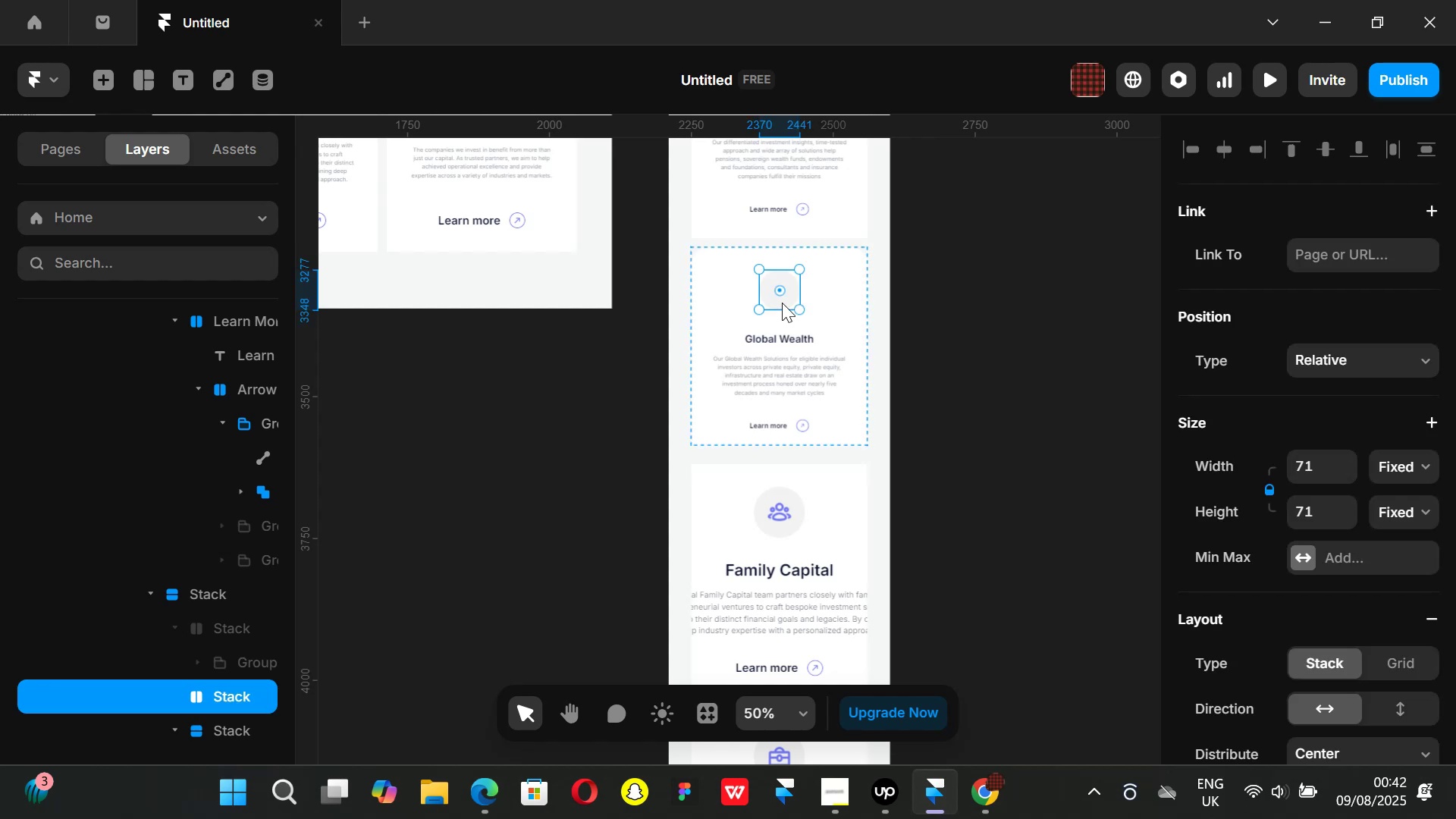 
key(Control+ControlLeft)
 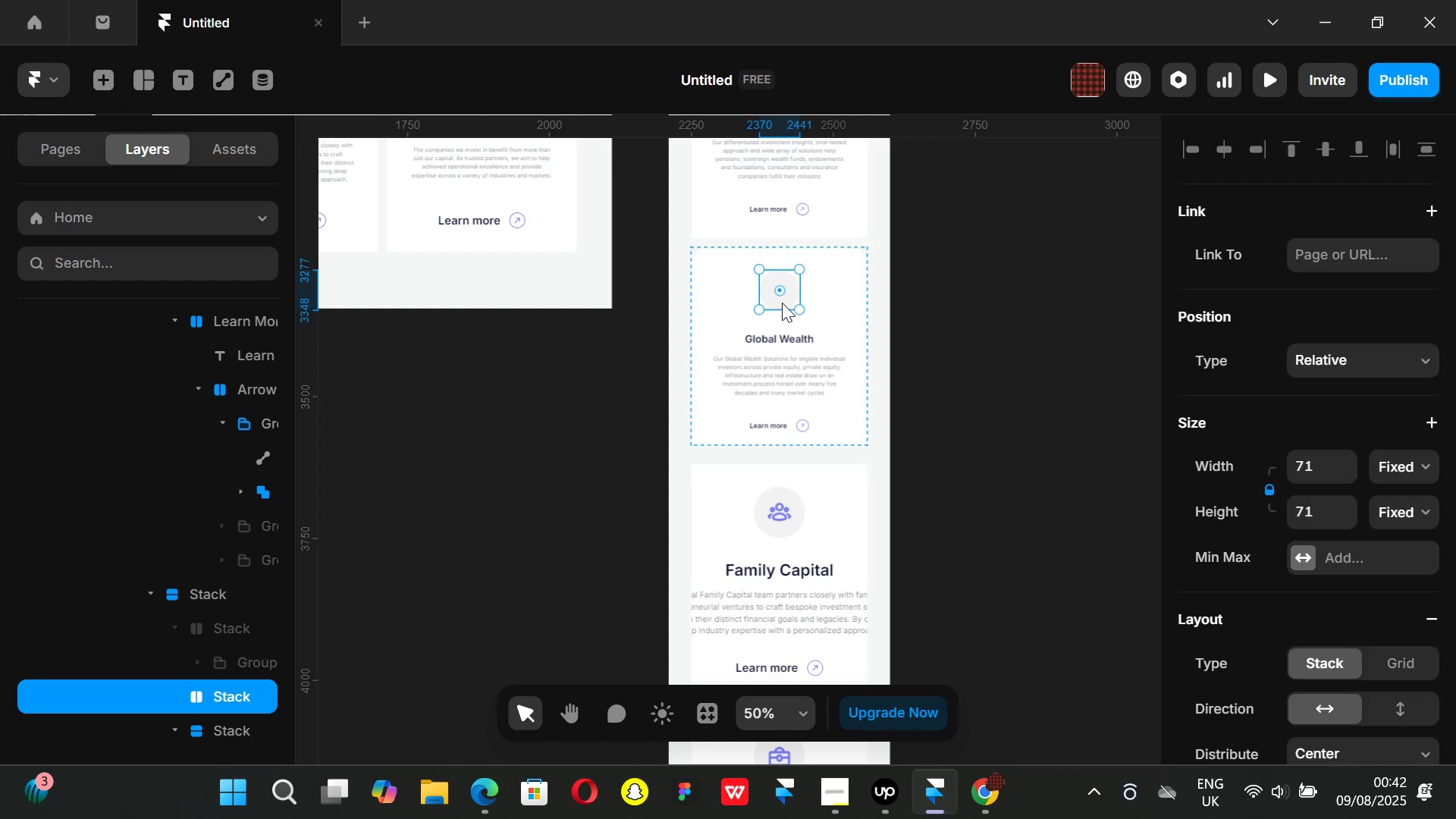 
key(Control+V)
 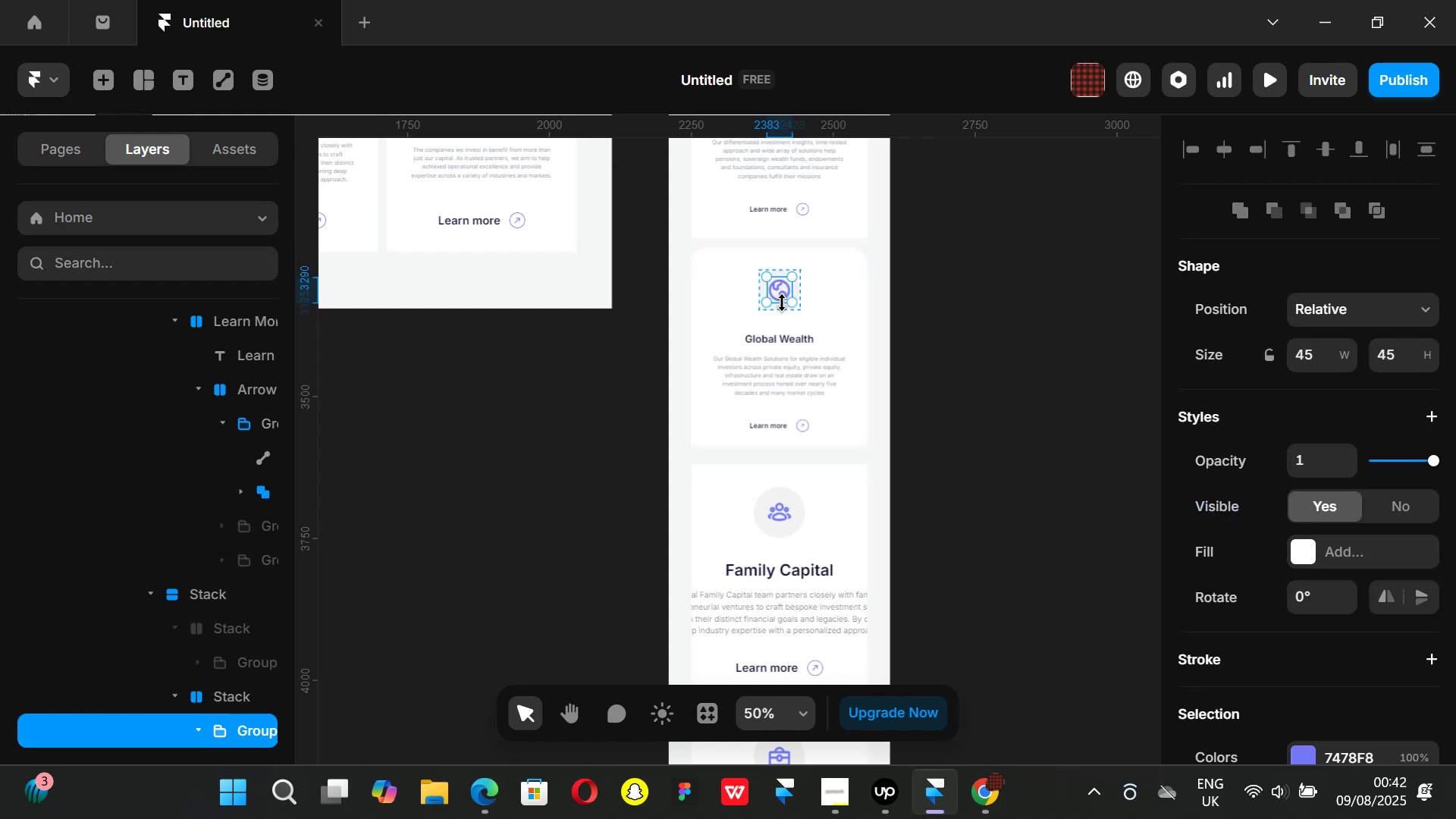 
type(k30)
 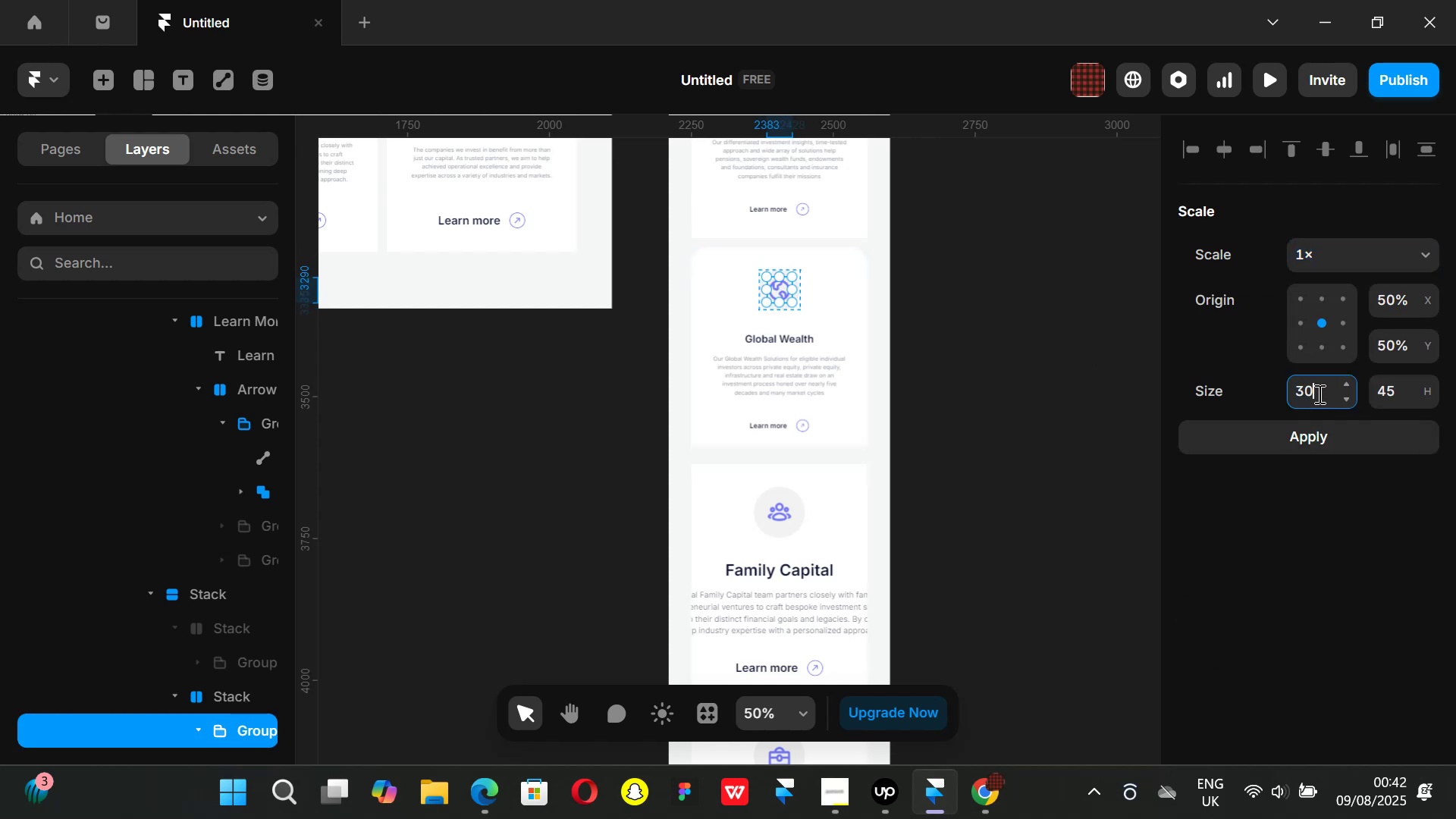 
key(Enter)
 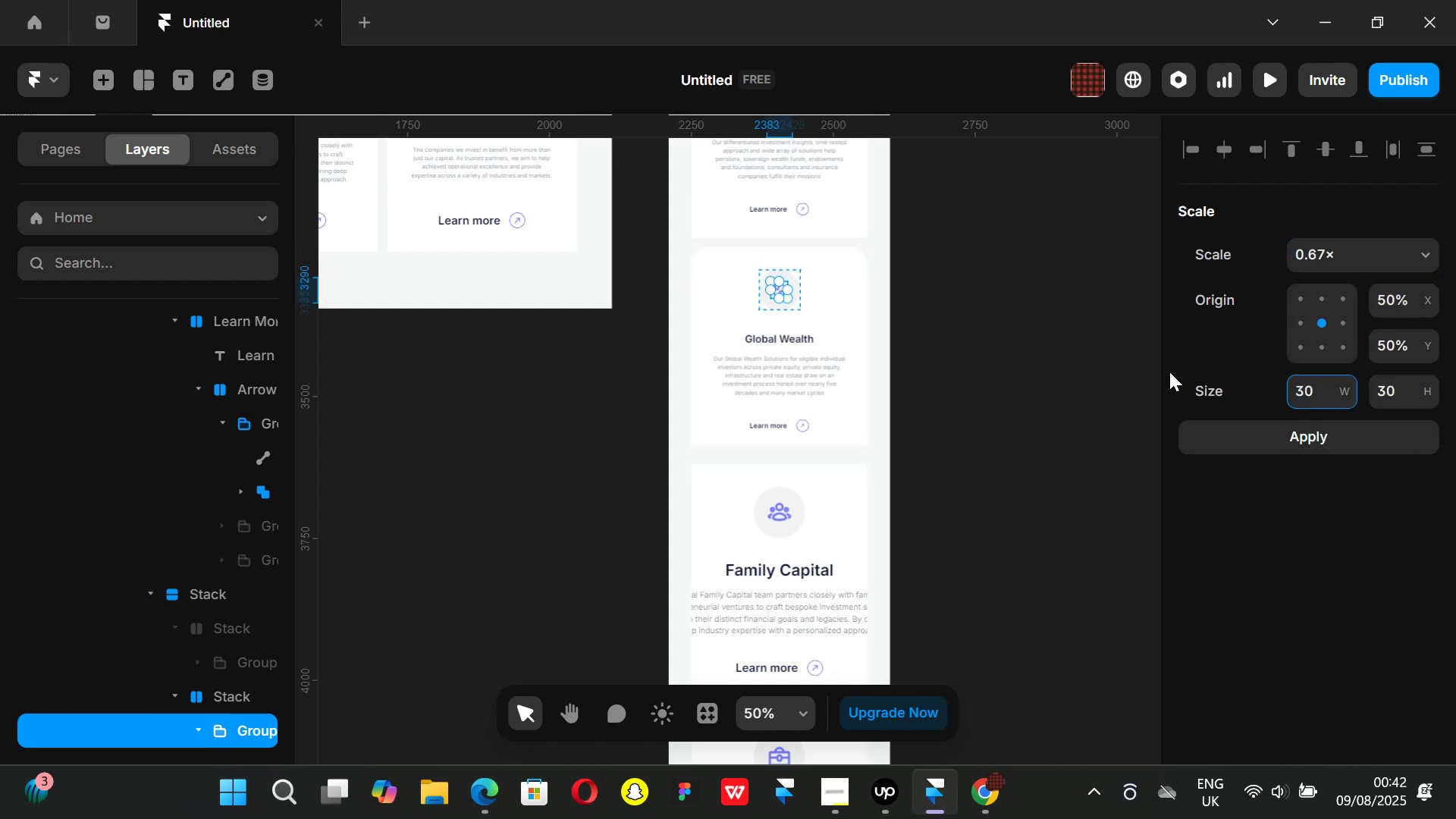 
left_click([968, 332])
 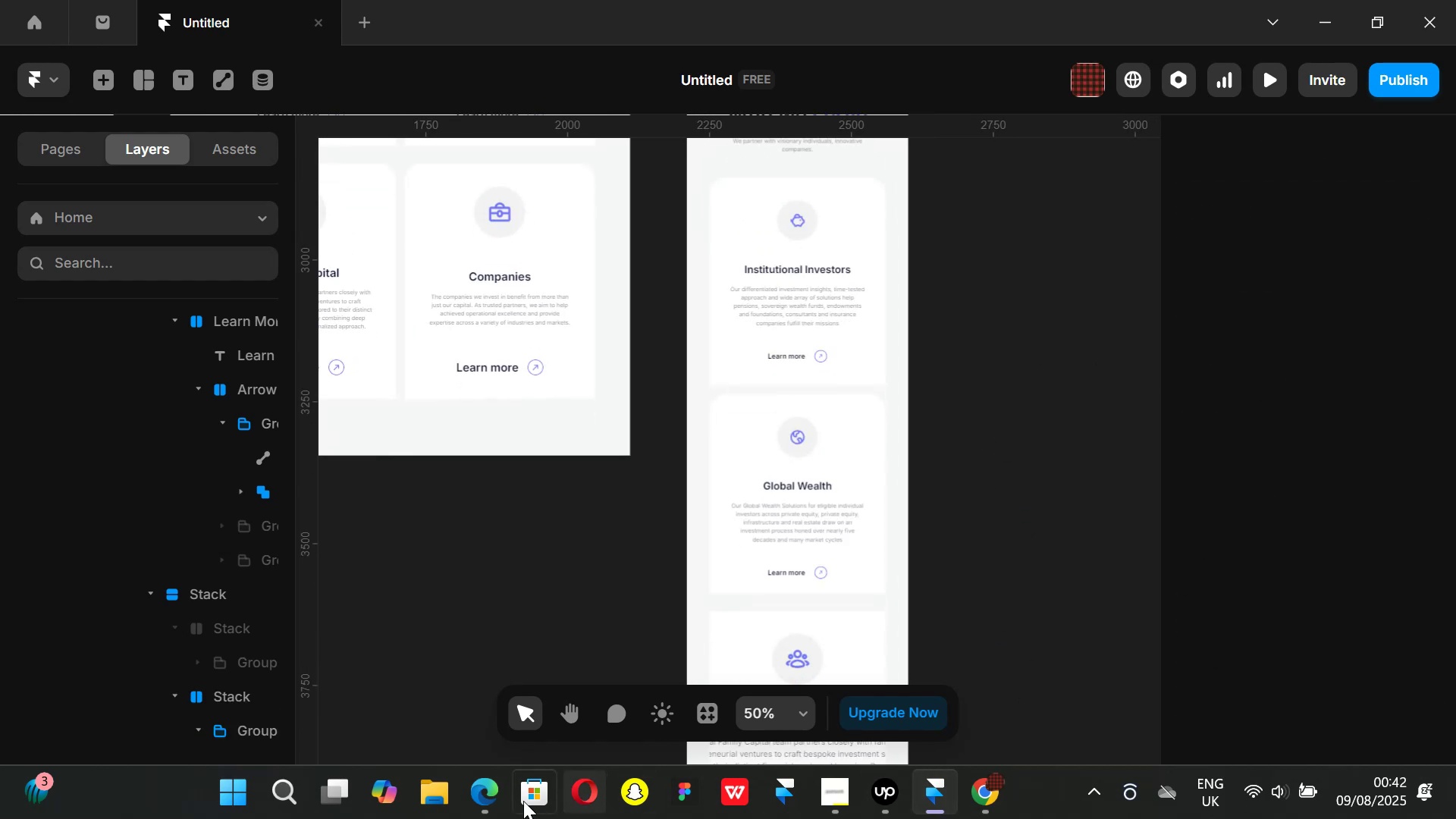 
left_click([378, 708])
 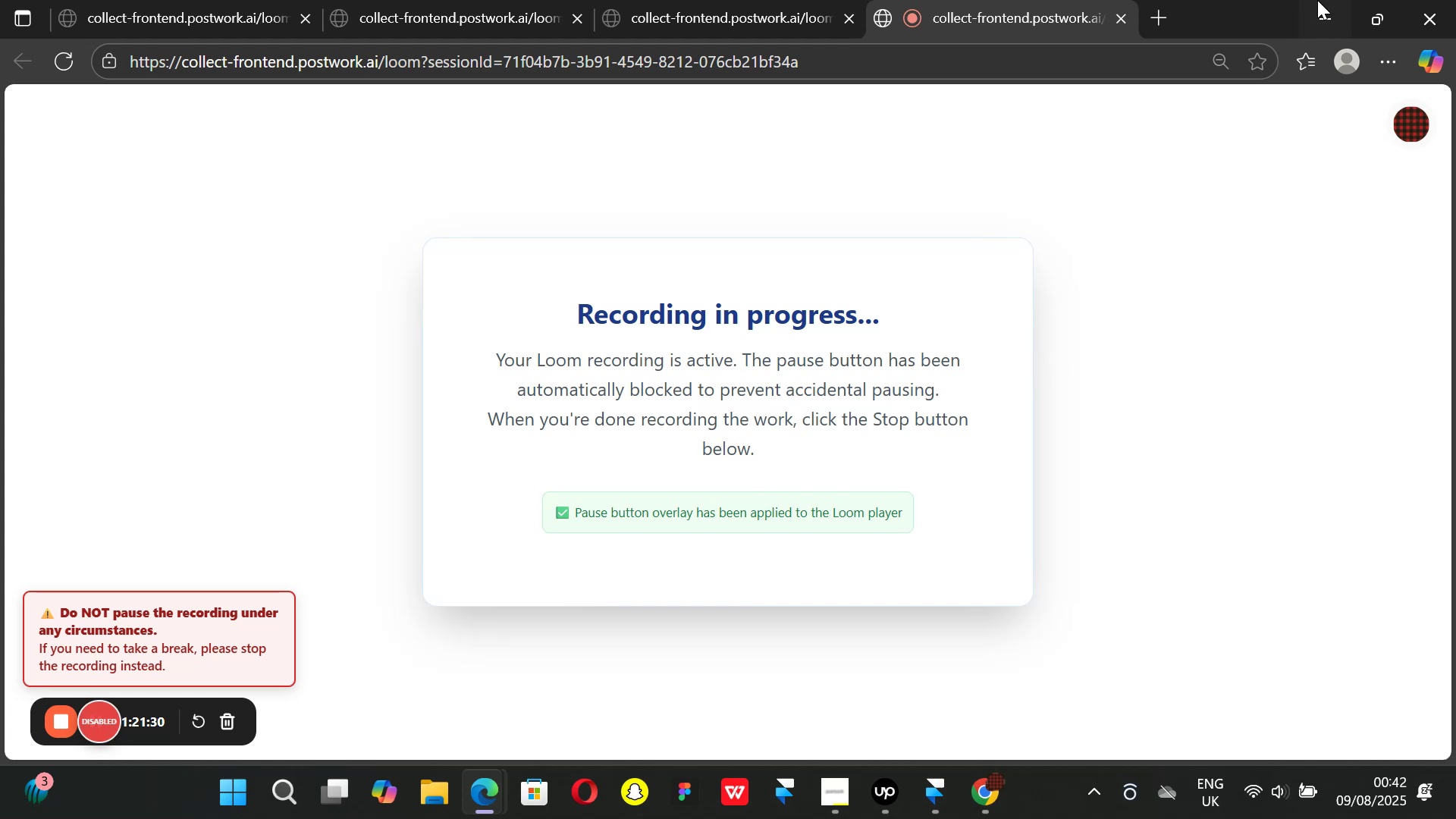 
left_click([1317, 24])
 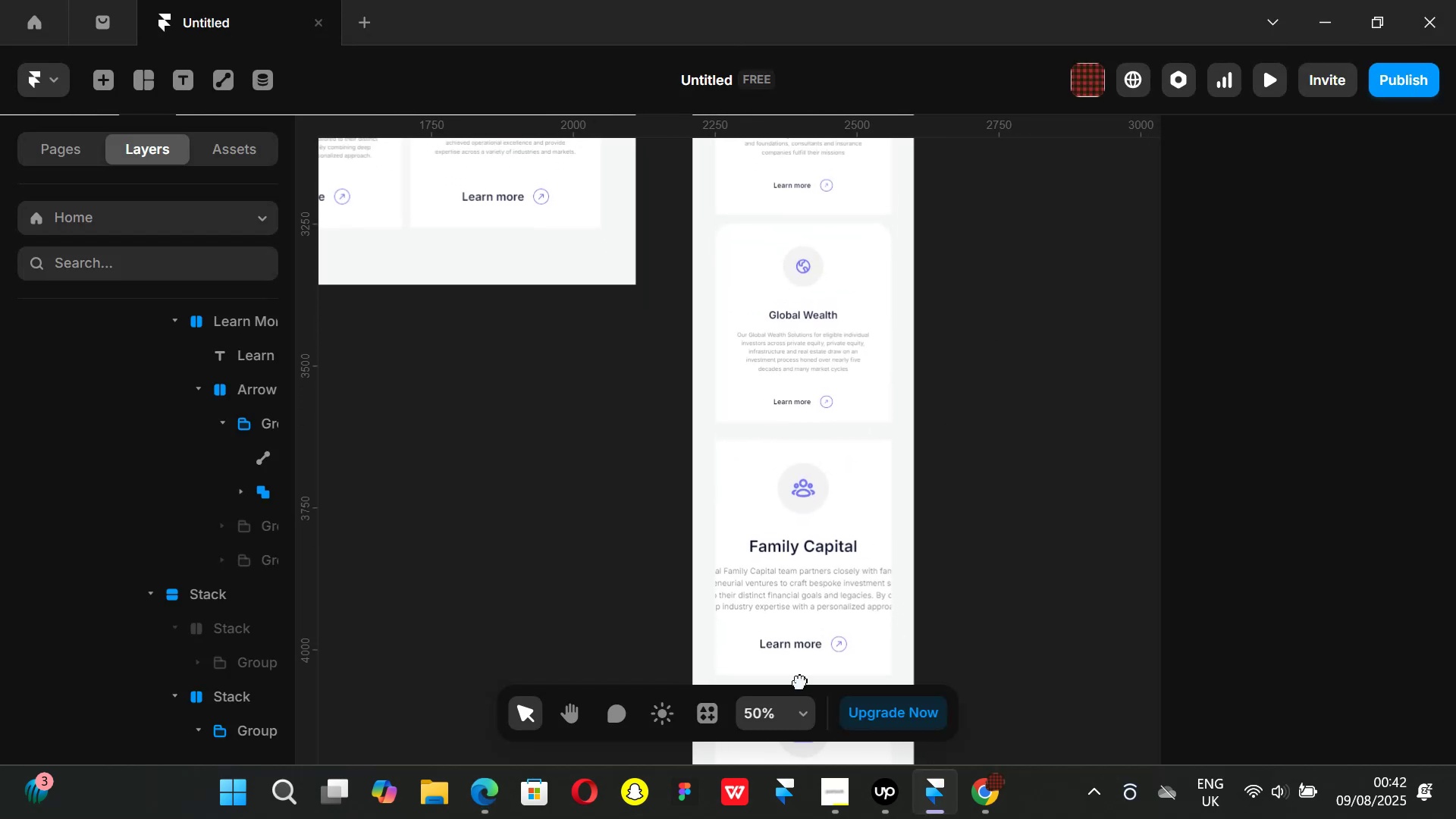 
left_click([842, 787])
 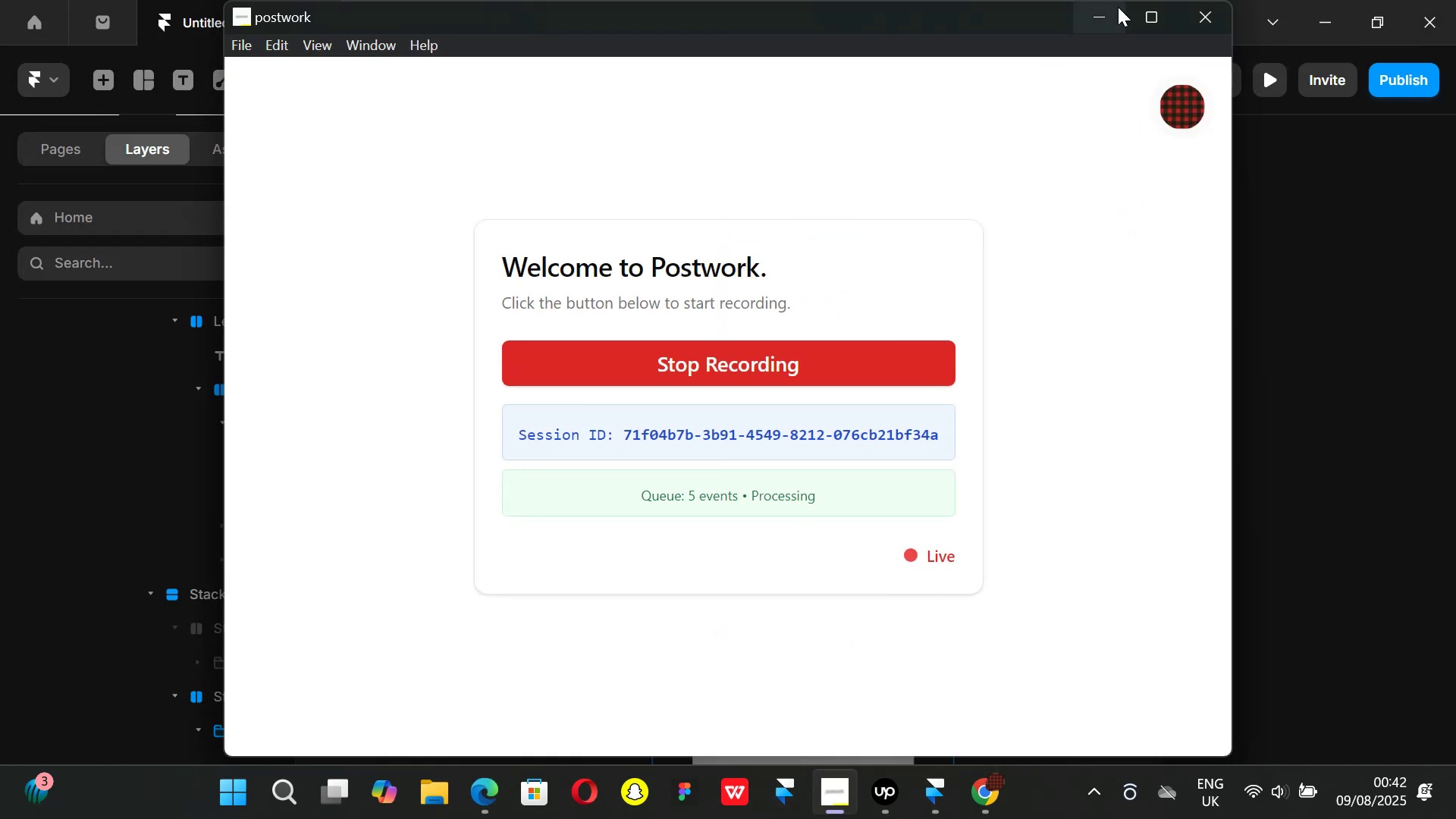 
left_click([1106, 8])
 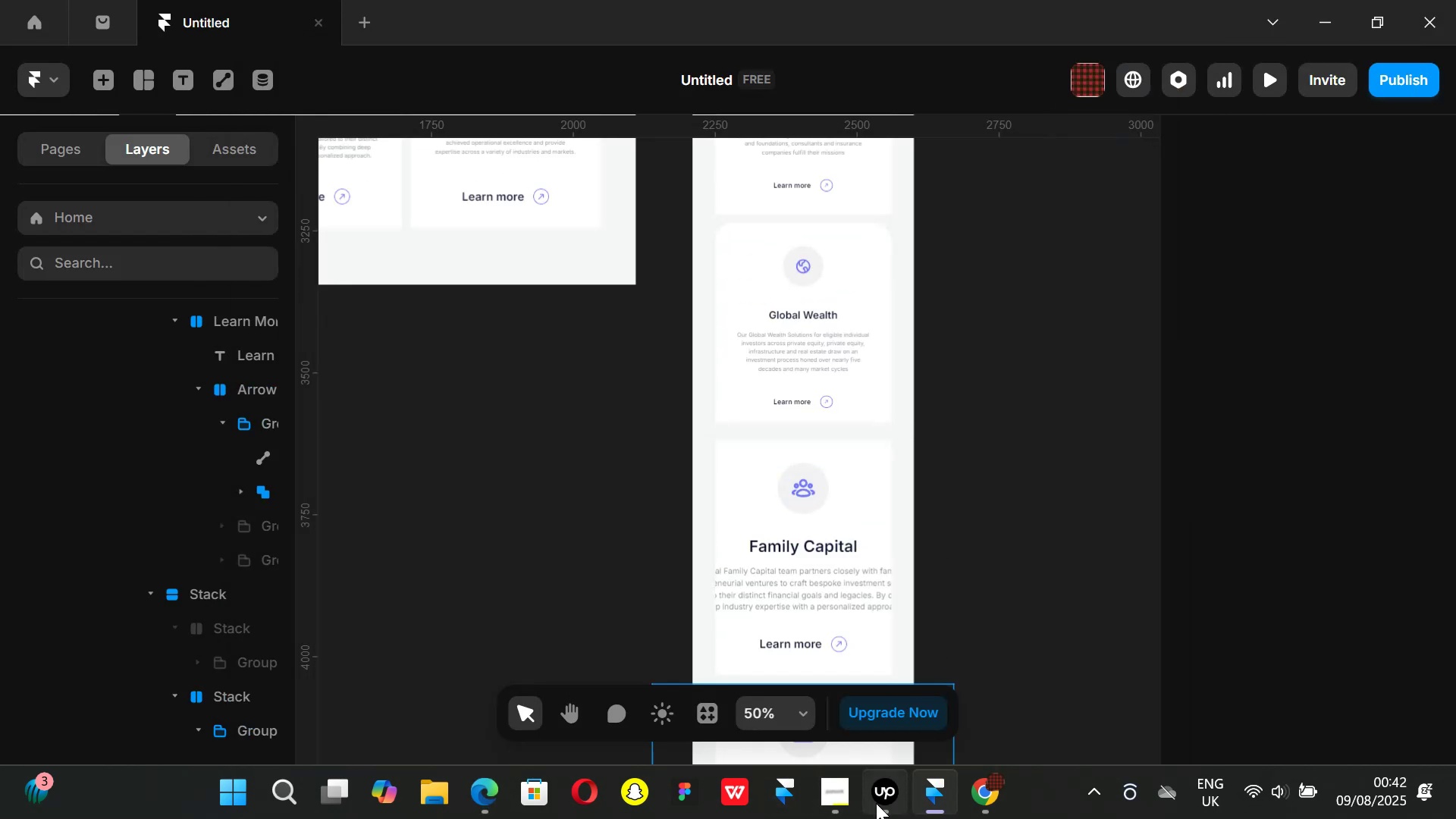 
left_click([877, 804])
 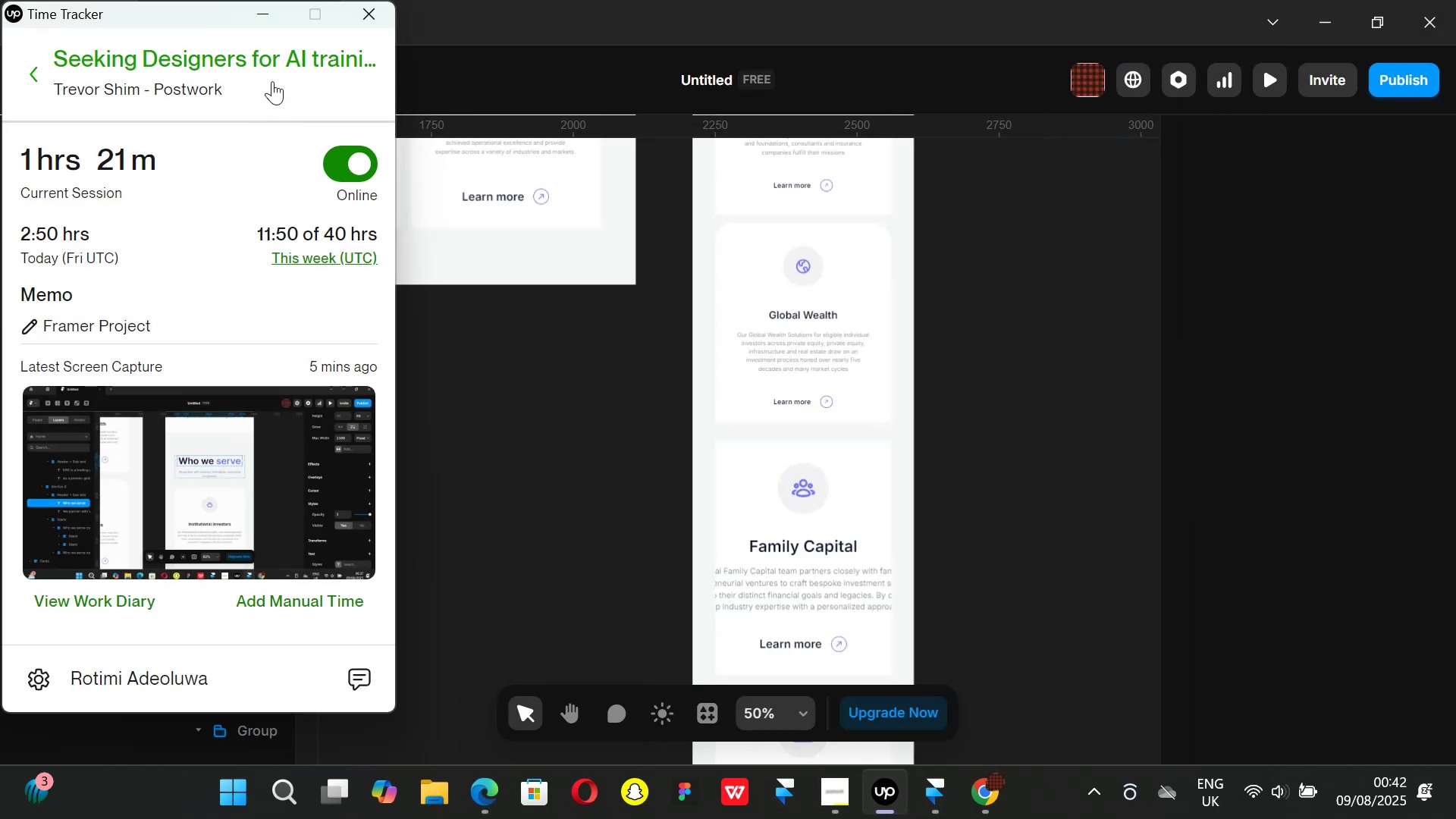 
left_click([267, 17])
 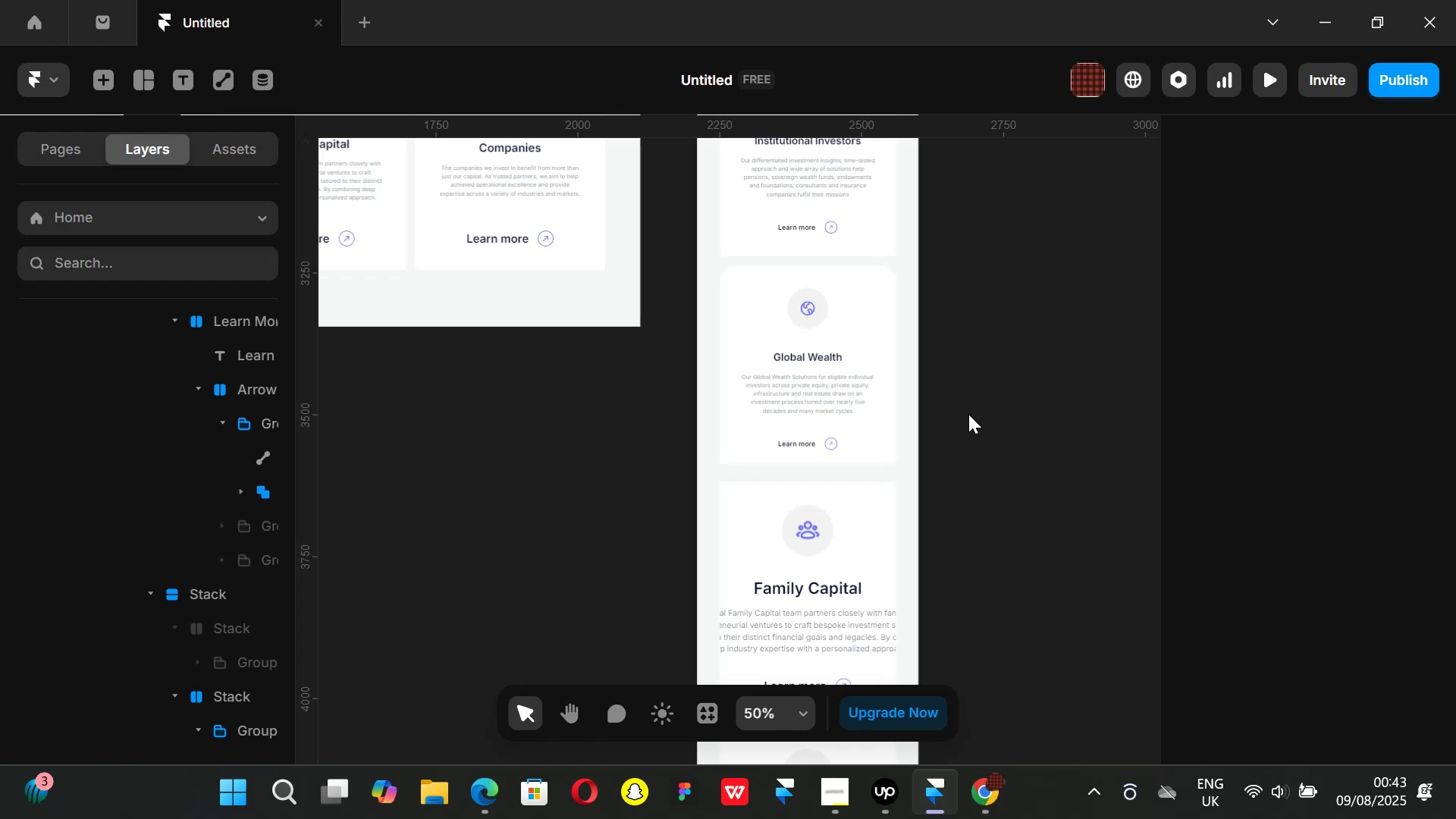 
wait(40.22)
 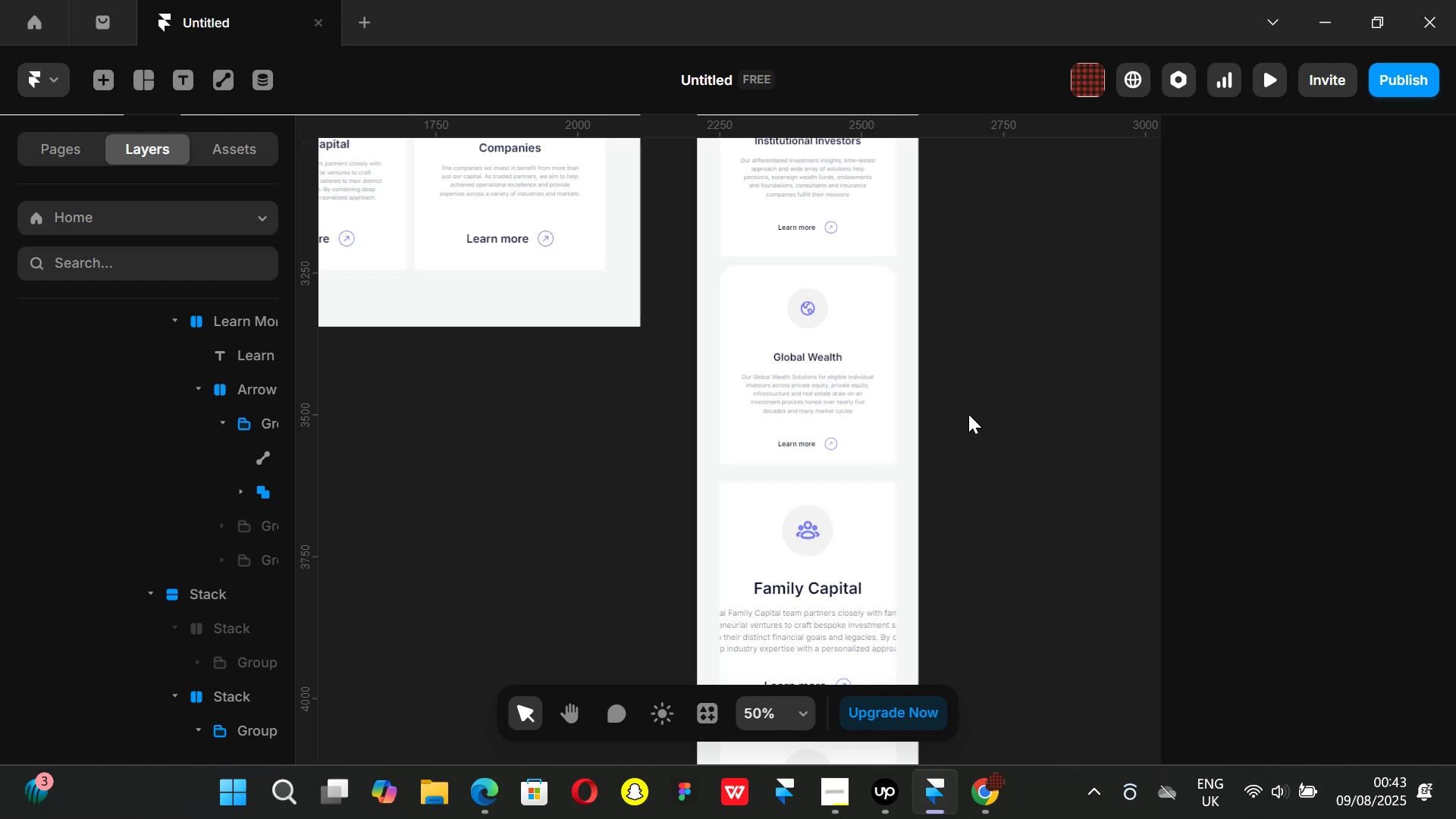 
scroll: coordinate [1304, 461], scroll_direction: down, amount: 5.0
 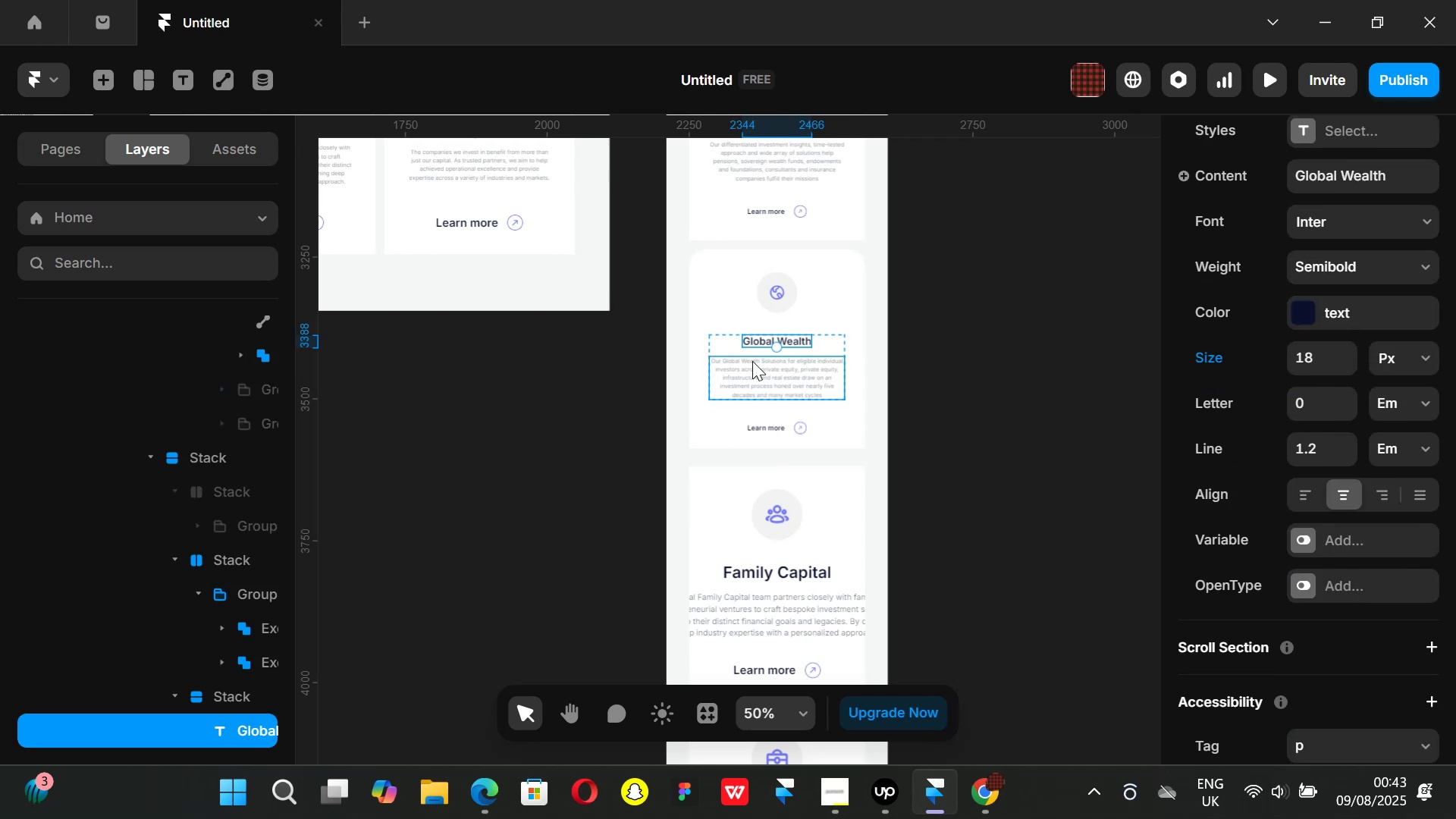 
left_click([752, 361])
 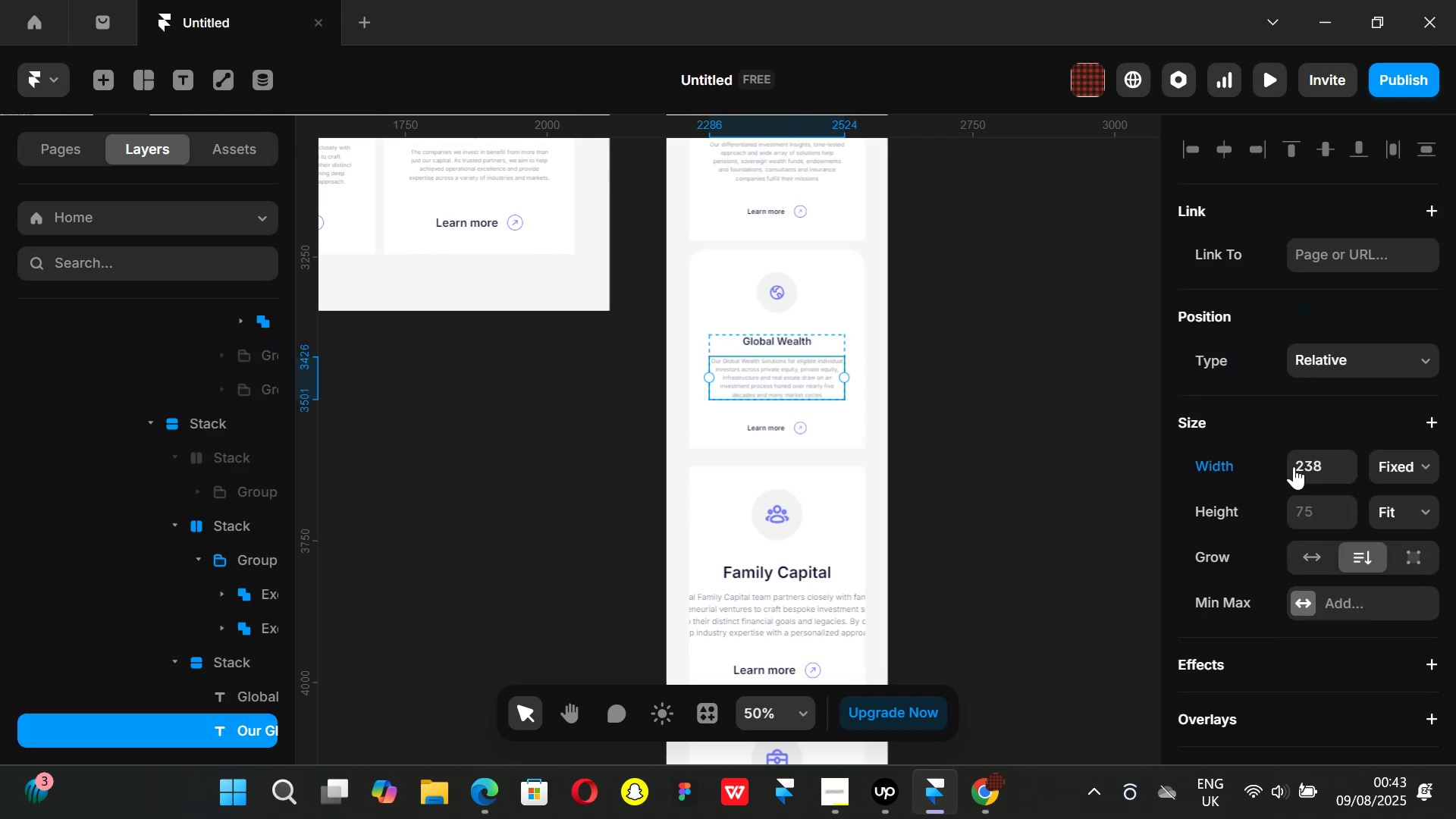 
scroll: coordinate [1300, 469], scroll_direction: down, amount: 5.0
 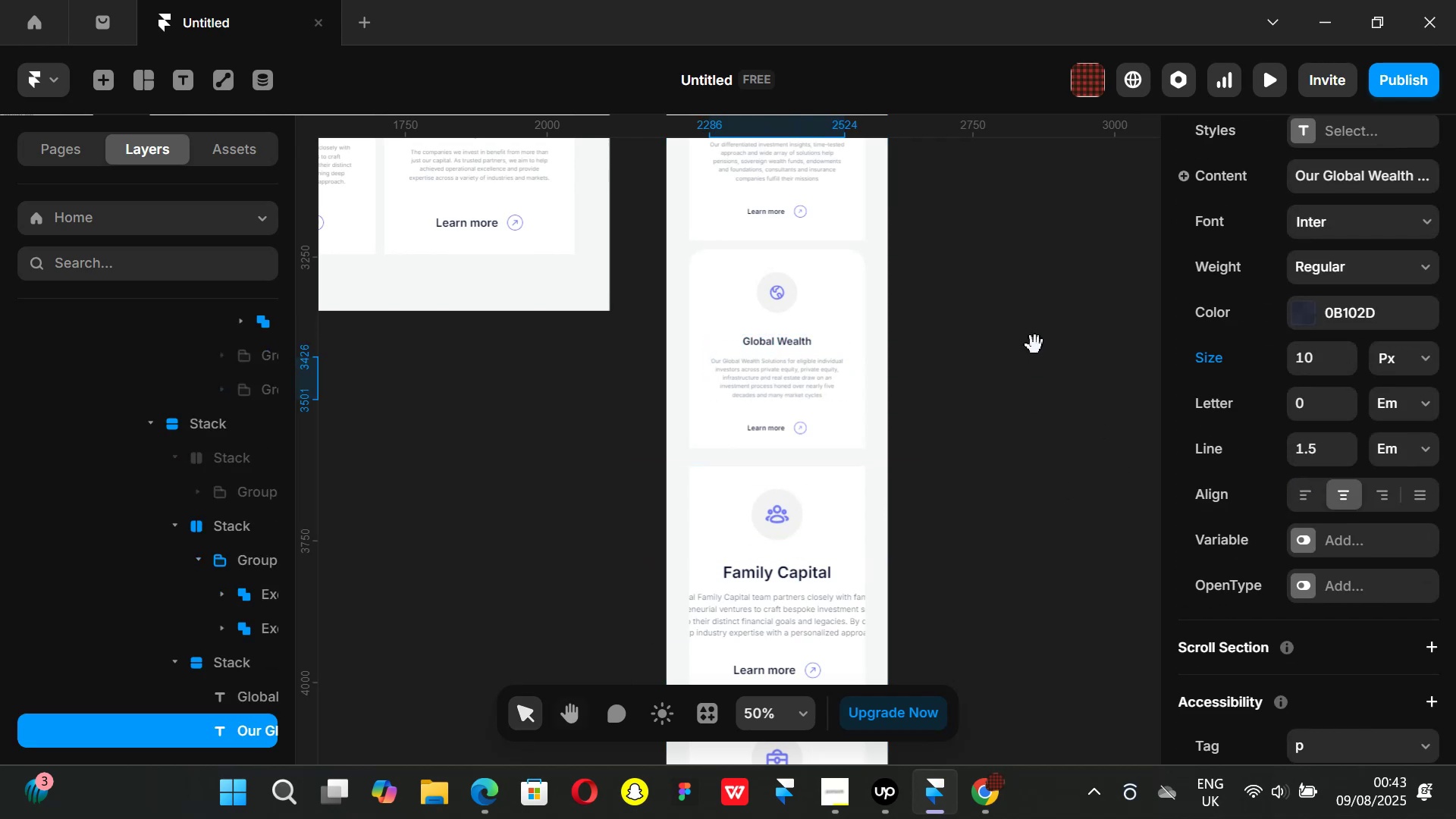 
left_click([789, 460])
 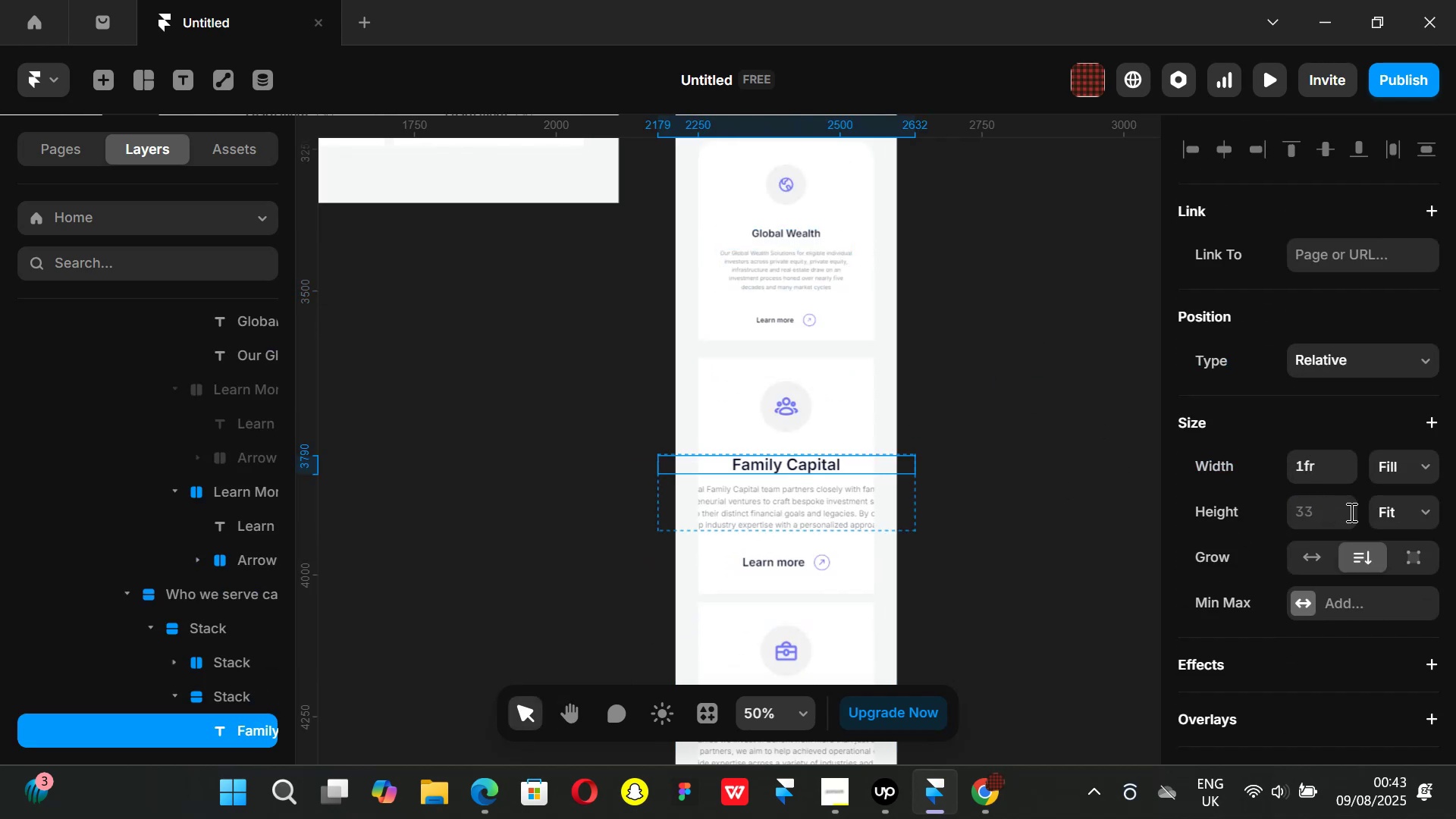 
scroll: coordinate [1335, 593], scroll_direction: down, amount: 4.0
 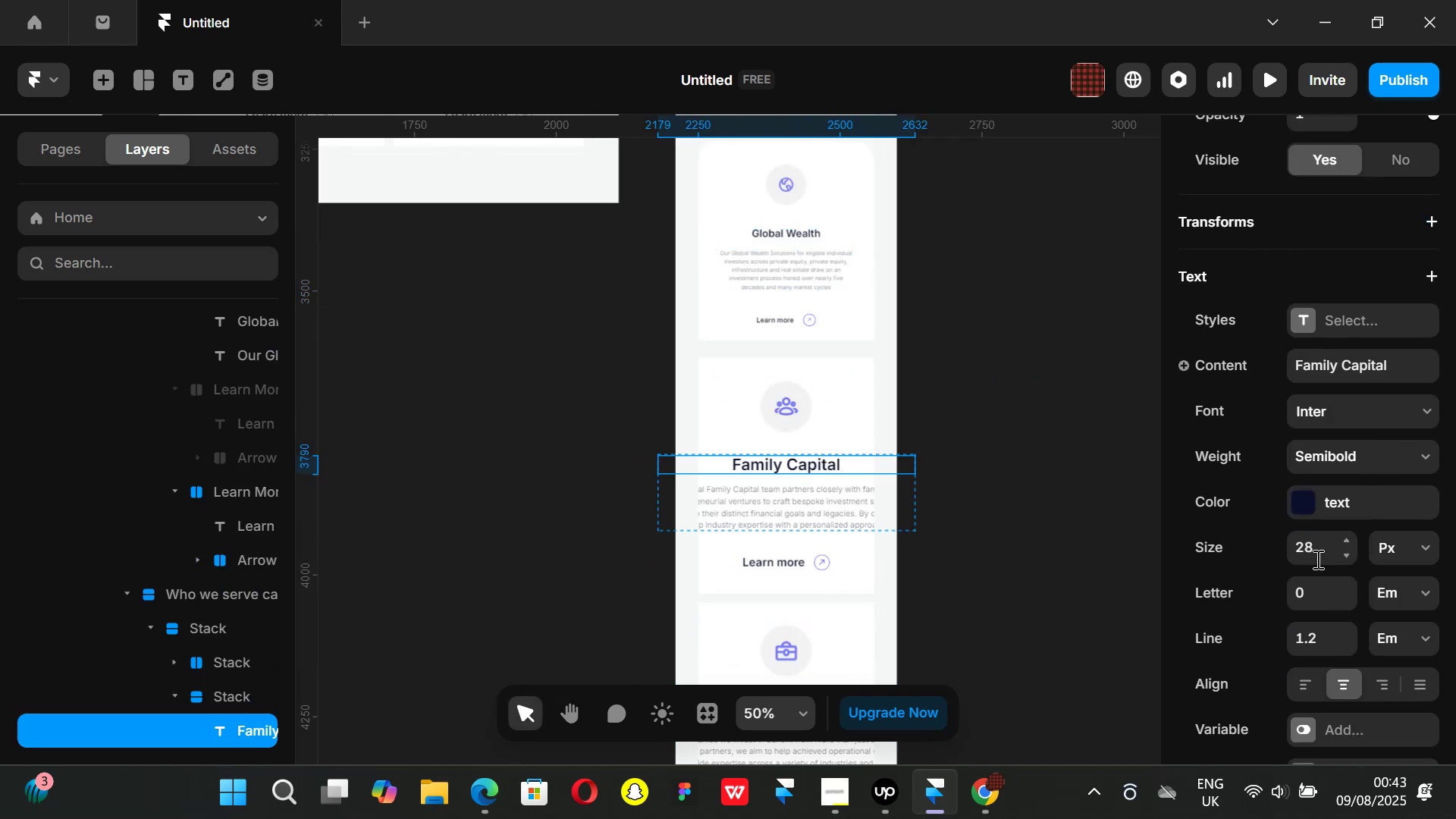 
left_click([1317, 554])
 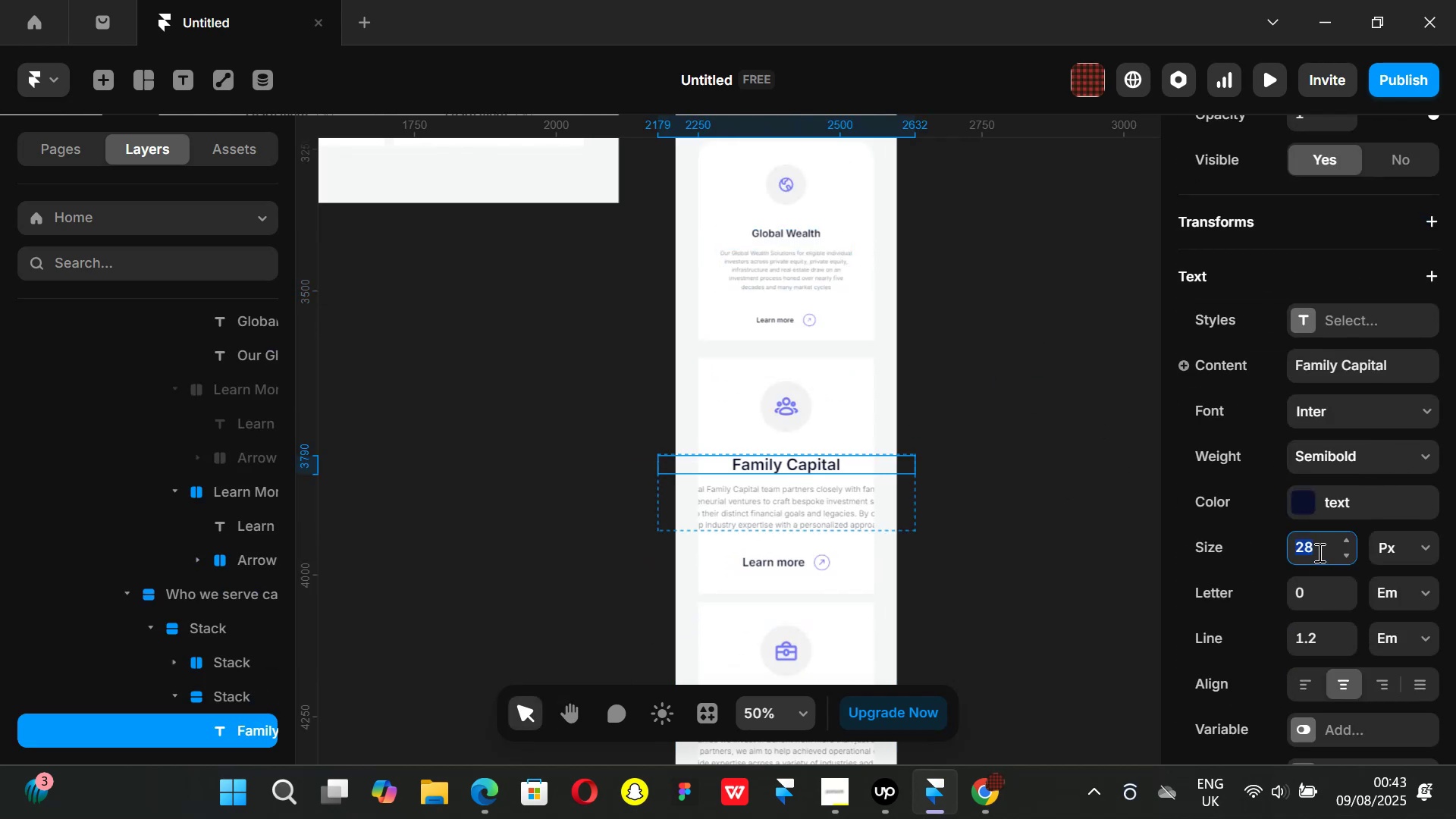 
type(18)
 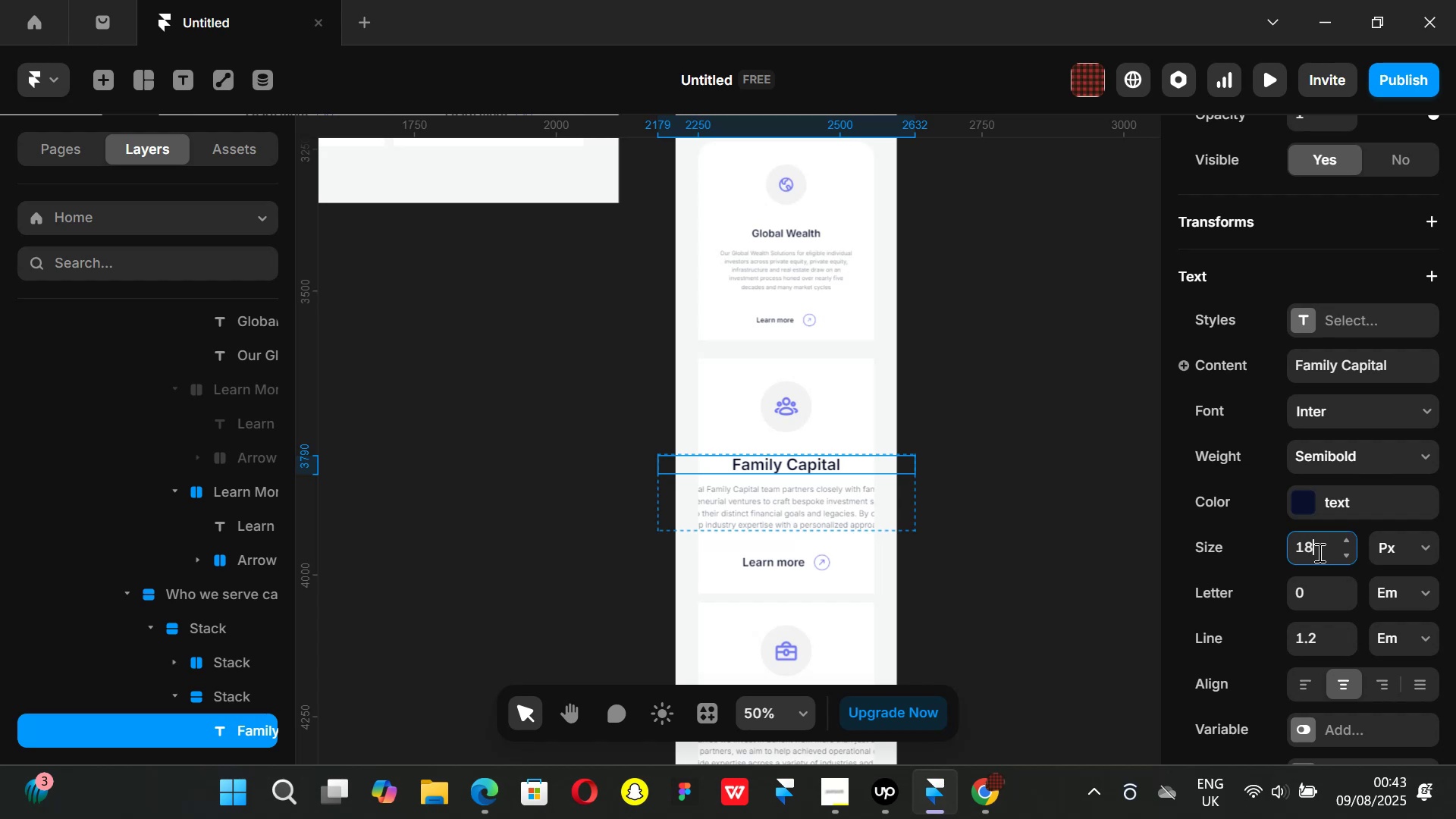 
key(Enter)
 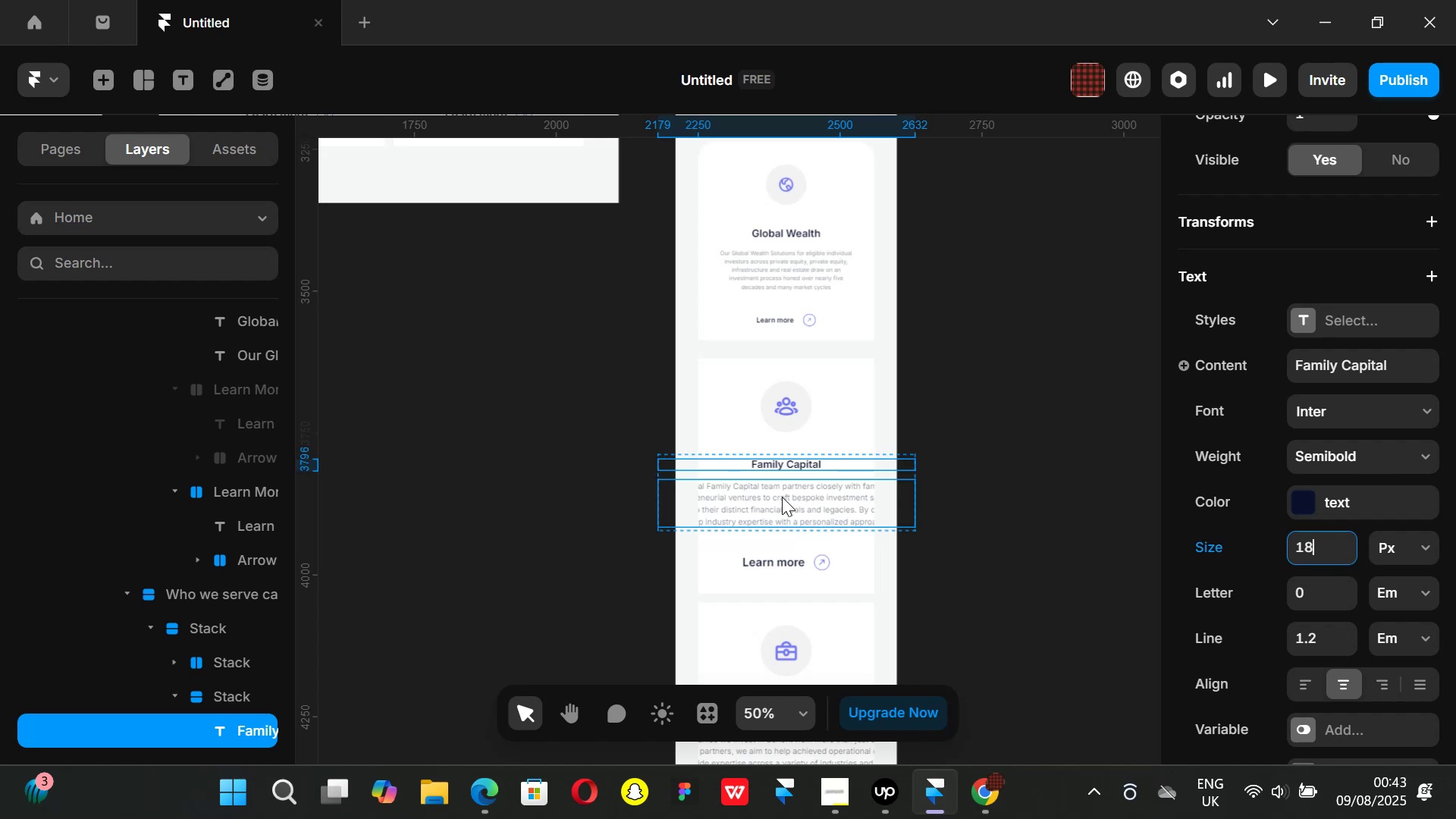 
left_click([782, 497])
 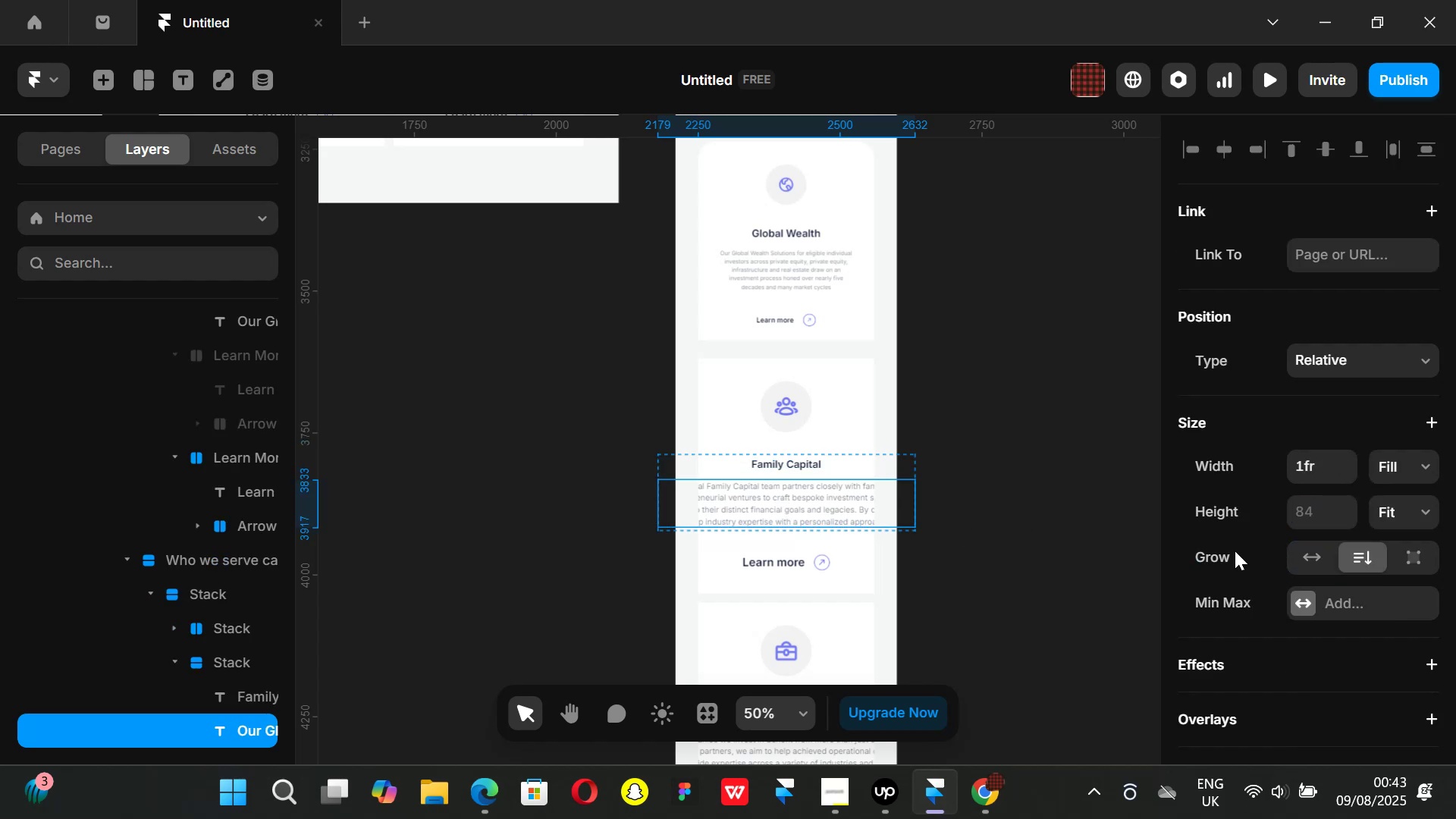 
scroll: coordinate [1335, 515], scroll_direction: down, amount: 4.0
 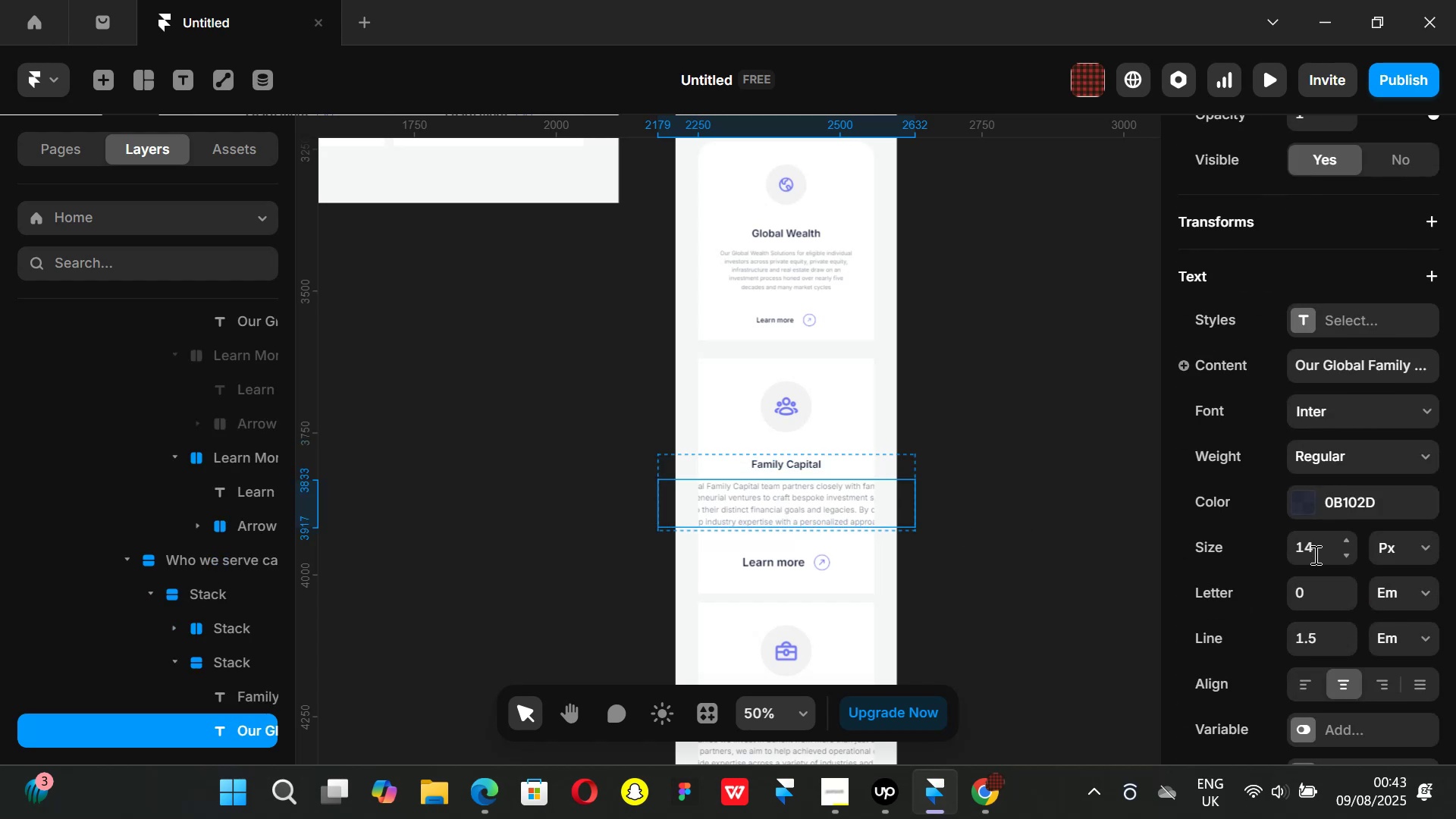 
left_click([1314, 554])
 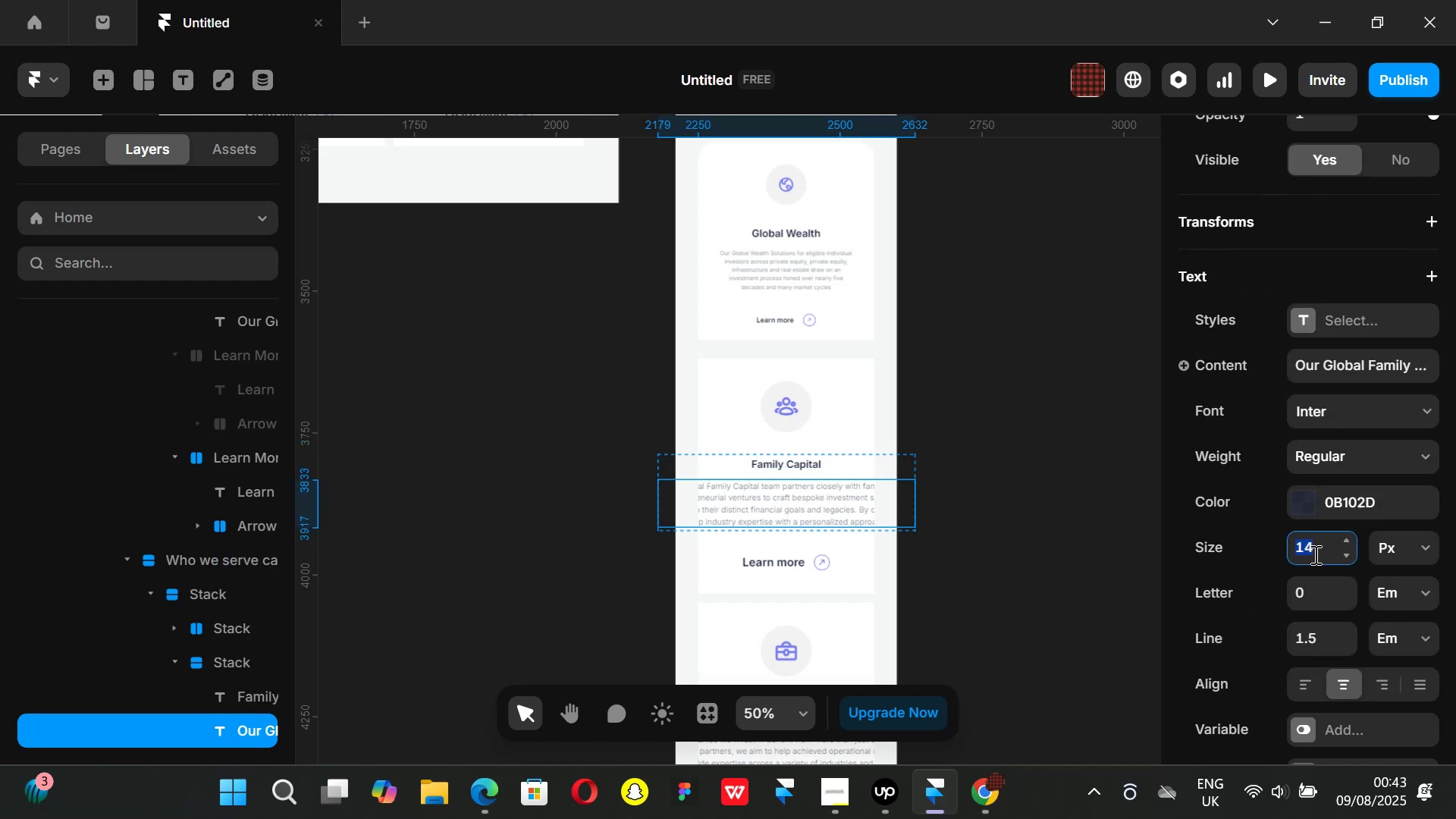 
type(10)
 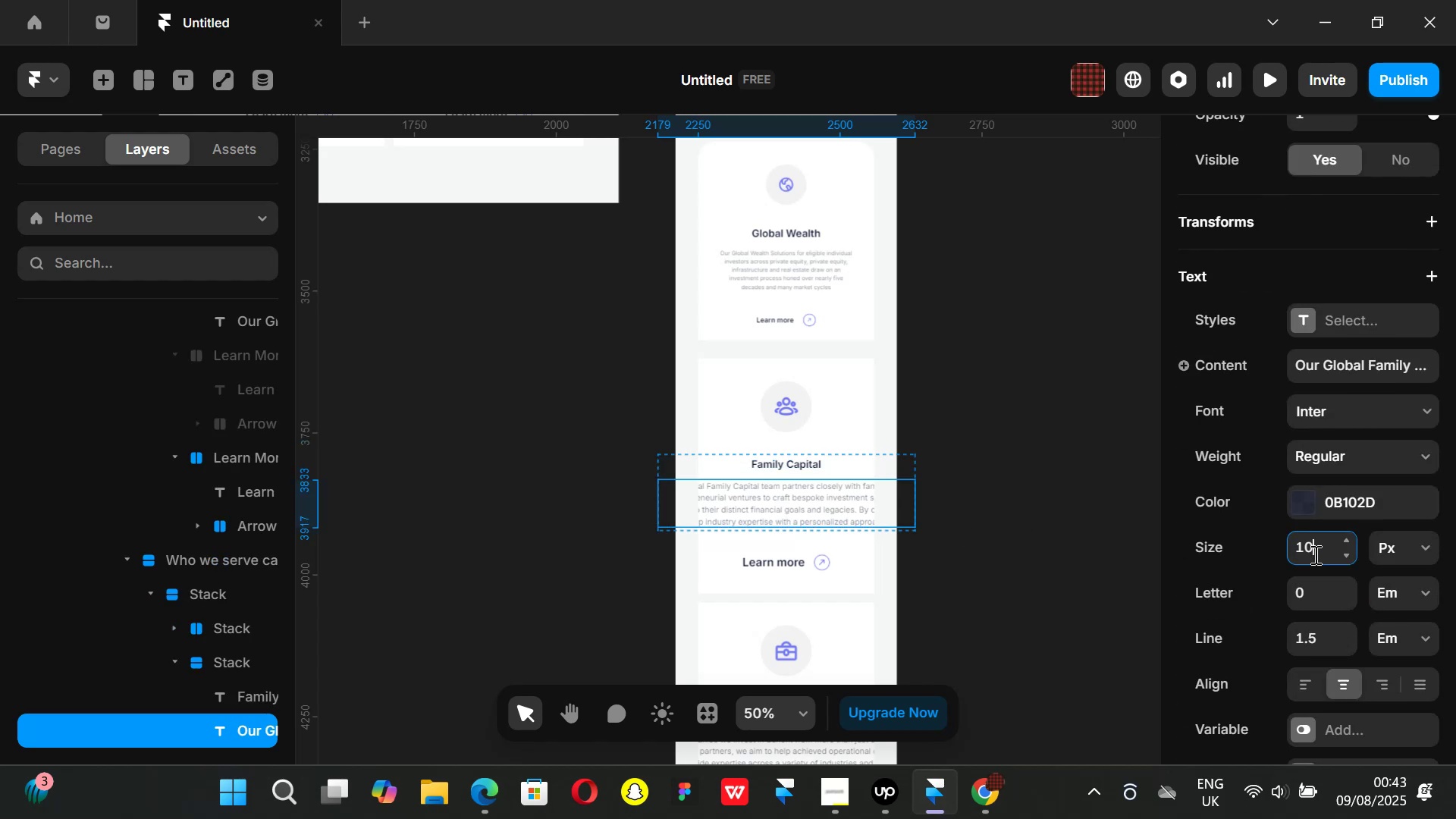 
key(Enter)
 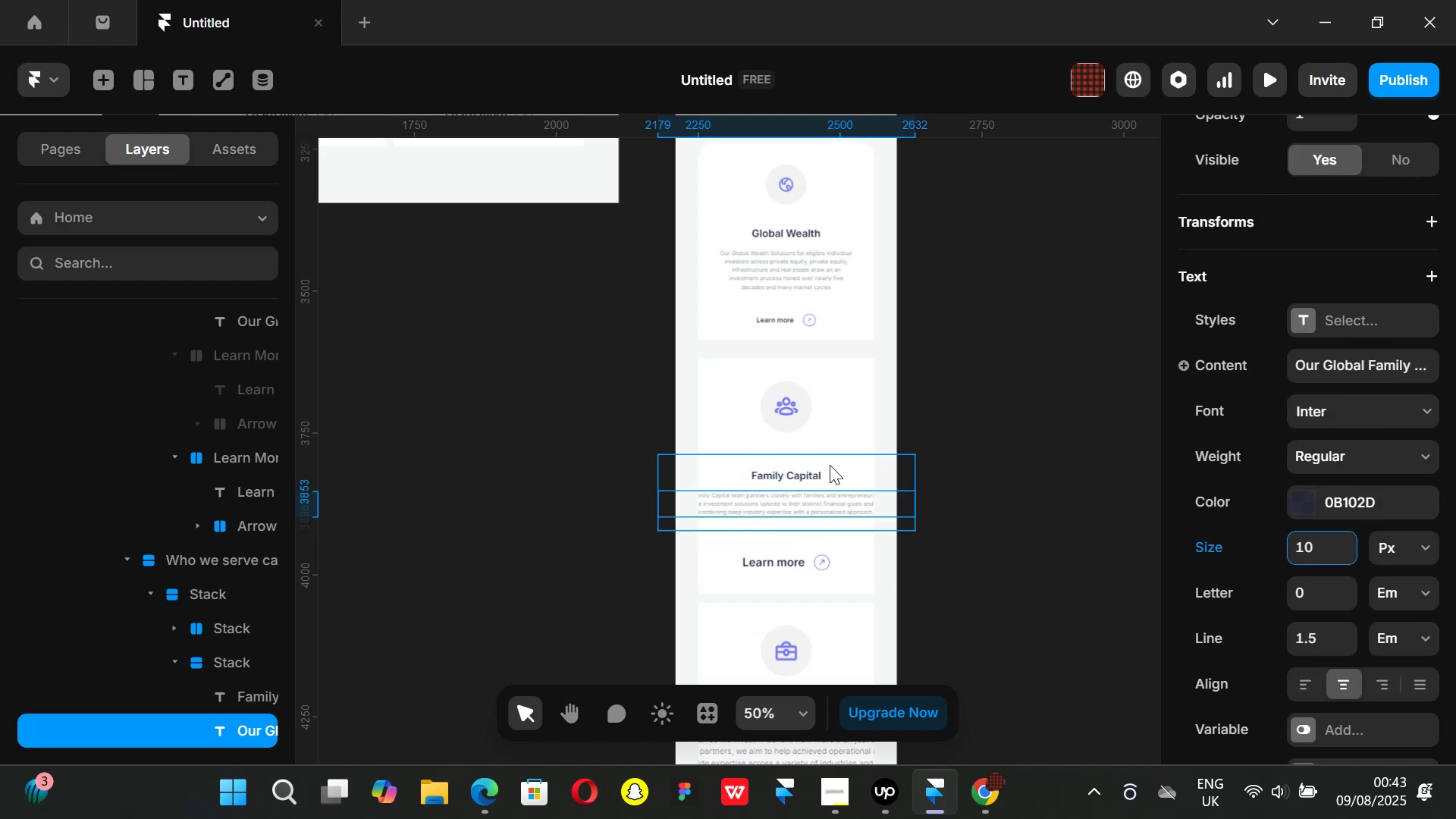 
left_click([853, 465])
 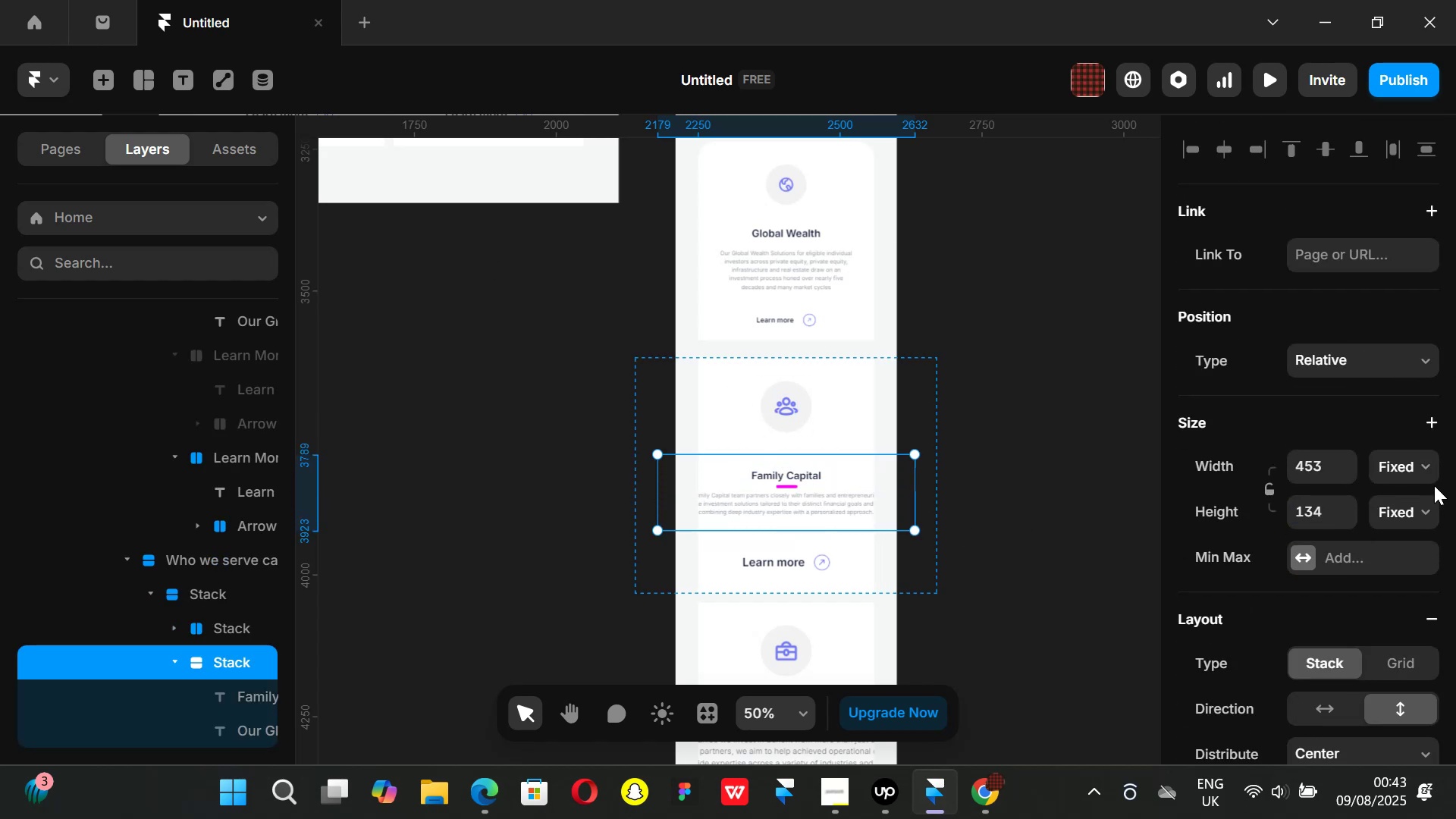 
left_click([1424, 469])
 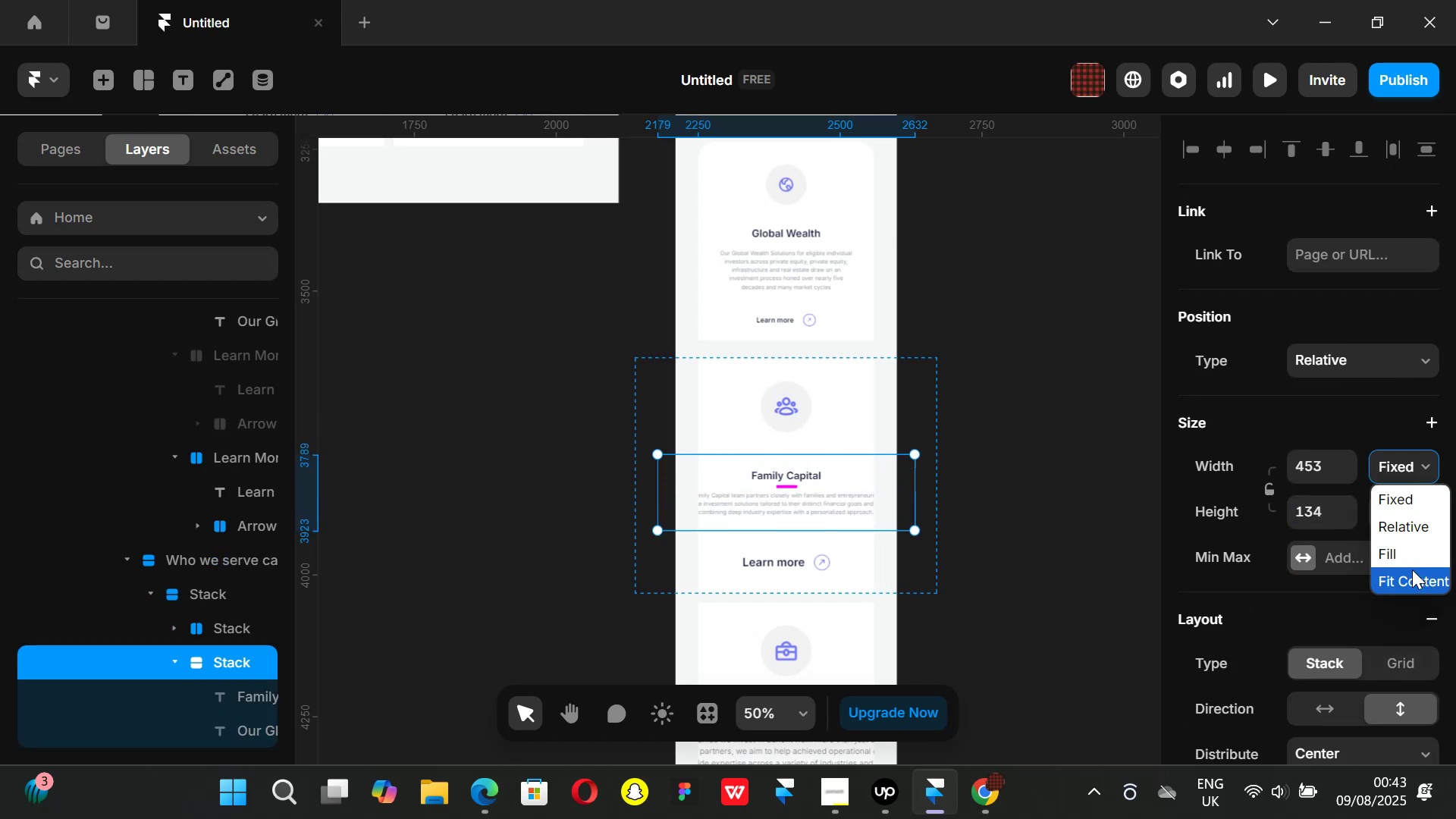 
left_click([1412, 570])
 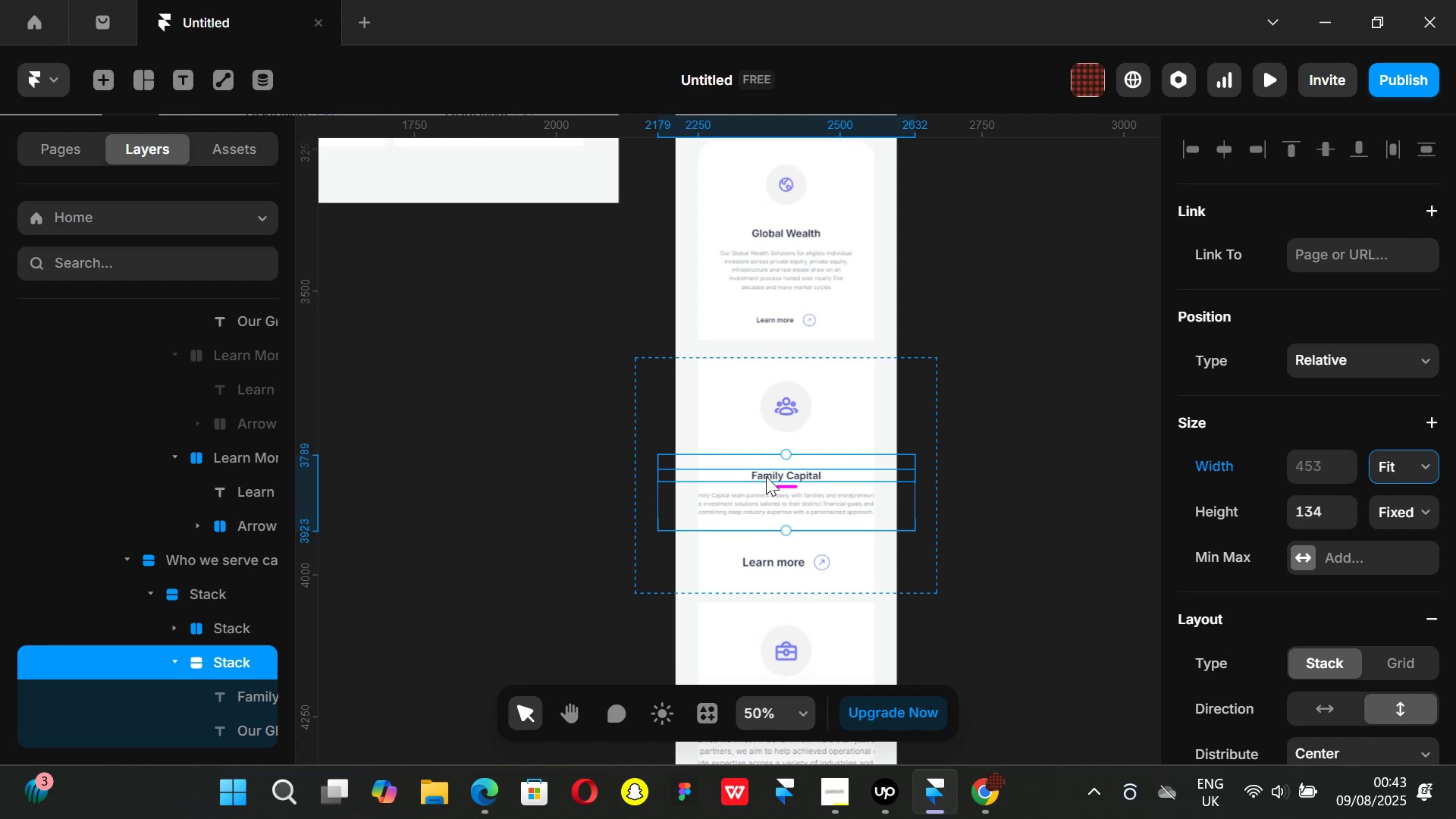 
left_click([766, 476])
 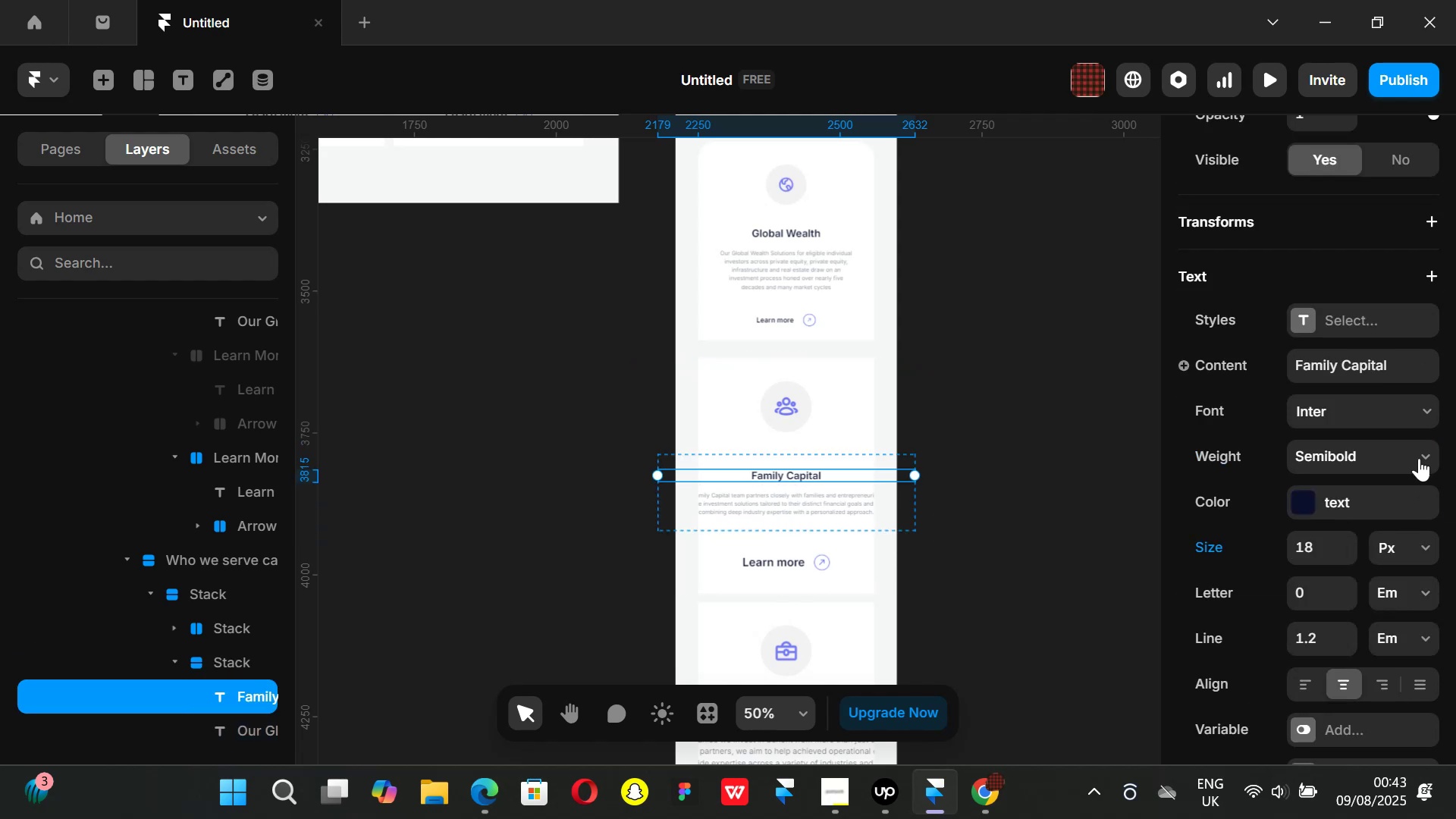 
scroll: coordinate [1417, 381], scroll_direction: up, amount: 3.0
 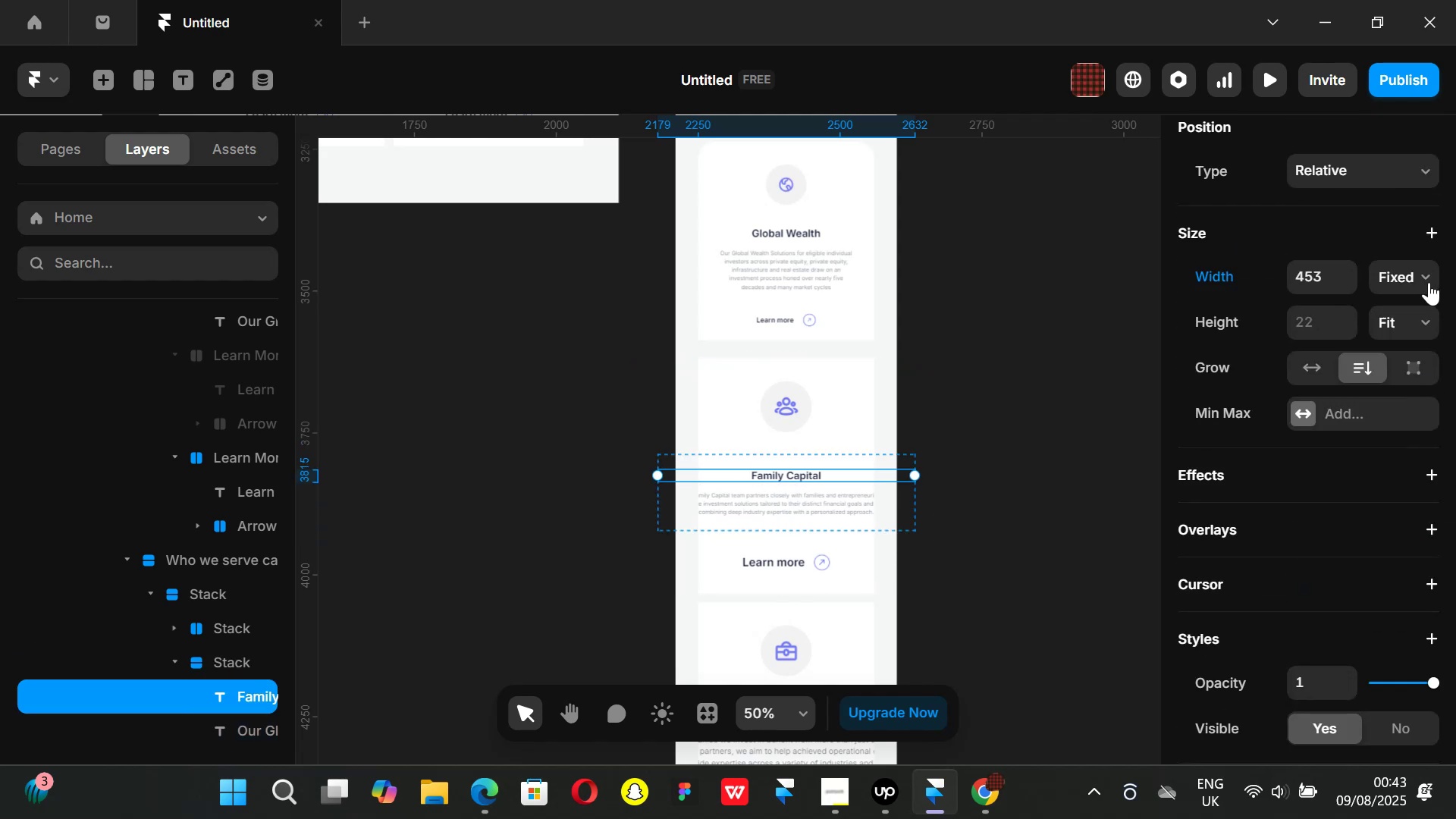 
left_click([1428, 281])
 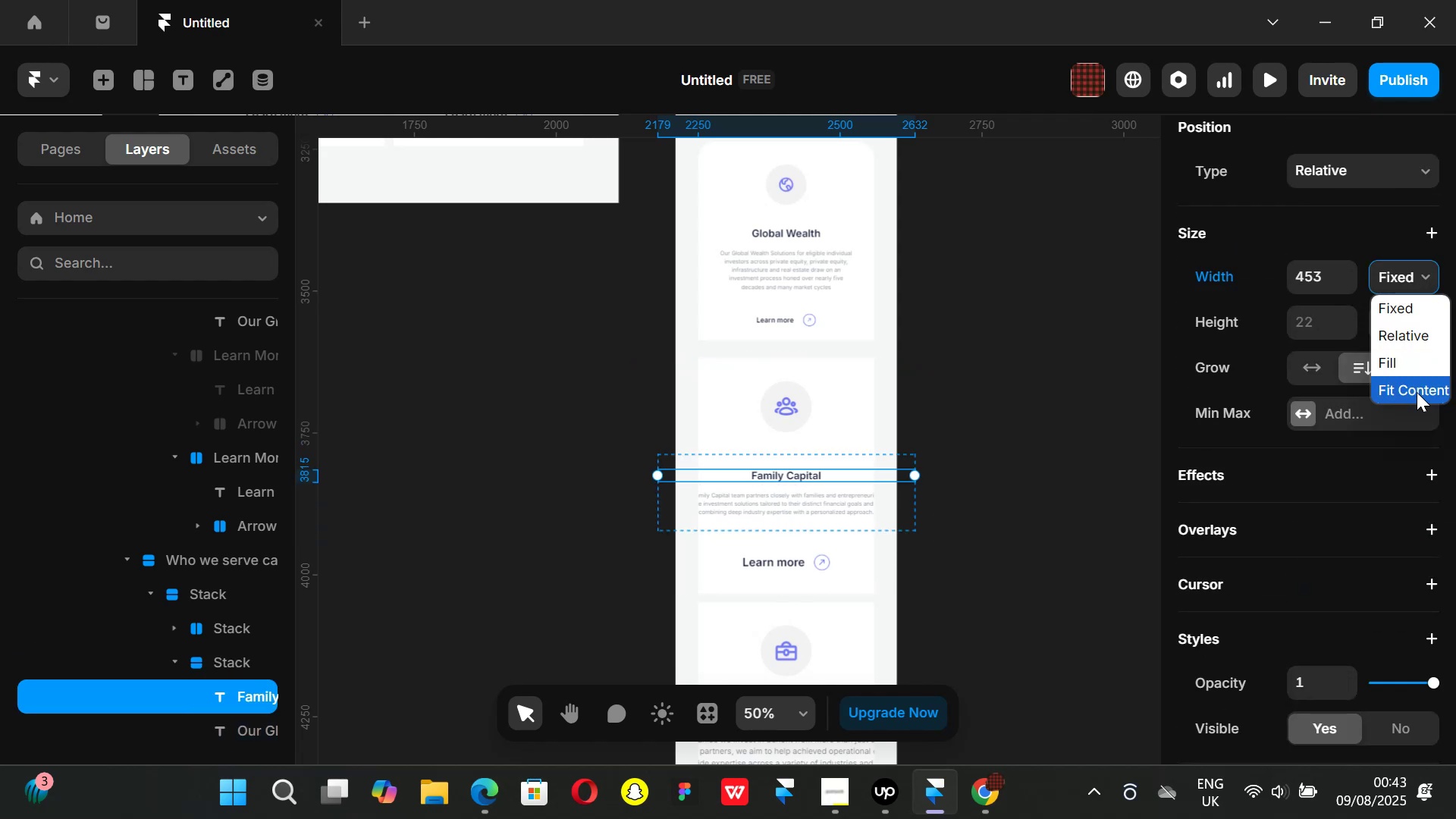 
left_click([1417, 392])
 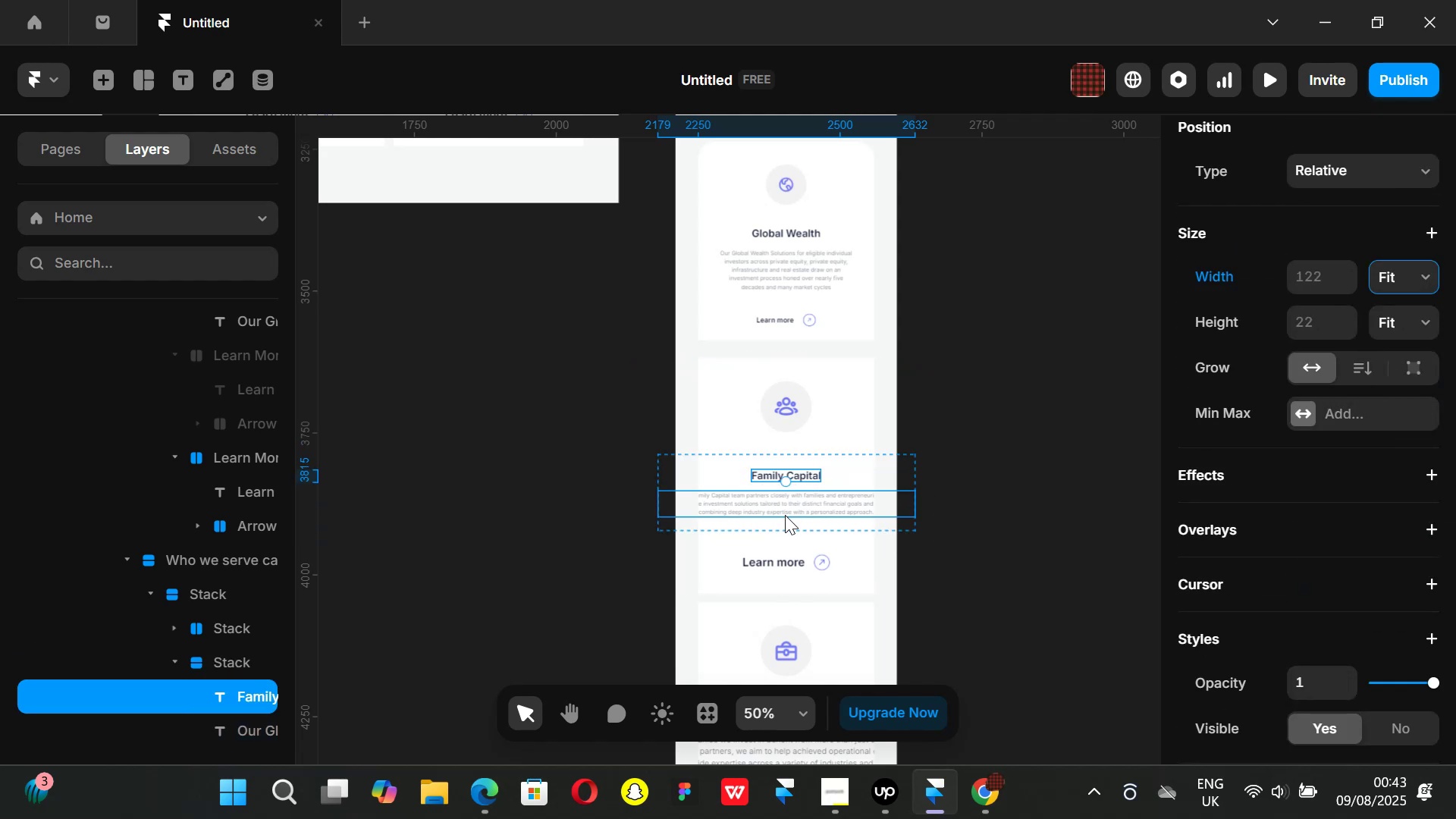 
left_click([781, 513])
 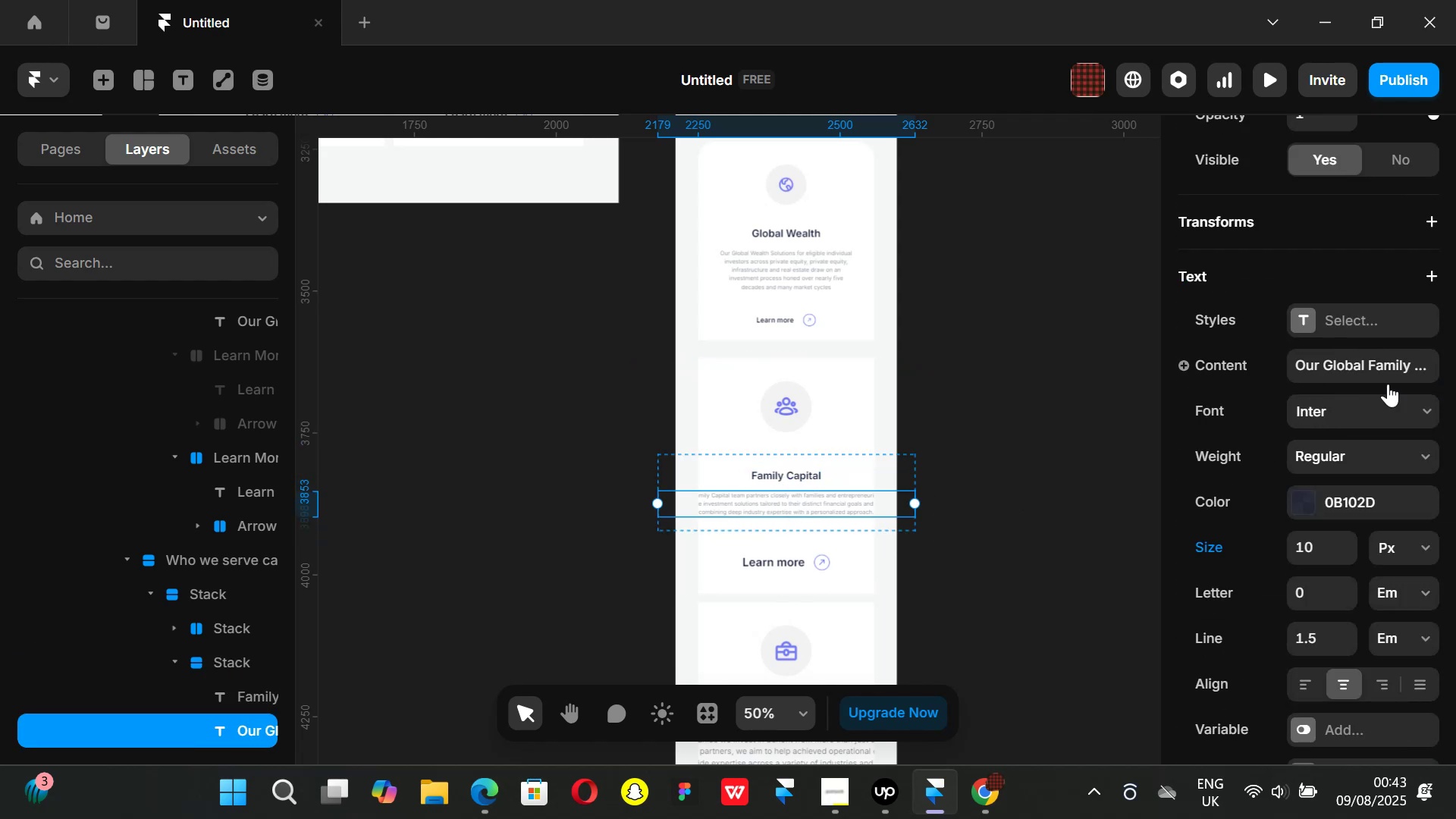 
scroll: coordinate [1388, 378], scroll_direction: up, amount: 1.0
 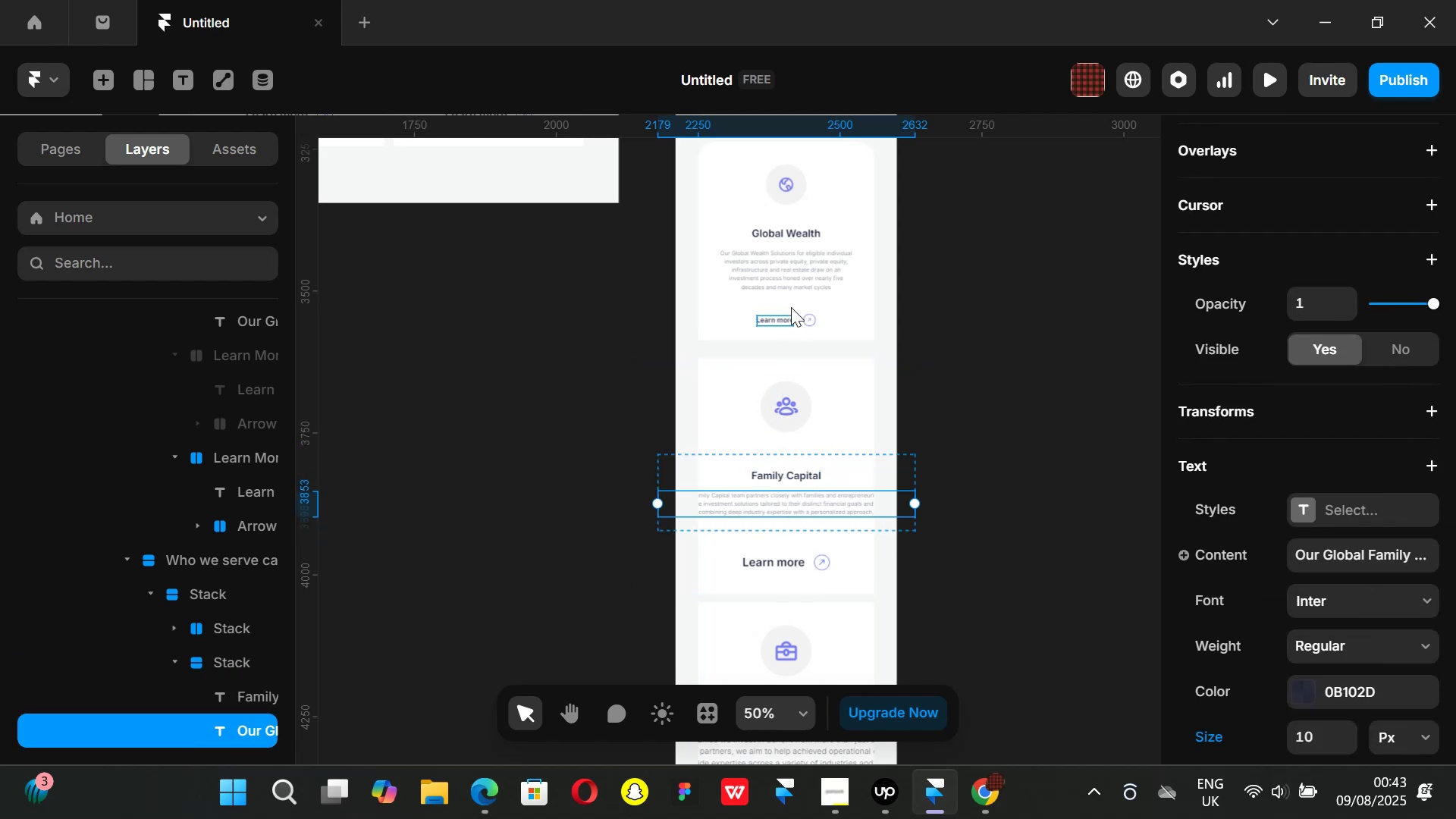 
left_click([785, 280])
 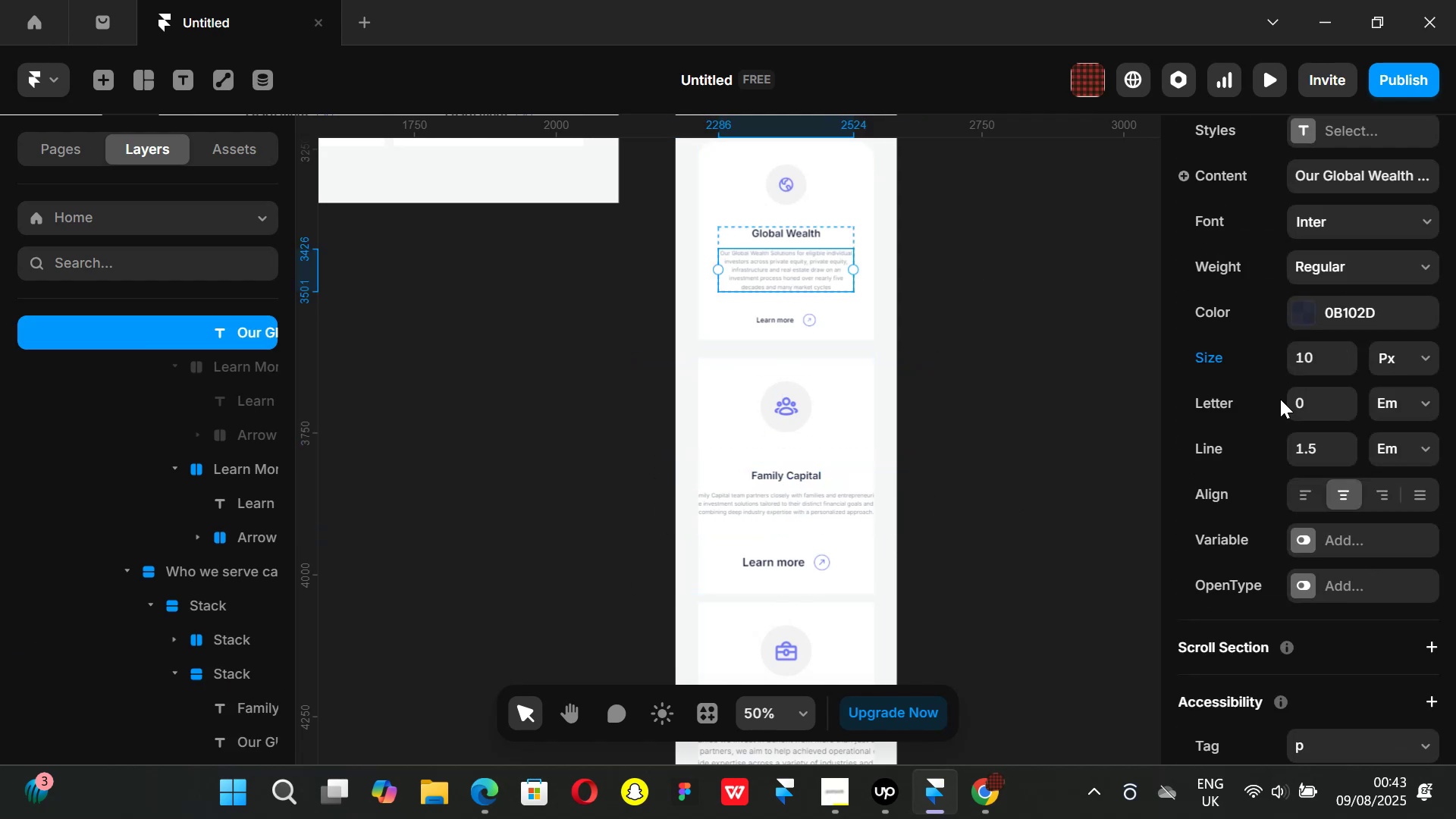 
scroll: coordinate [1295, 421], scroll_direction: up, amount: 4.0
 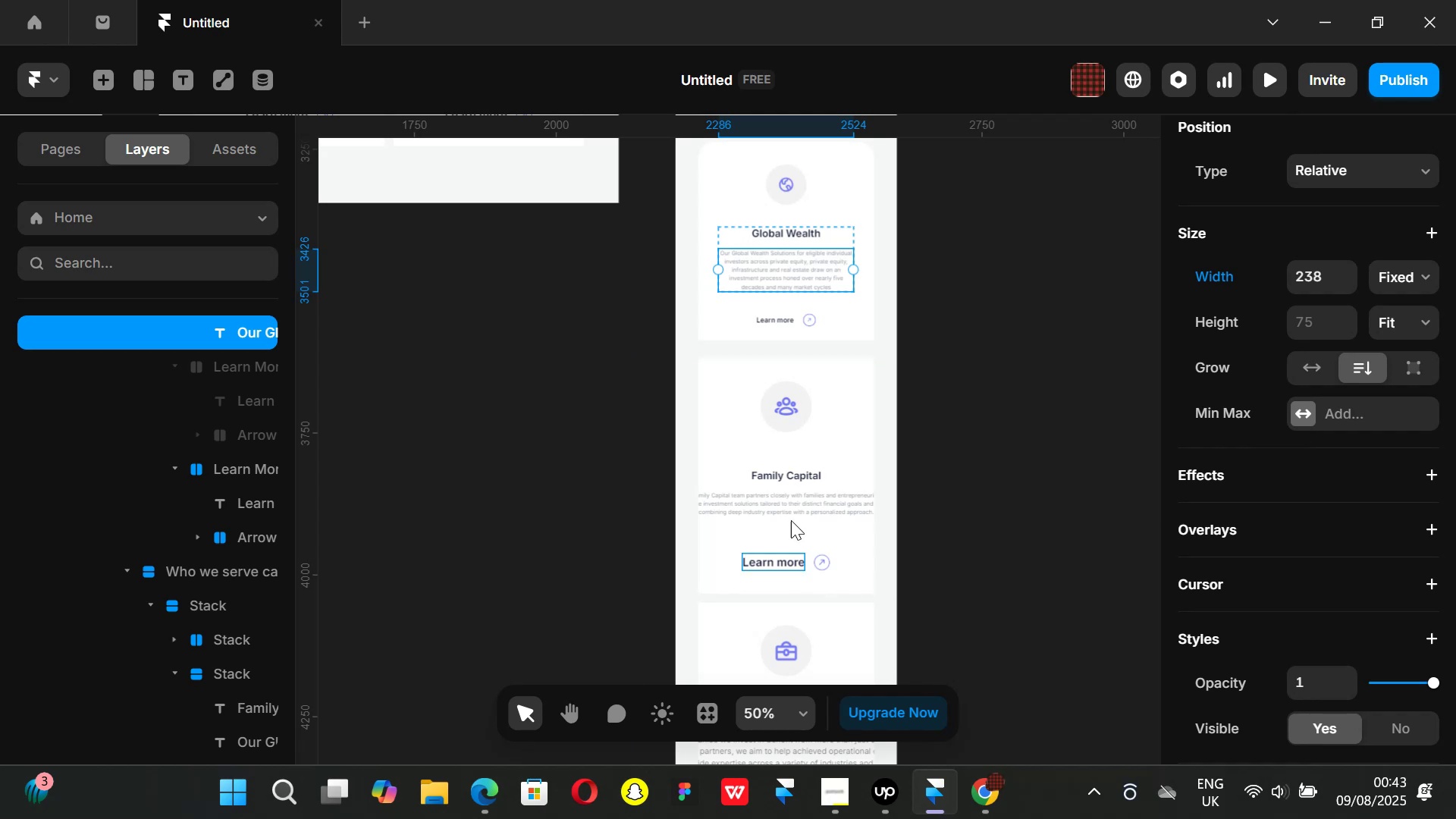 
left_click([792, 505])
 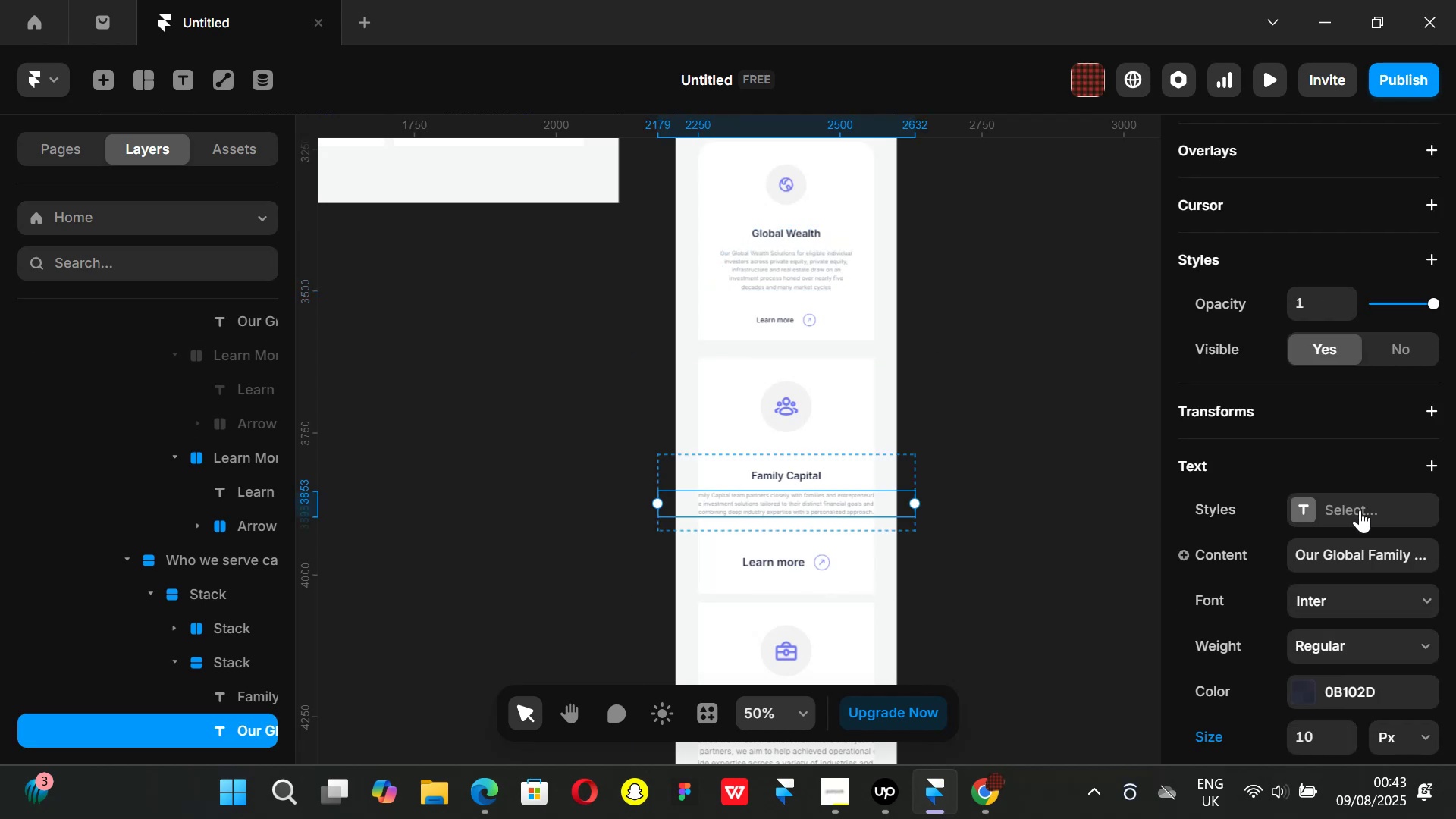 
scroll: coordinate [1362, 513], scroll_direction: up, amount: 5.0
 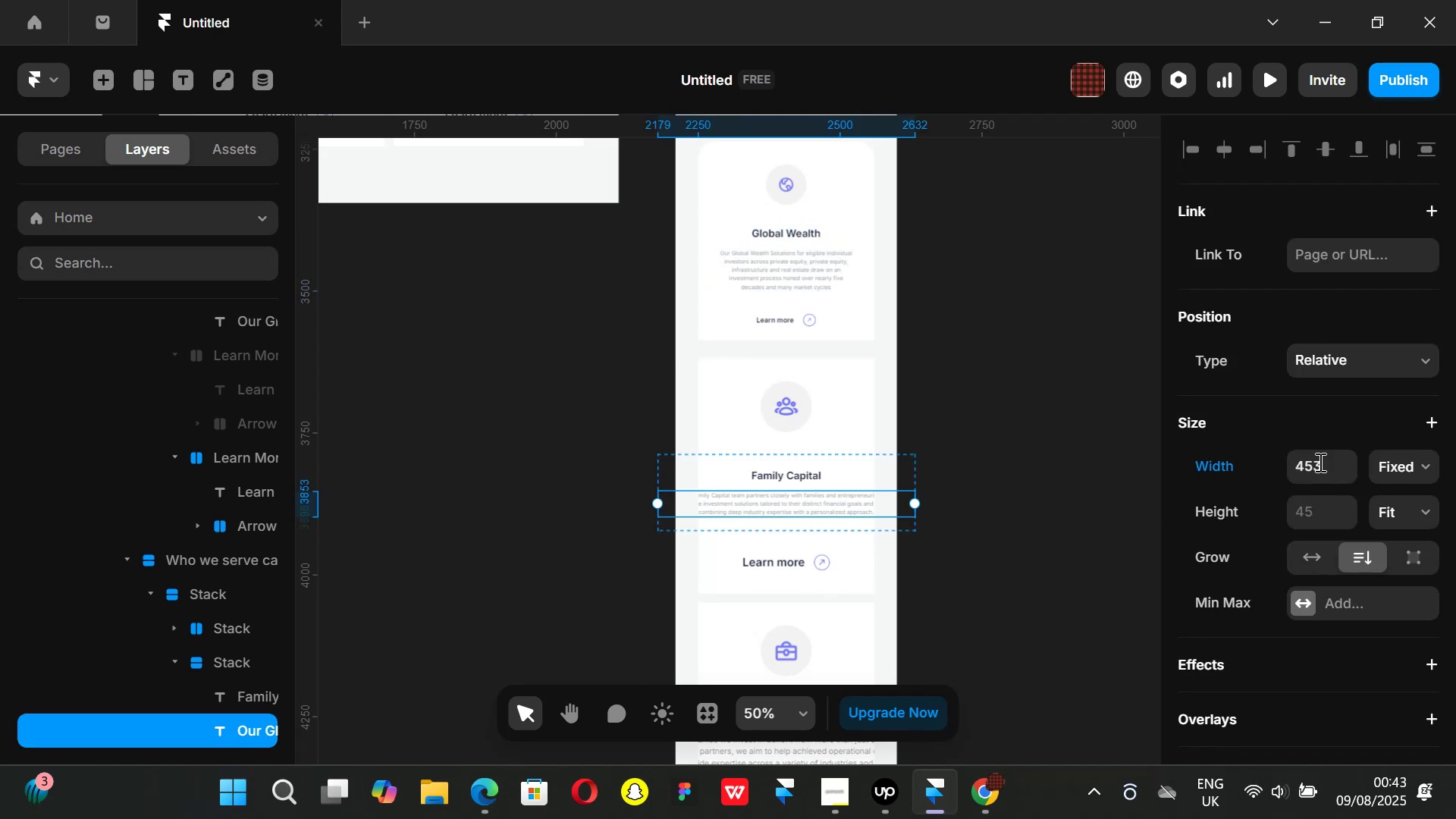 
left_click([1319, 461])
 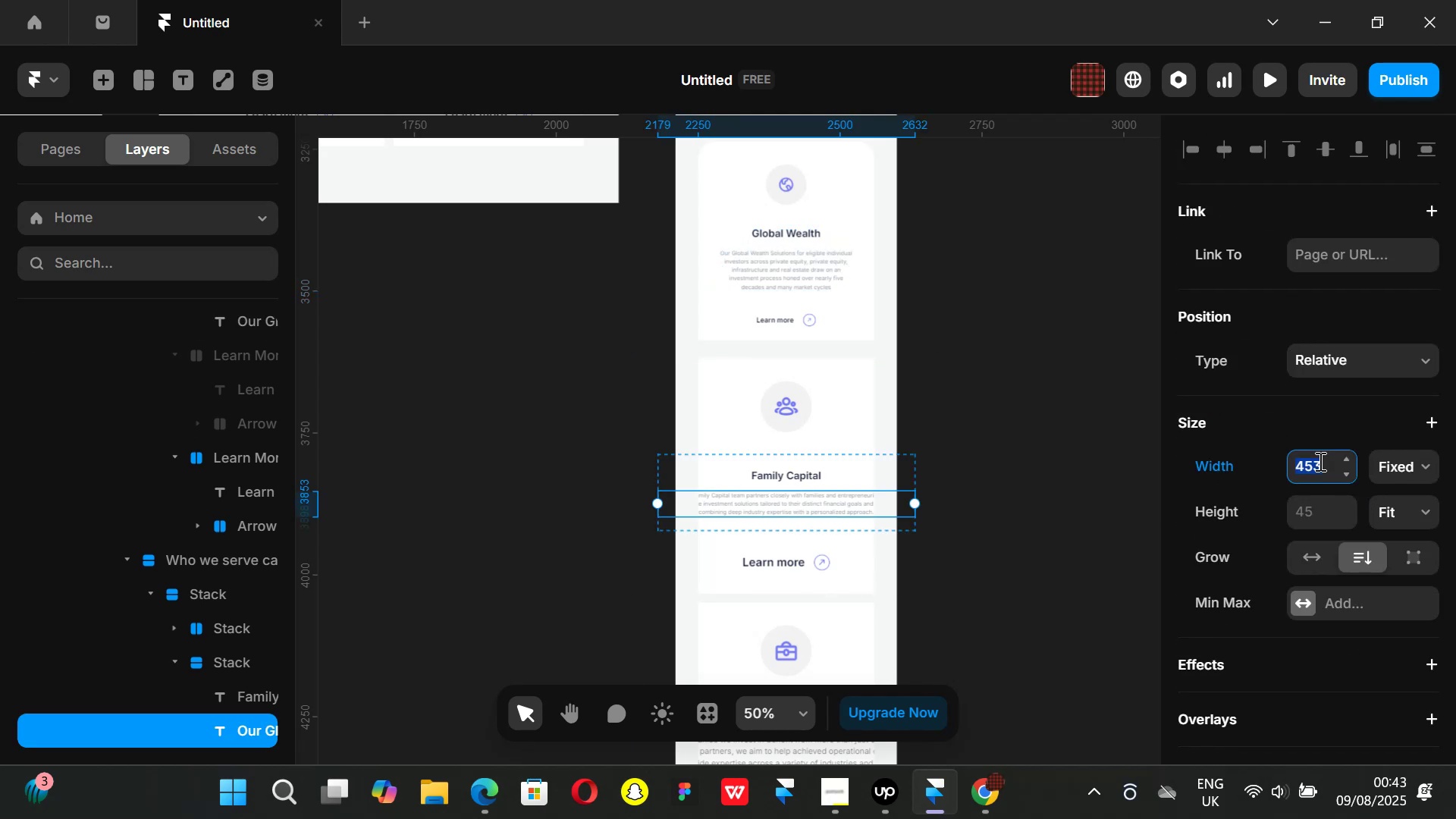 
type(238)
 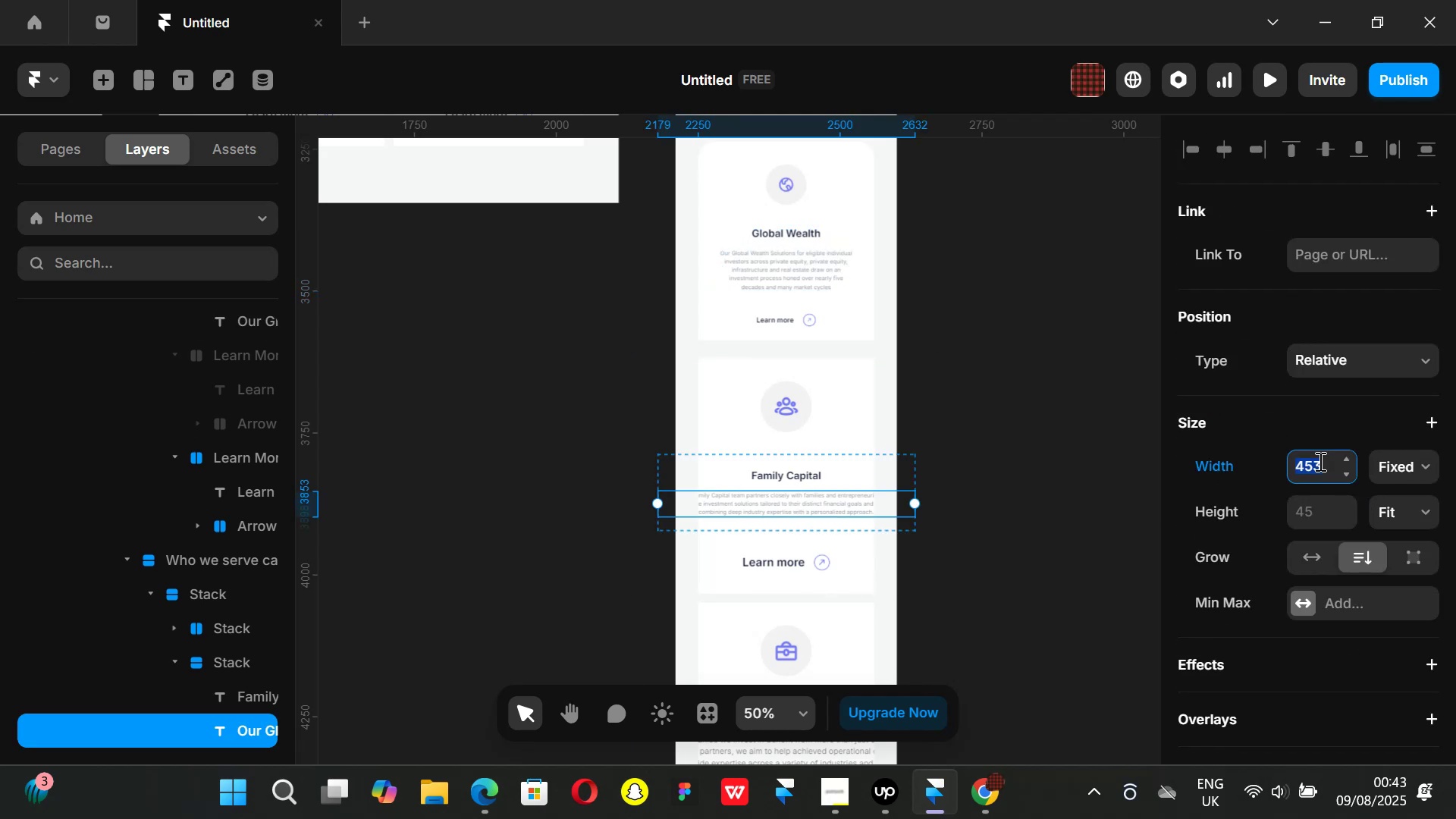 
key(Enter)
 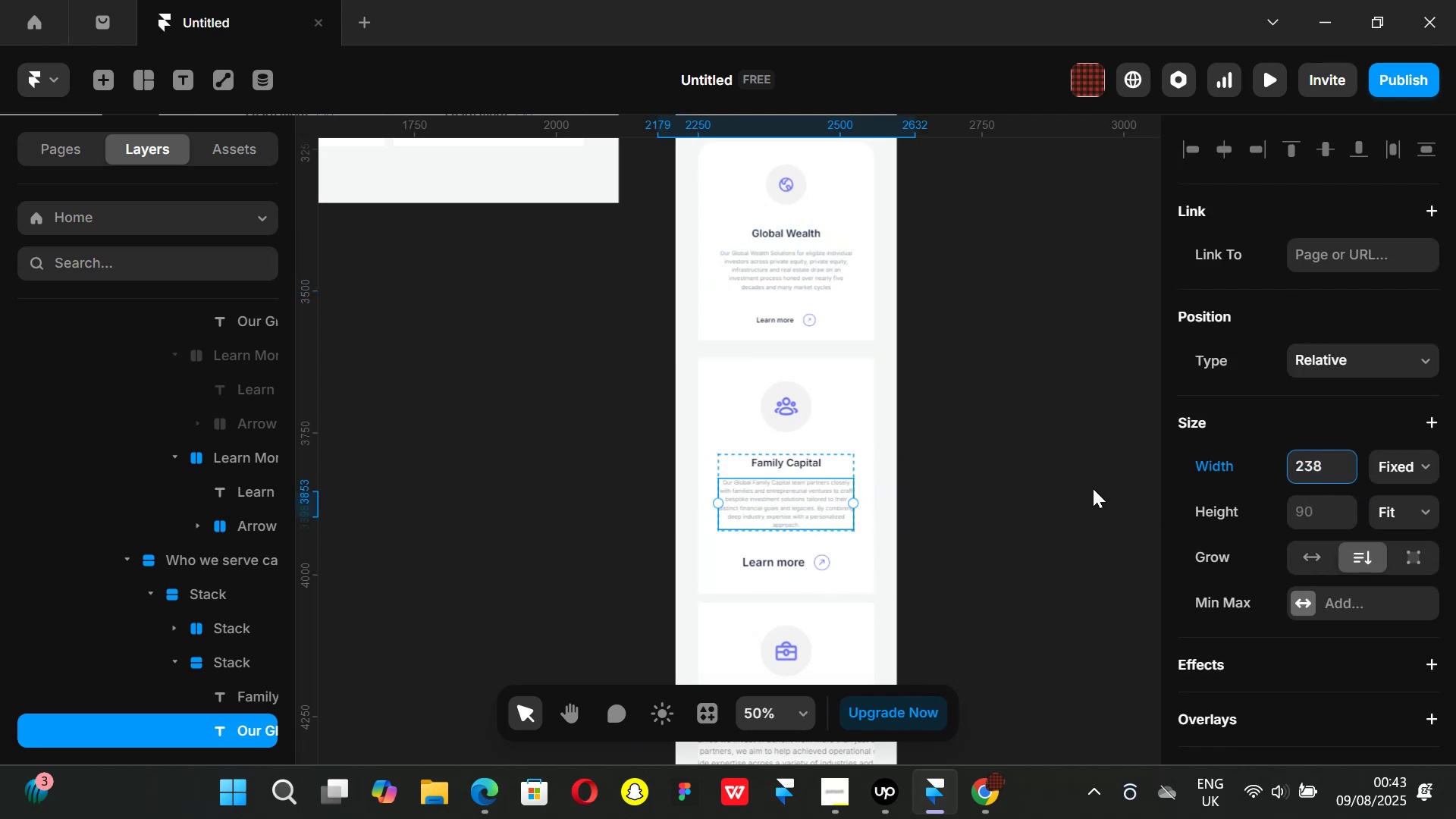 
left_click_drag(start_coordinate=[1094, 488], to_coordinate=[1085, 490])
 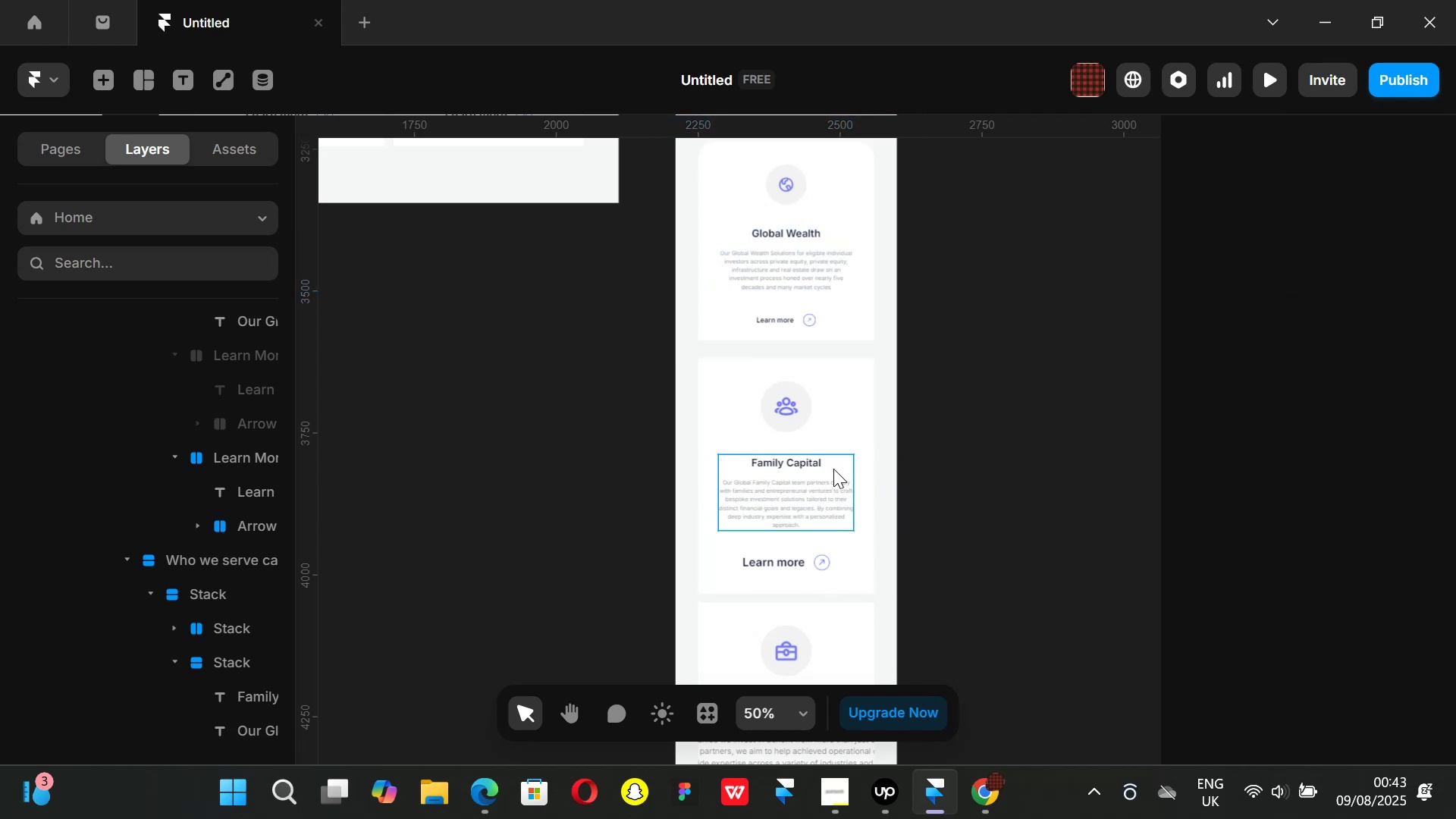 
left_click([833, 469])
 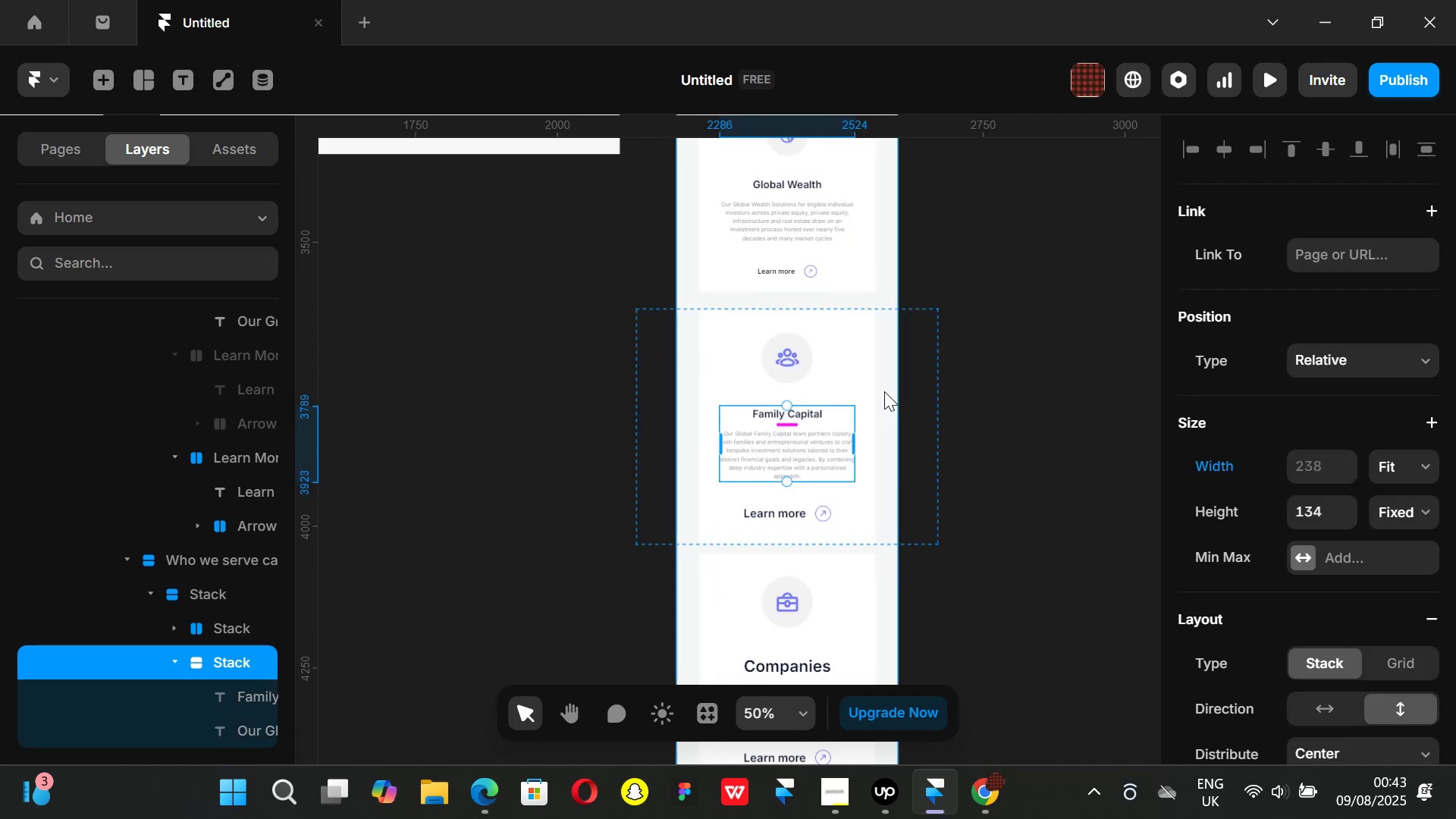 
left_click([871, 387])
 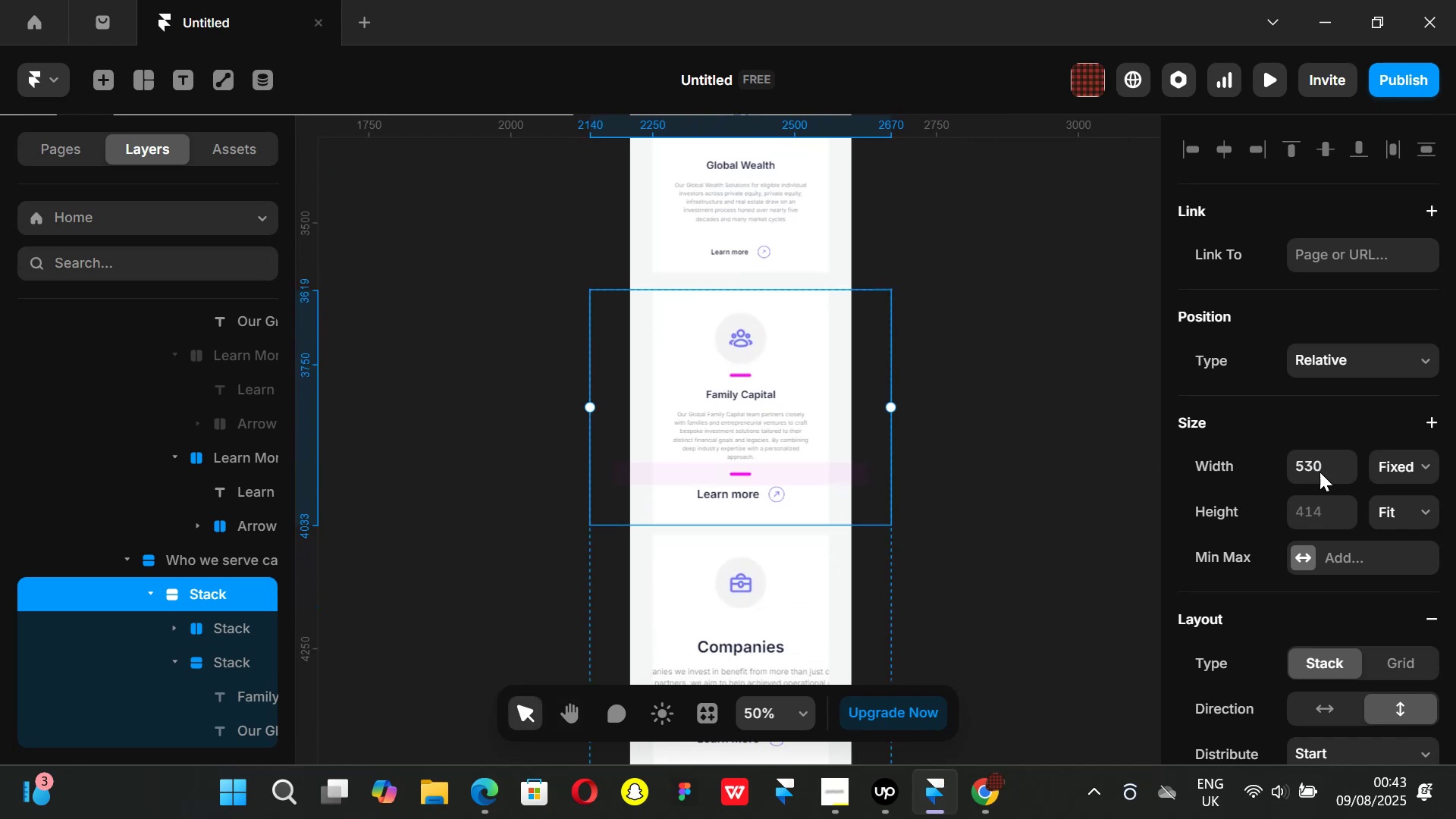 
wait(5.13)
 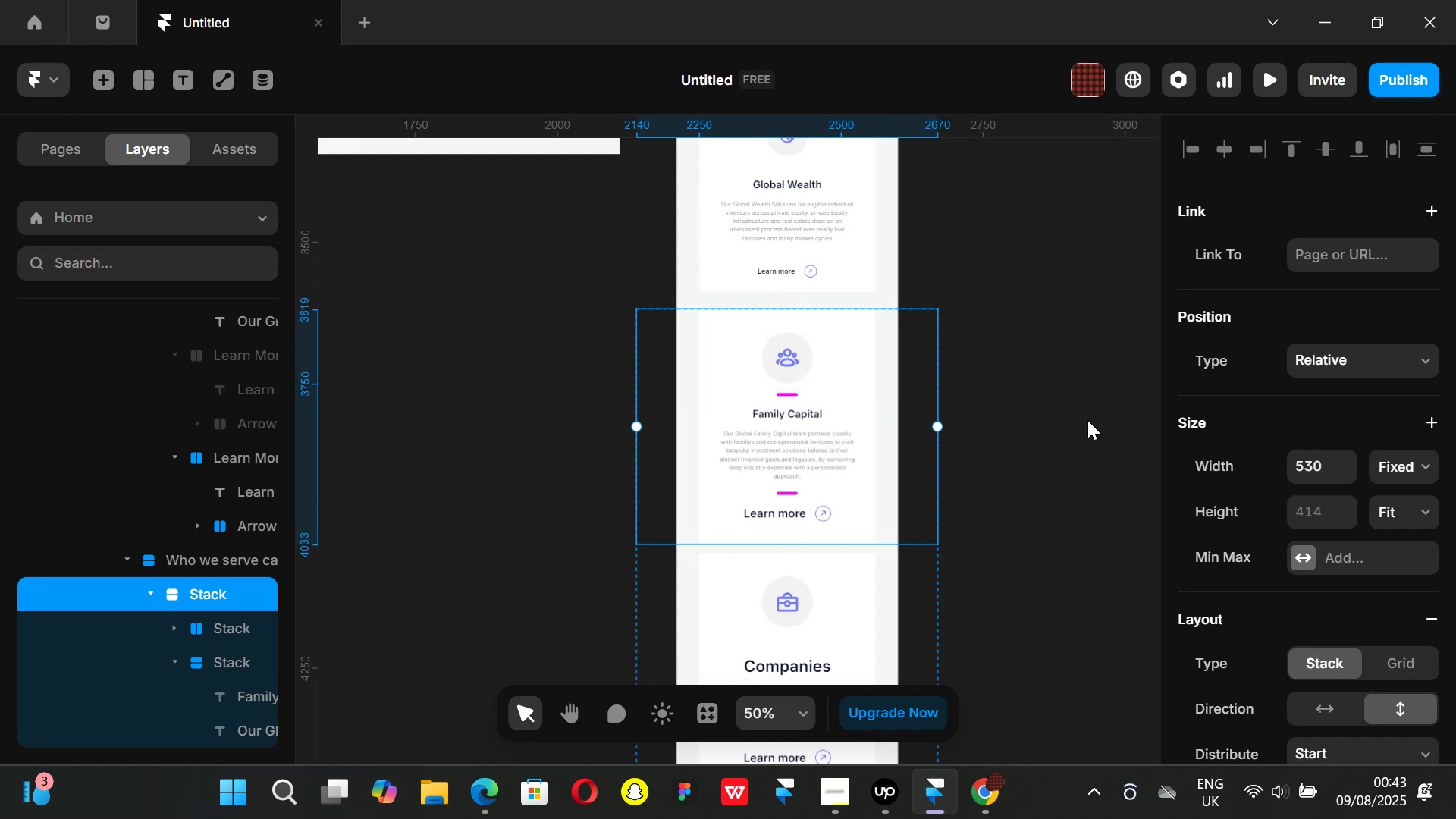 
left_click([223, 563])
 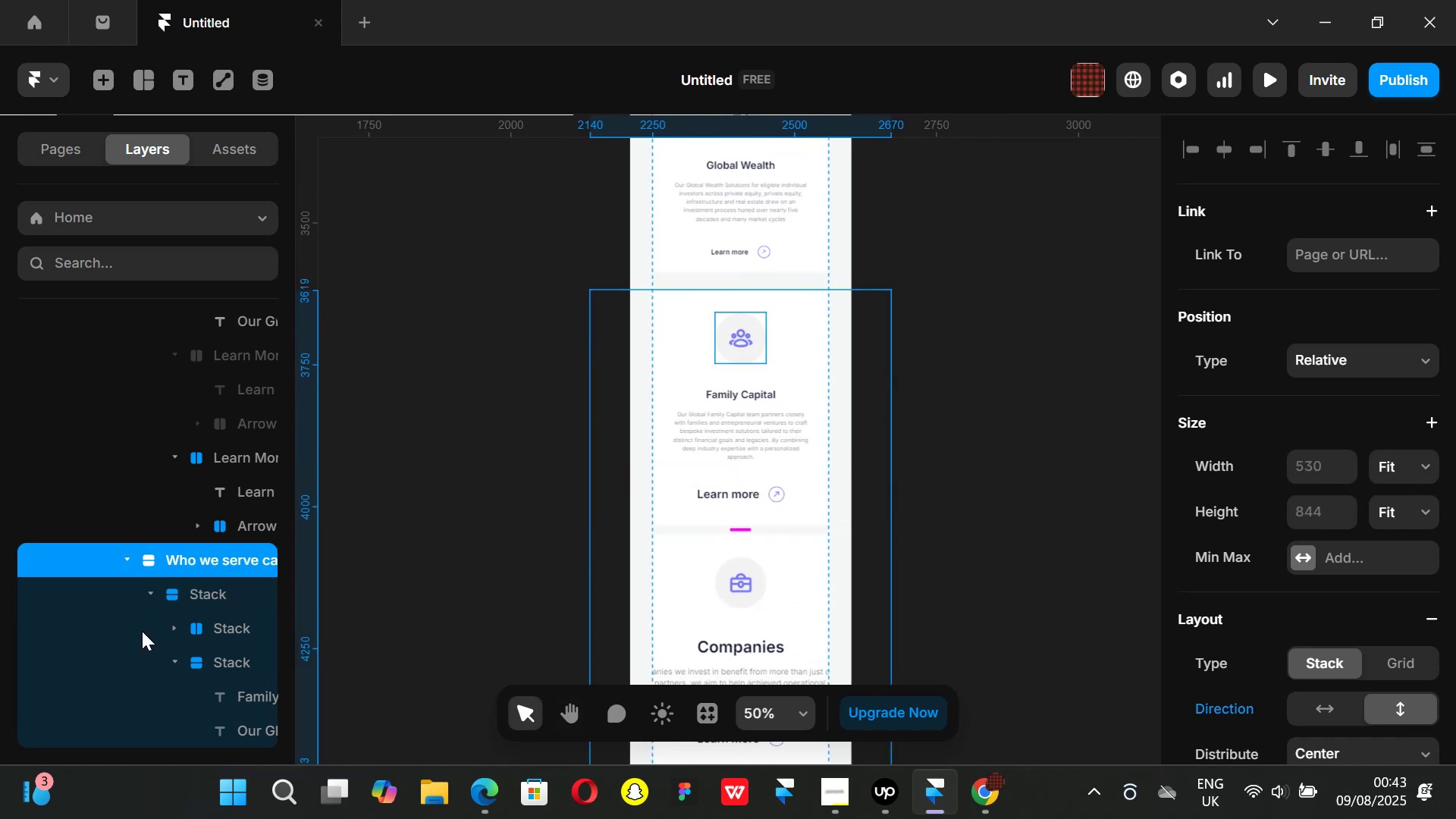 
left_click([185, 598])
 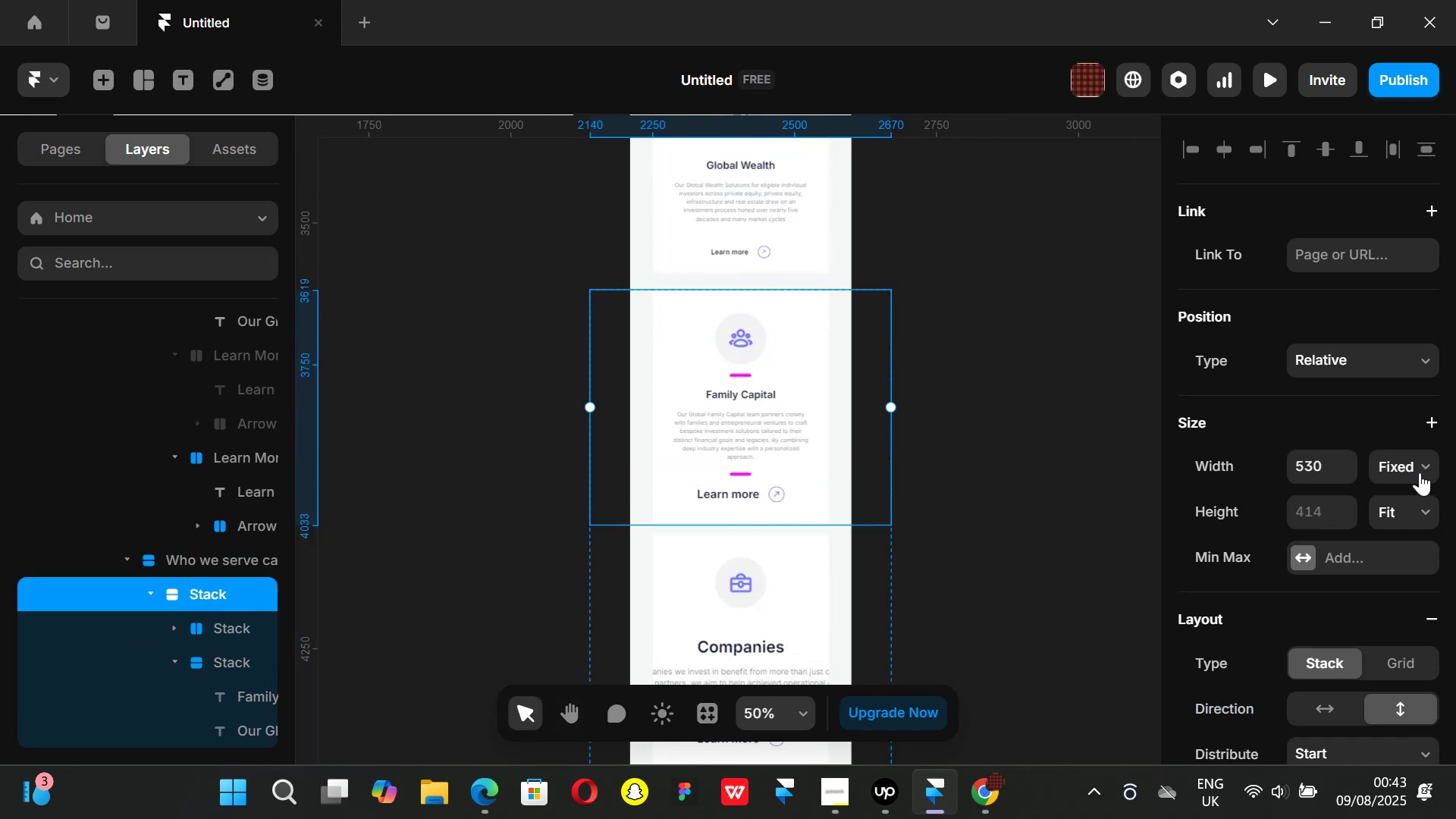 
left_click([1426, 467])
 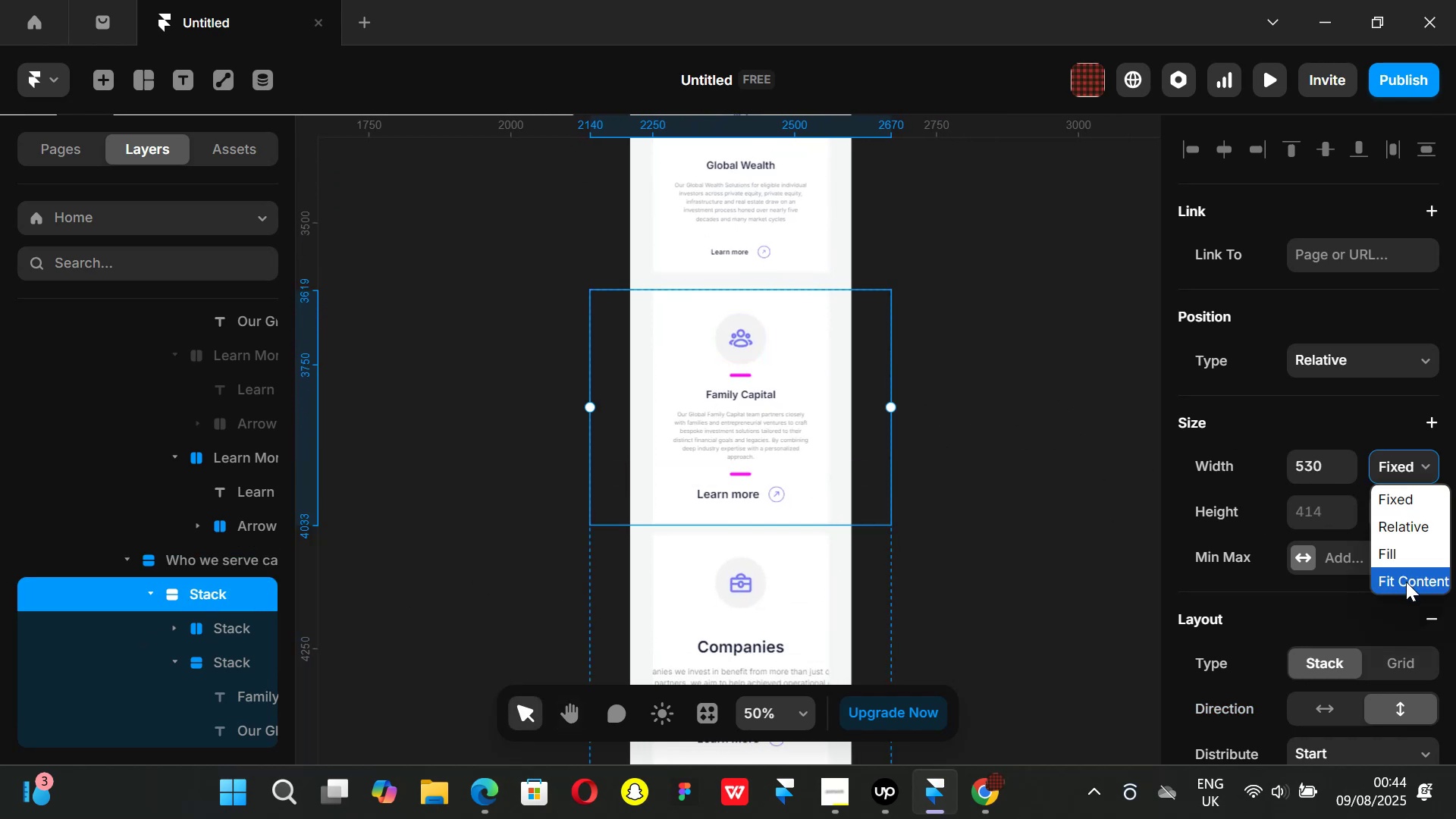 
left_click([1406, 582])
 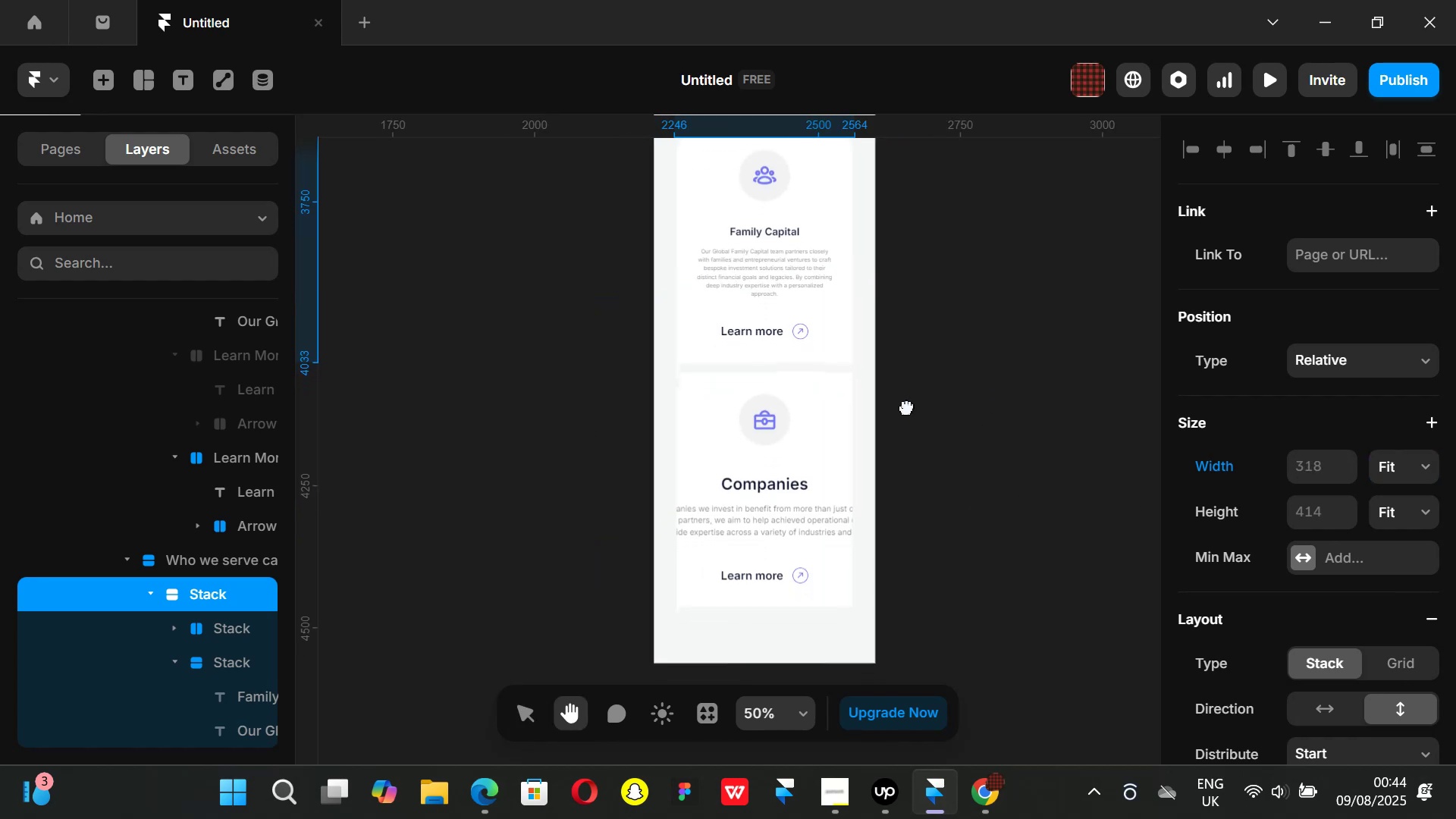 
left_click([830, 433])
 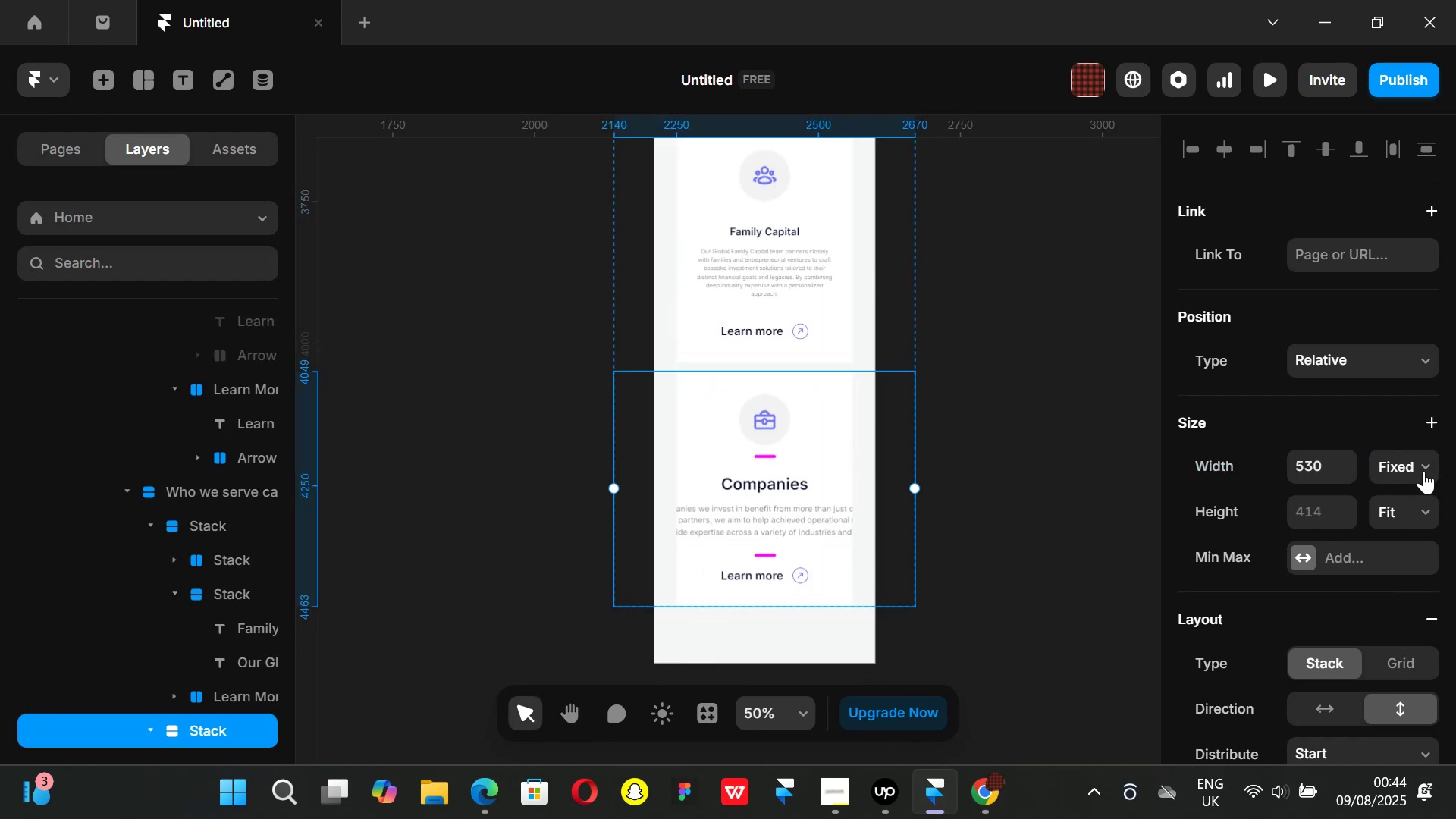 
left_click([1426, 459])
 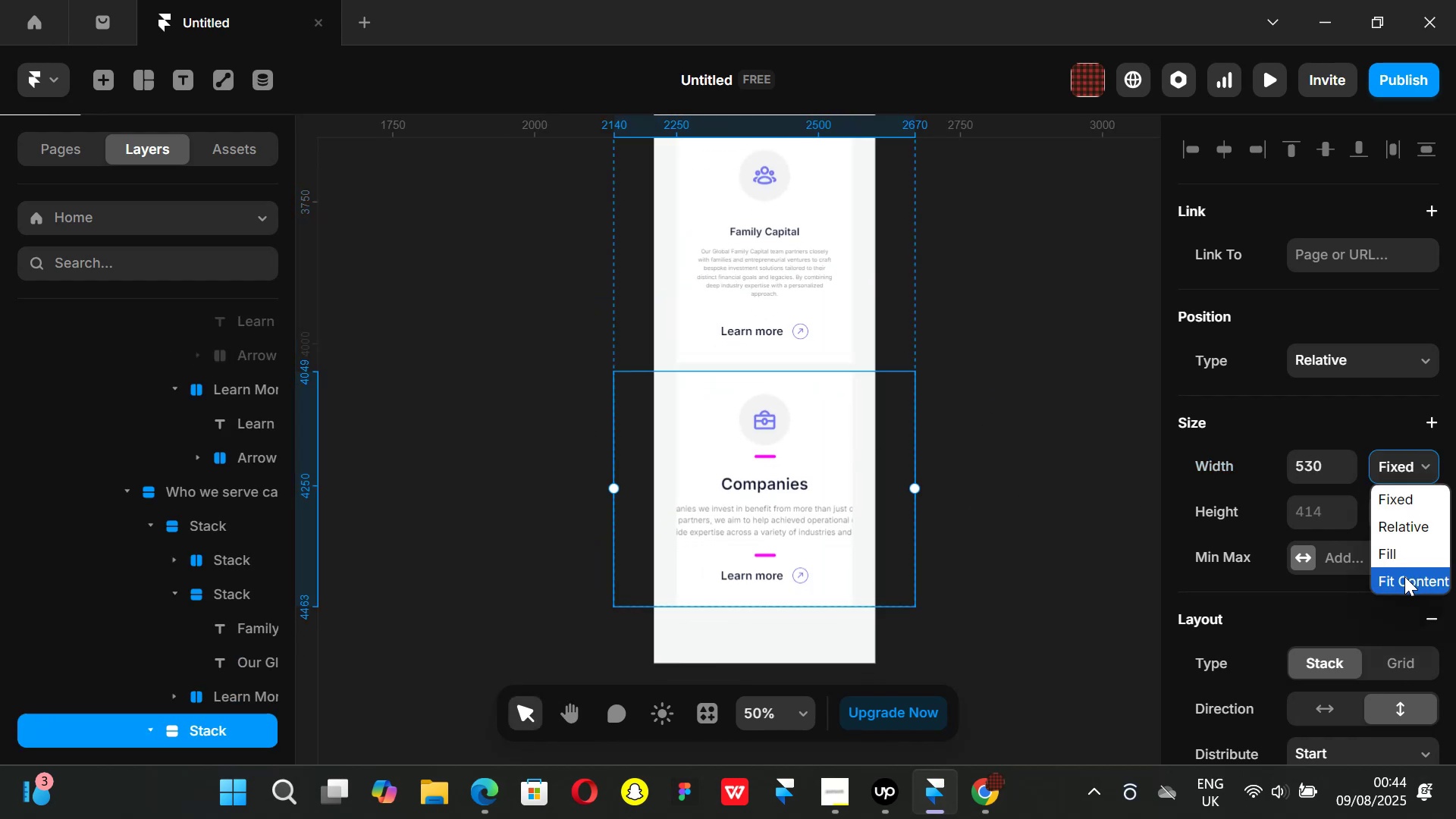 
left_click([1404, 576])
 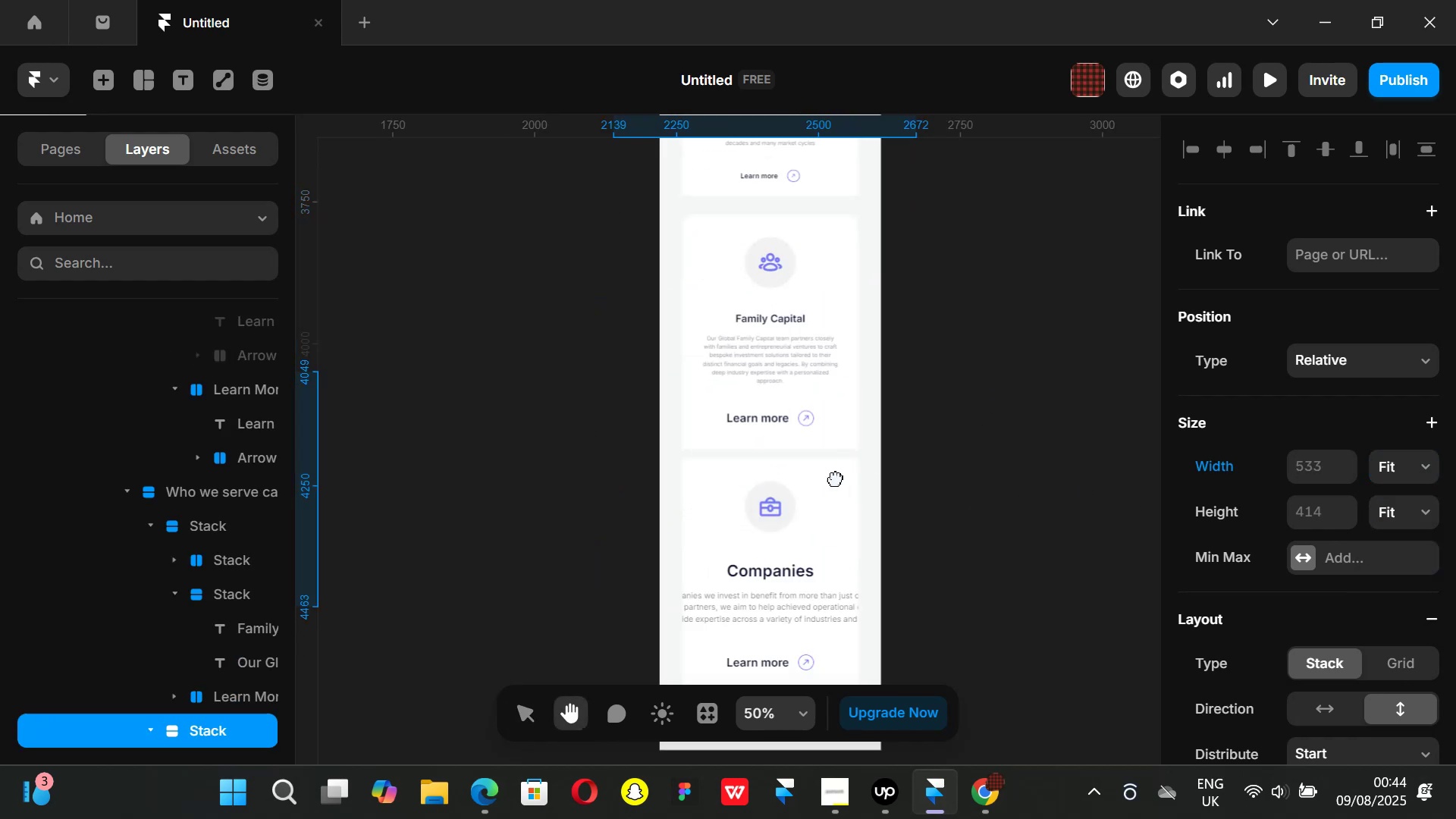 
left_click([1012, 372])
 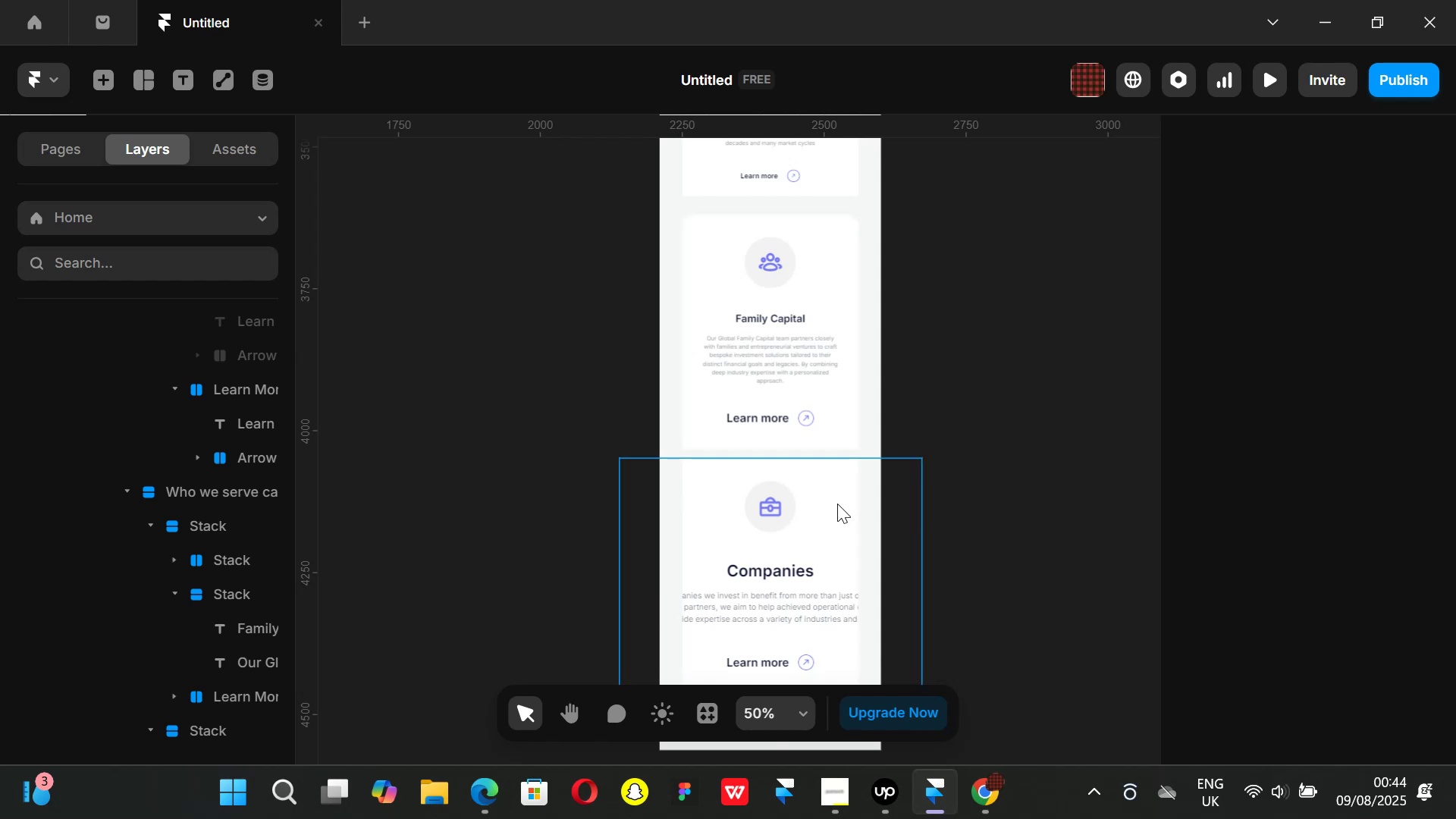 
left_click([837, 504])
 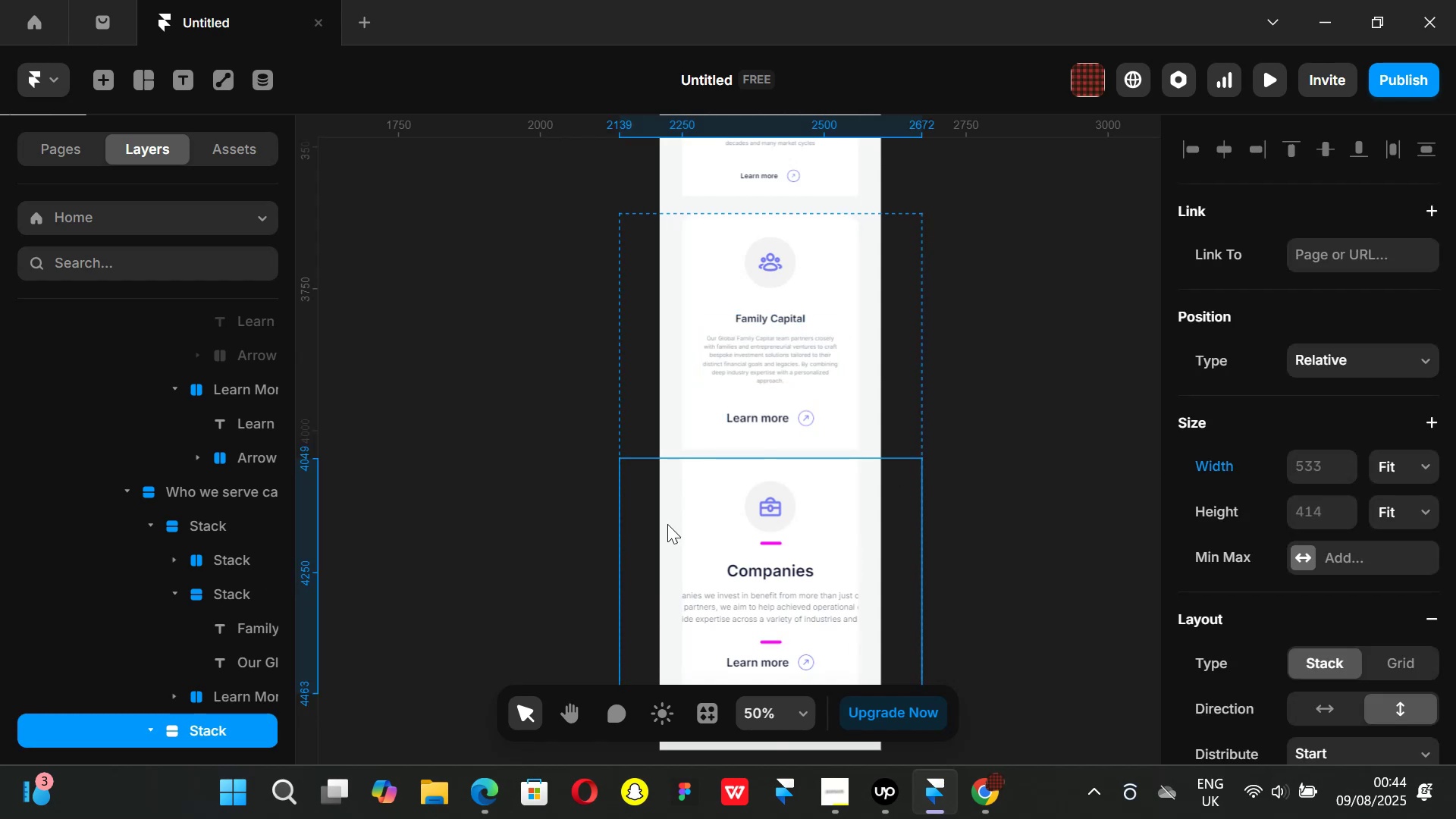 
left_click([244, 695])
 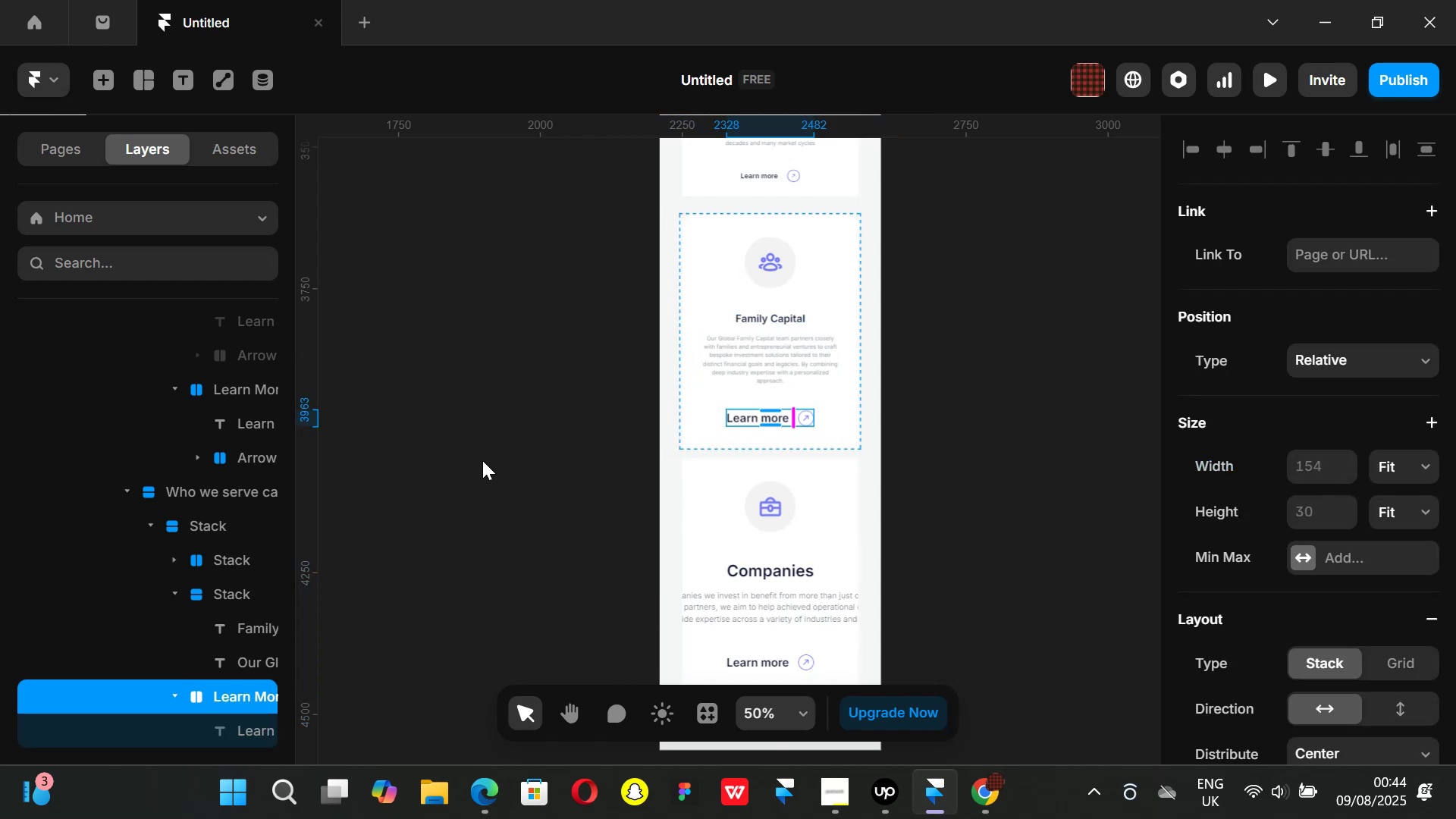 
scroll: coordinate [168, 572], scroll_direction: down, amount: 2.0
 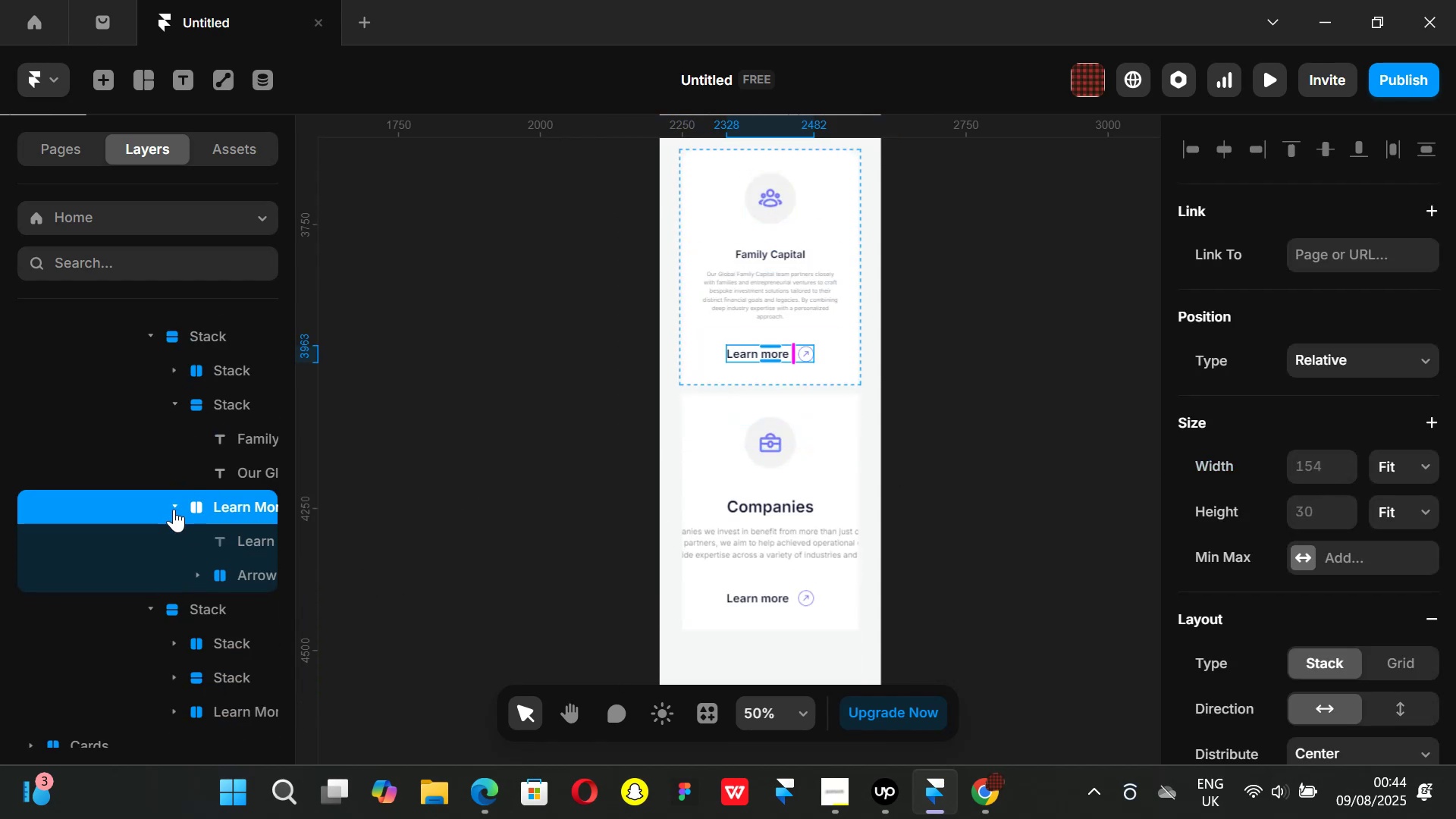 
left_click([174, 509])
 